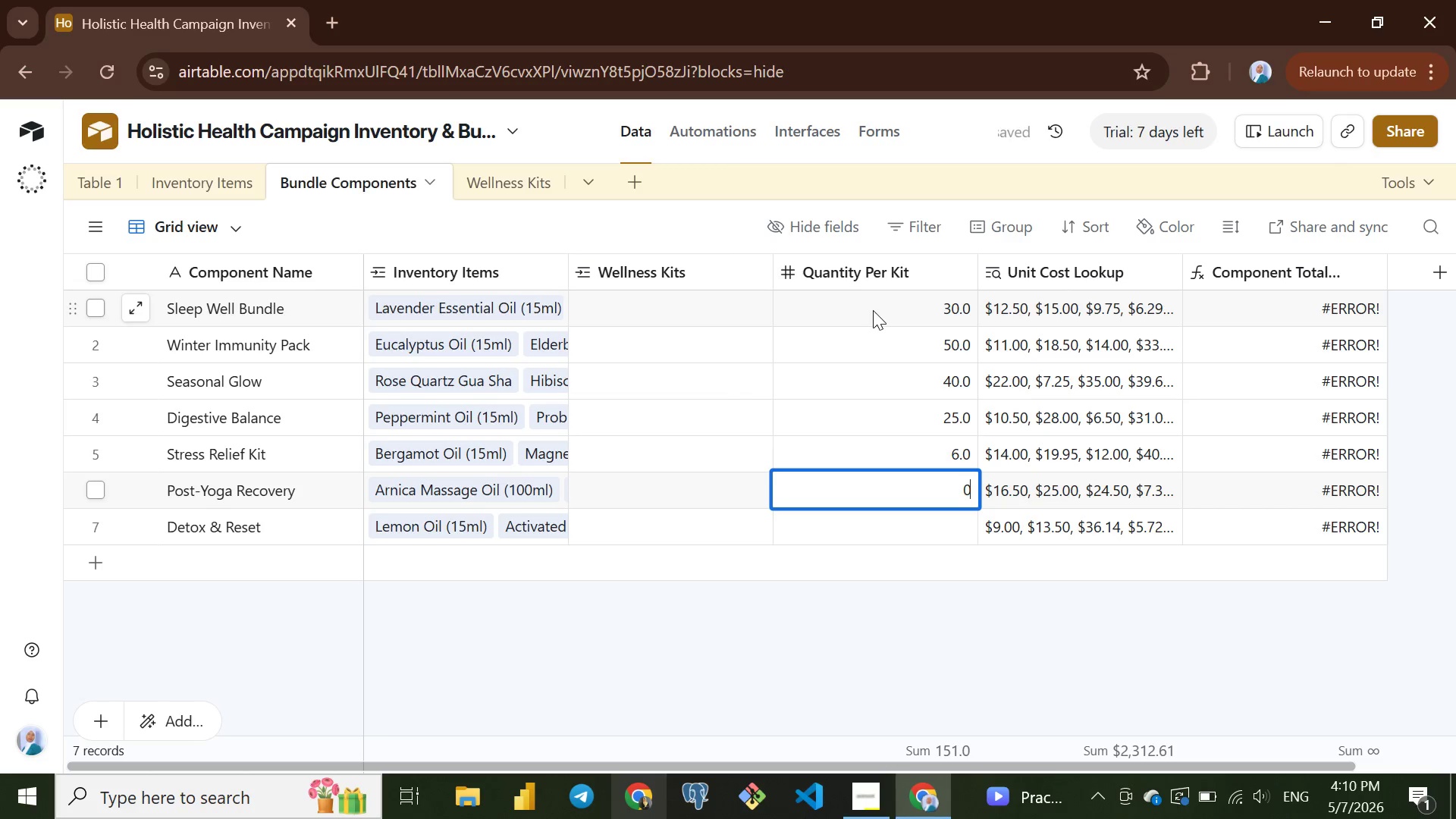 
key(0)
 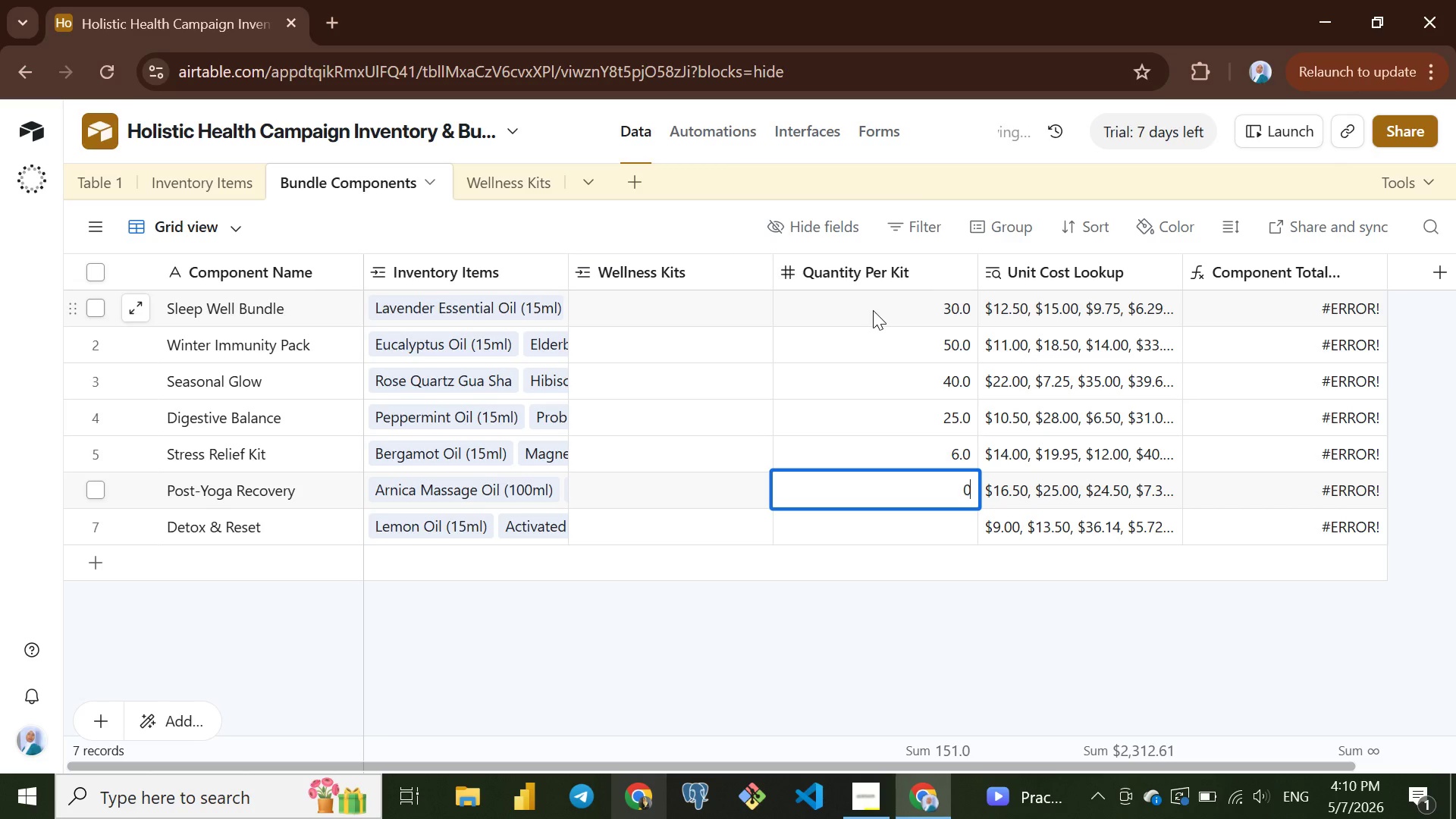 
key(Backspace)
 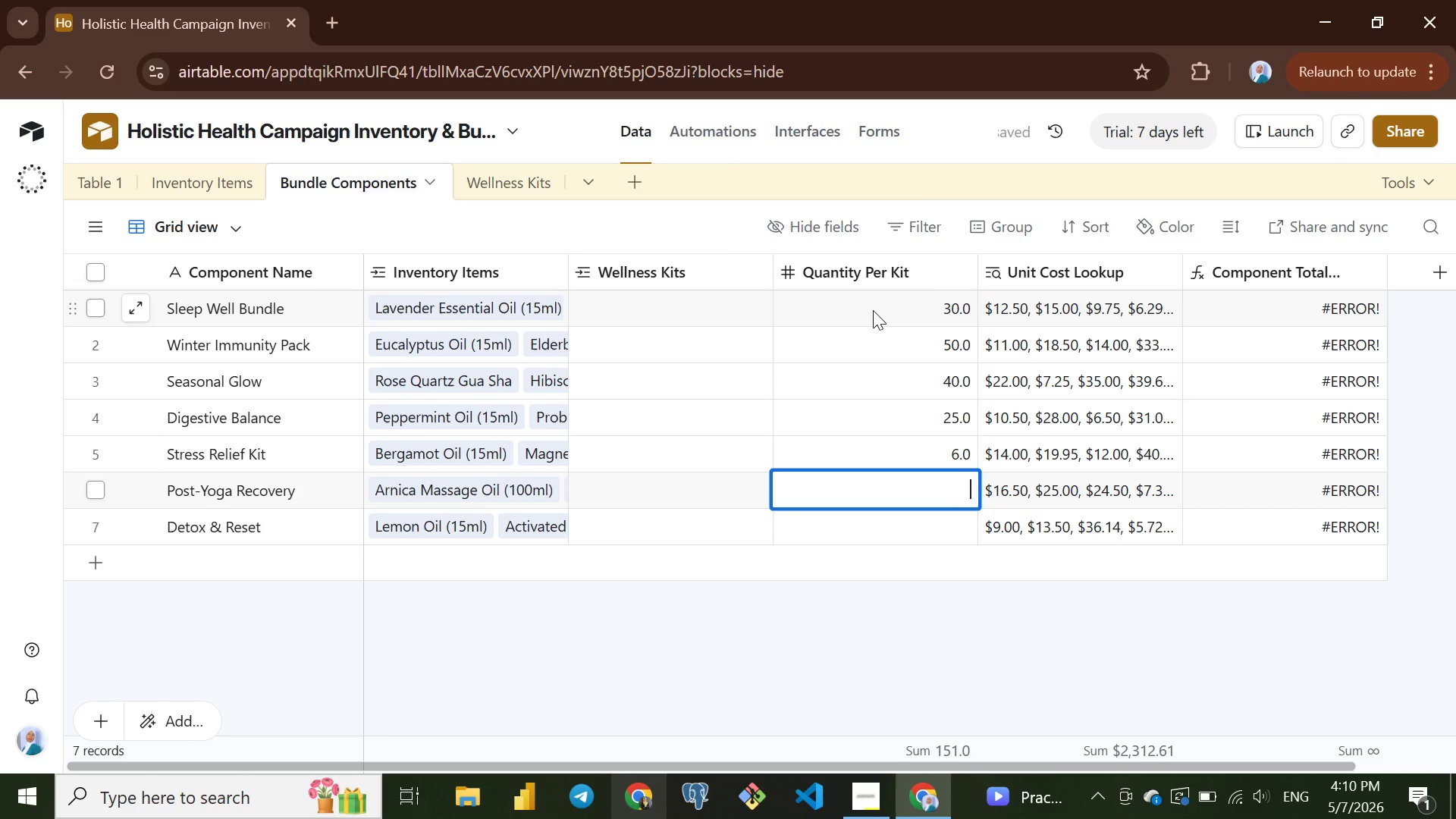 
key(Backspace)
 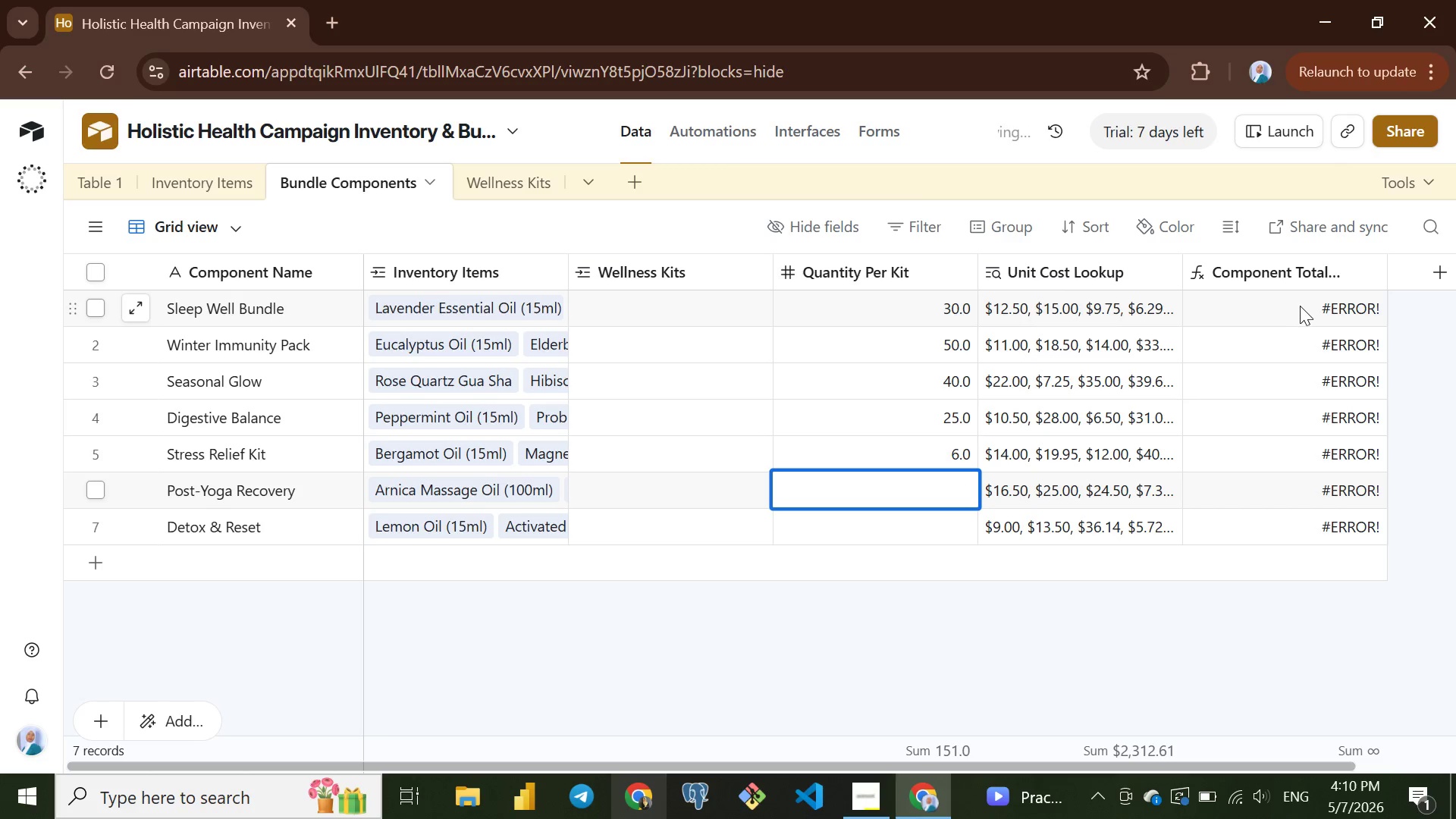 
double_click([1300, 306])
 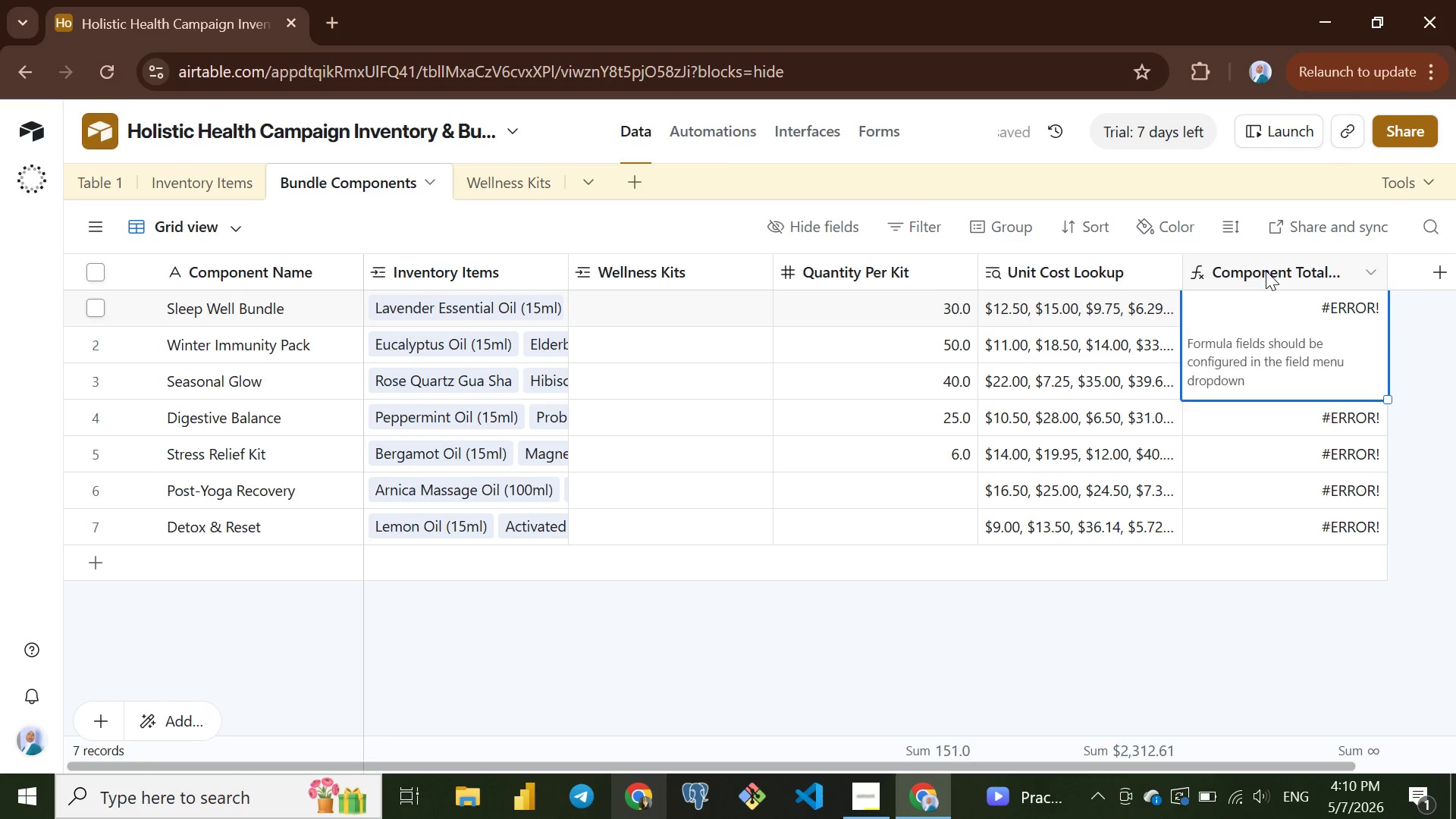 
double_click([1266, 271])
 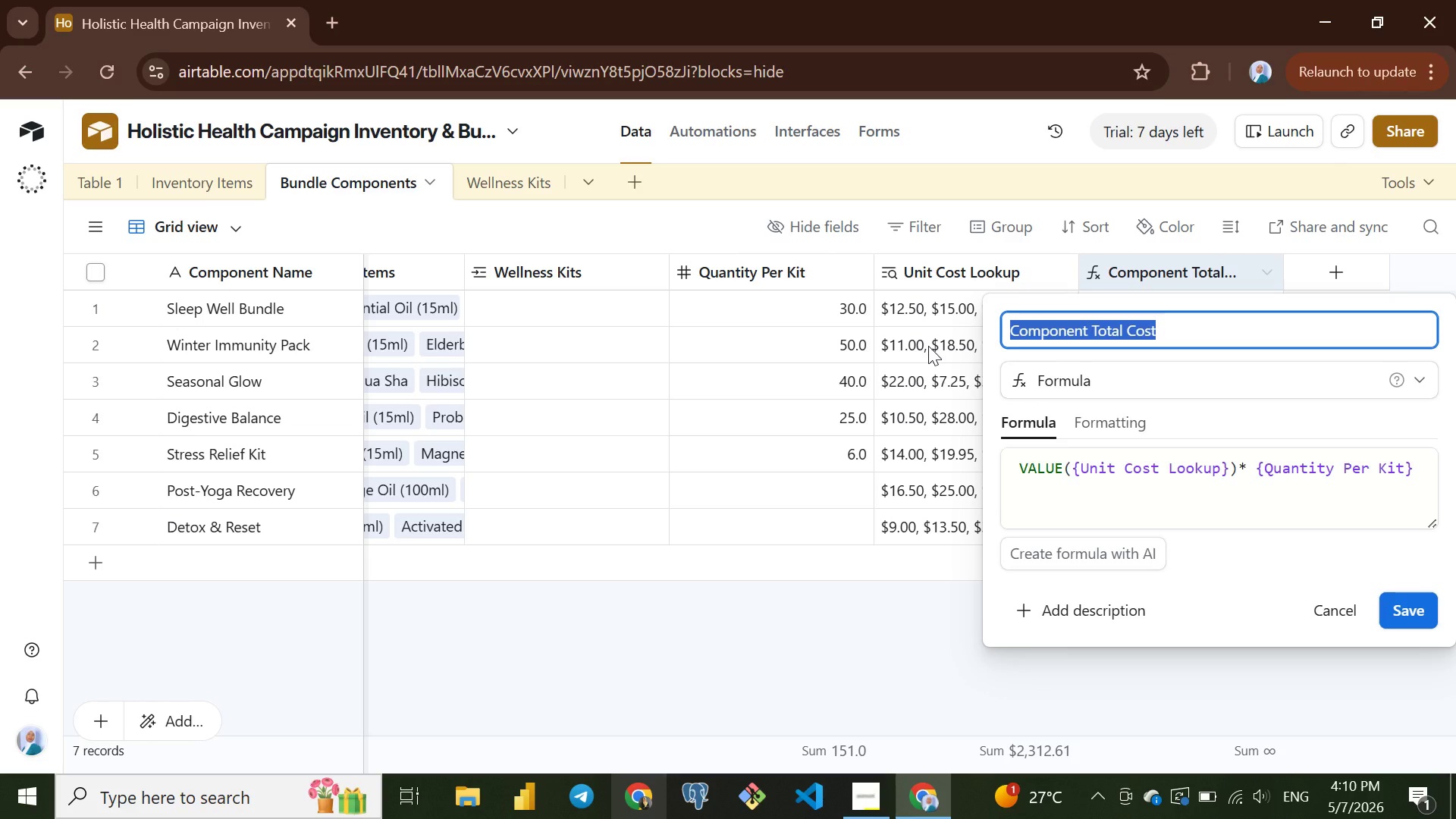 
wait(20.66)
 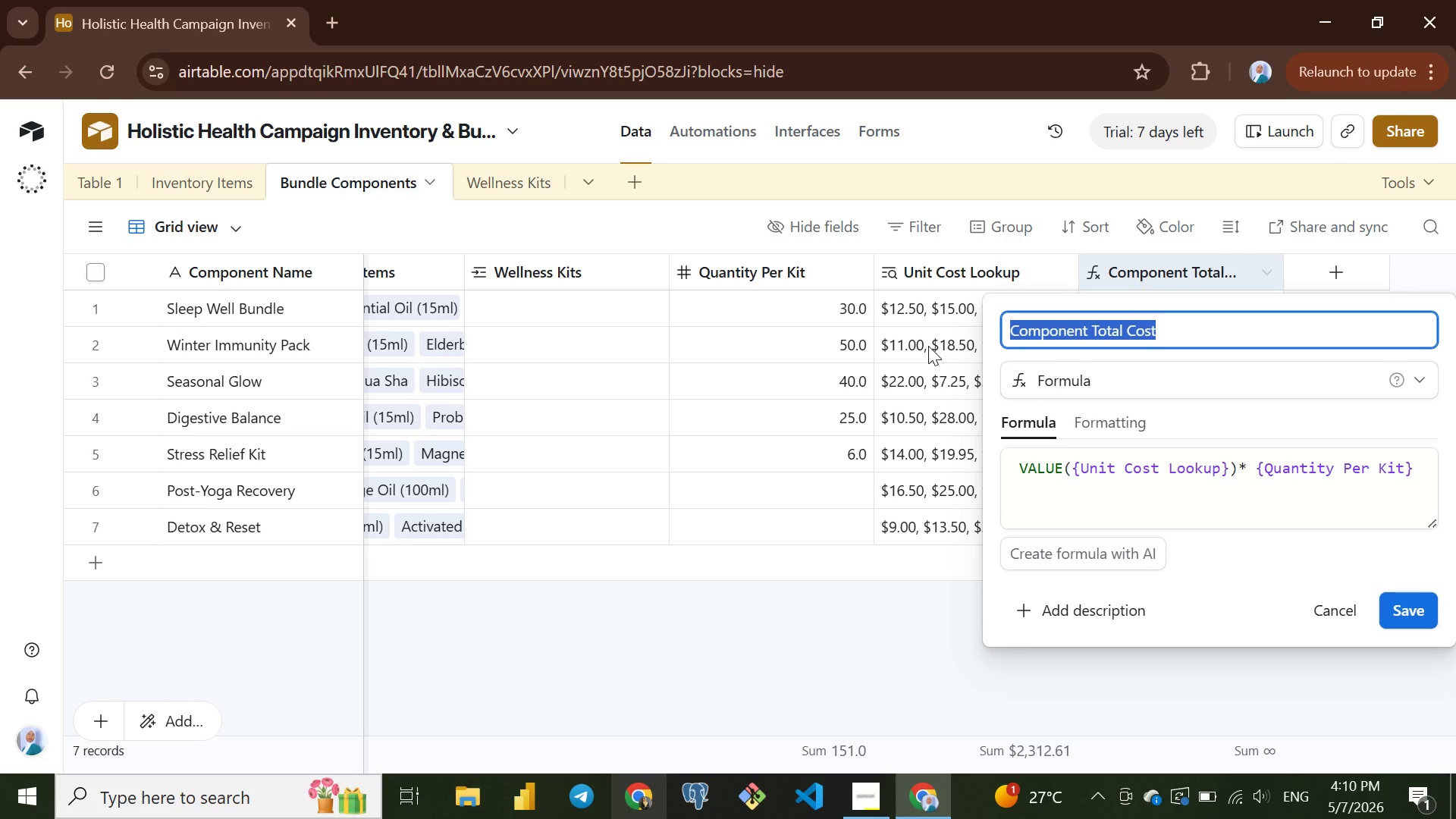 
left_click([1342, 620])
 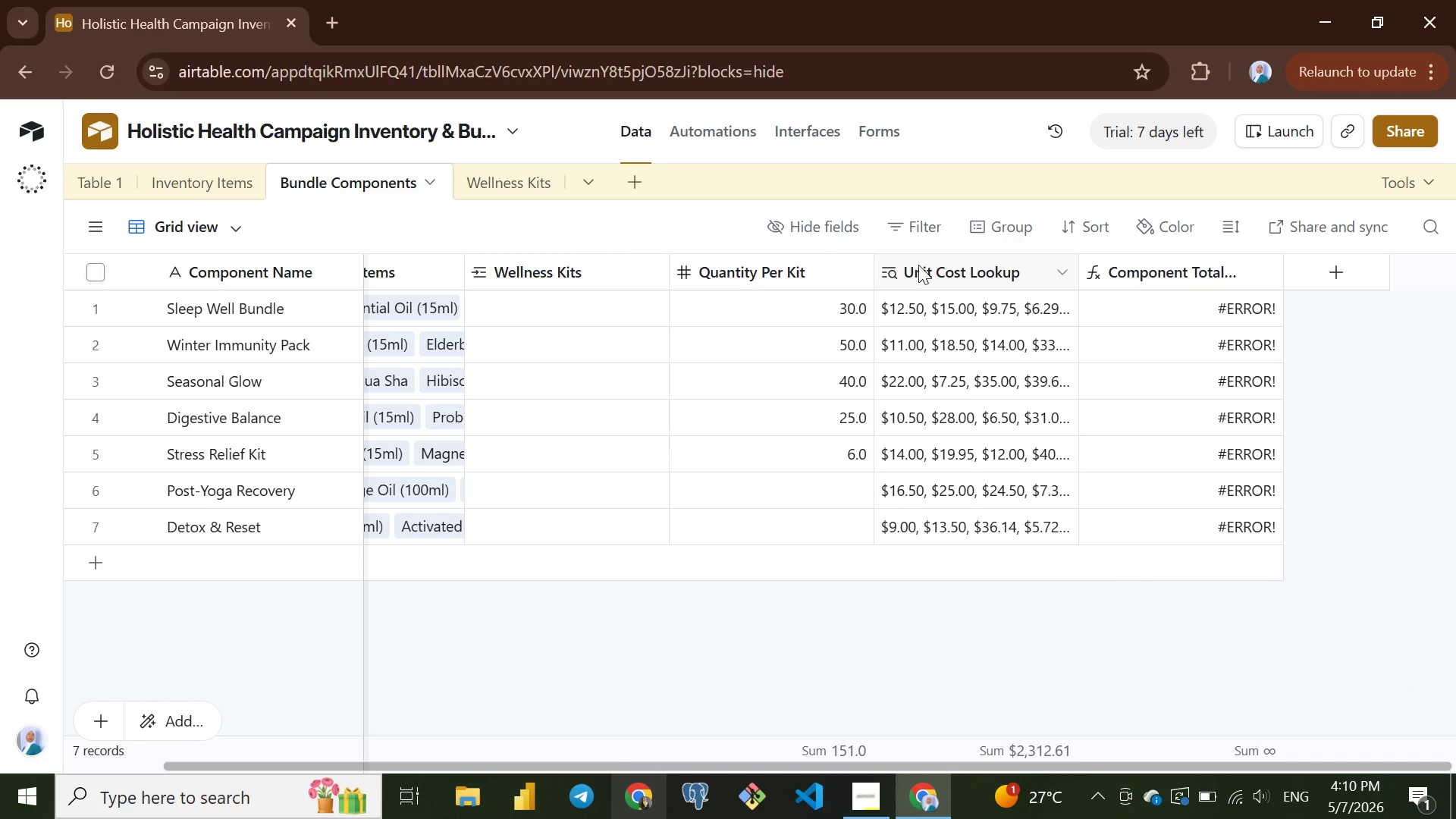 
left_click([918, 264])
 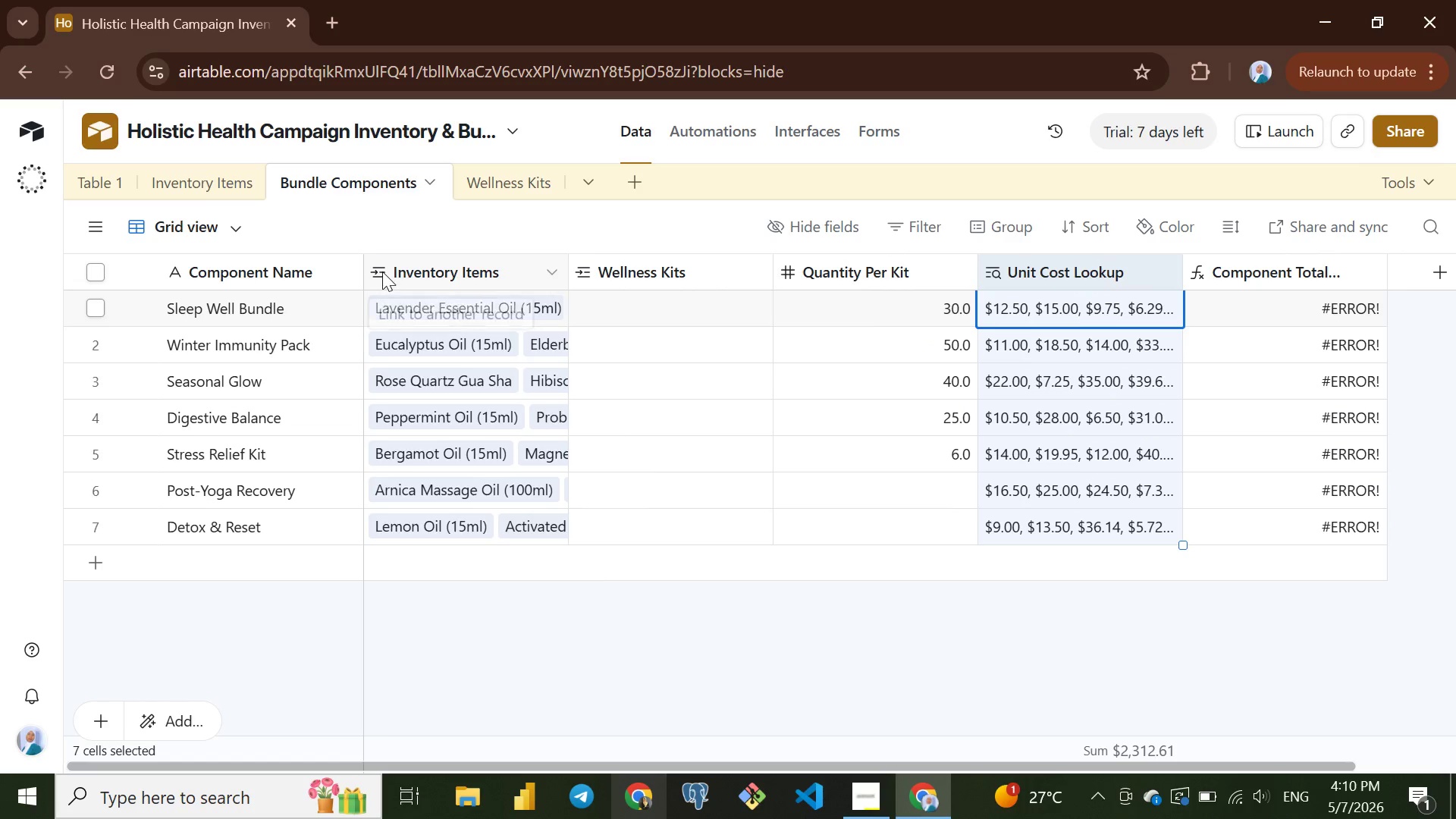 
left_click([375, 271])
 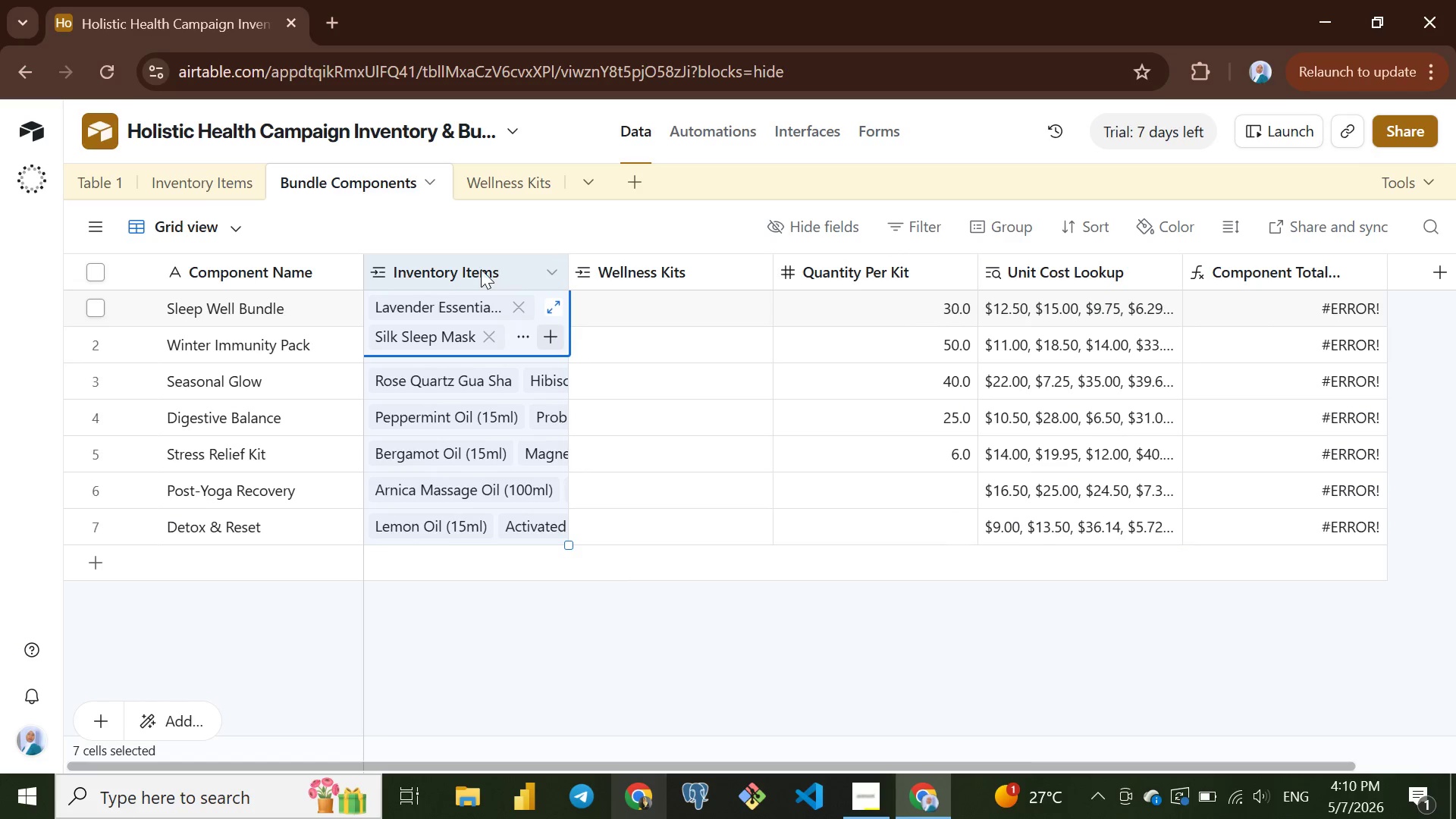 
left_click([476, 269])
 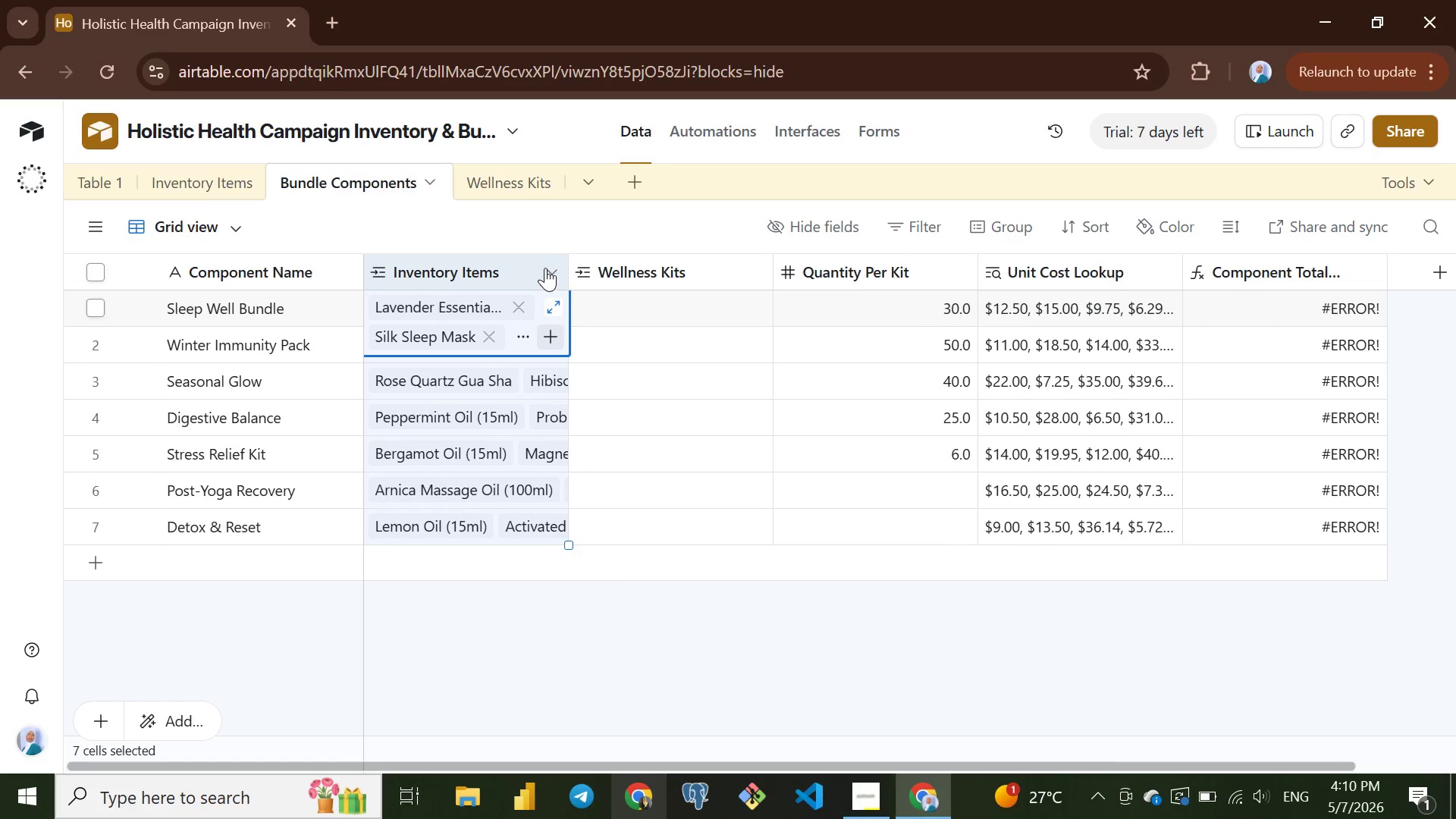 
left_click([545, 268])
 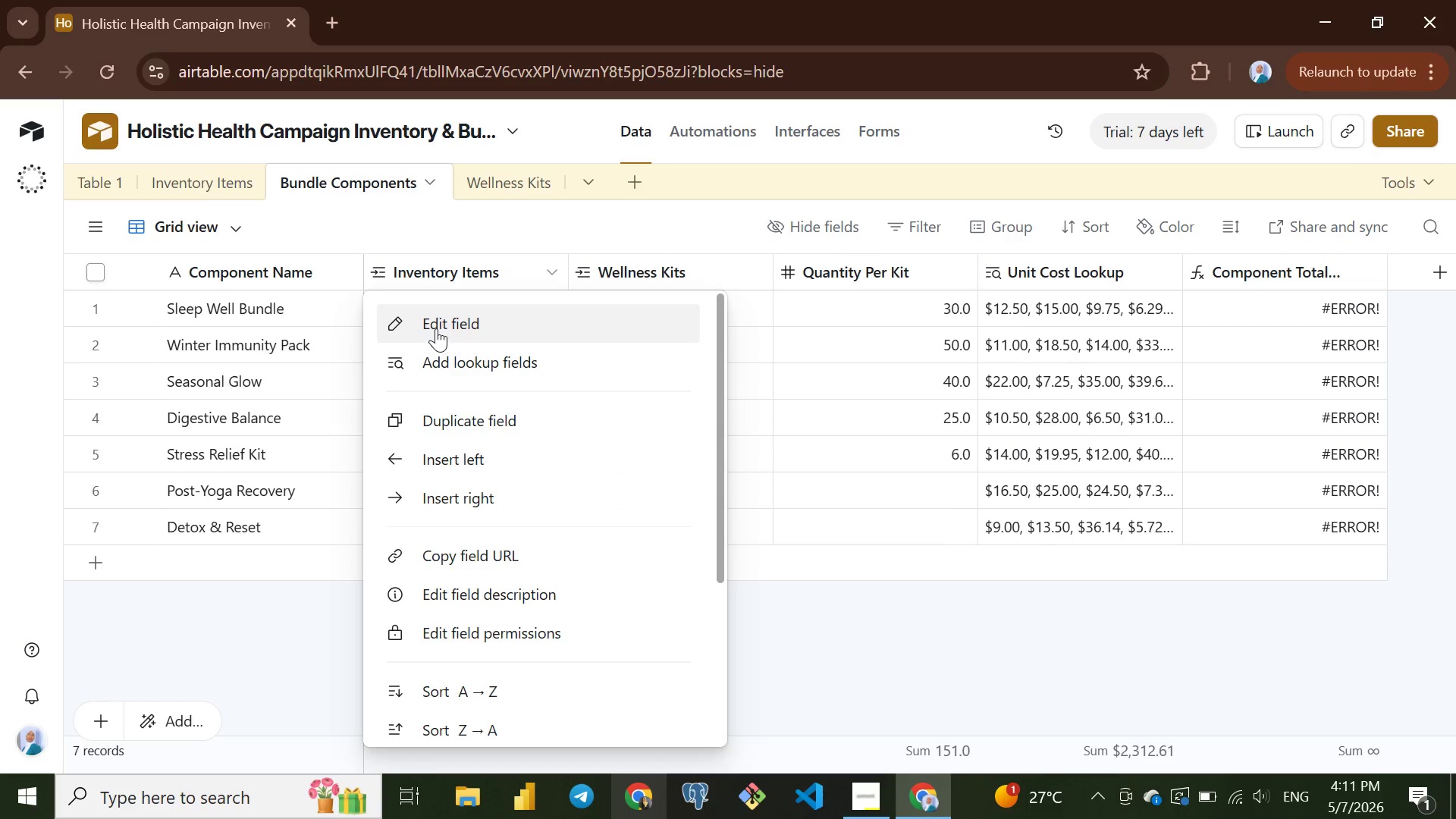 
left_click([436, 328])
 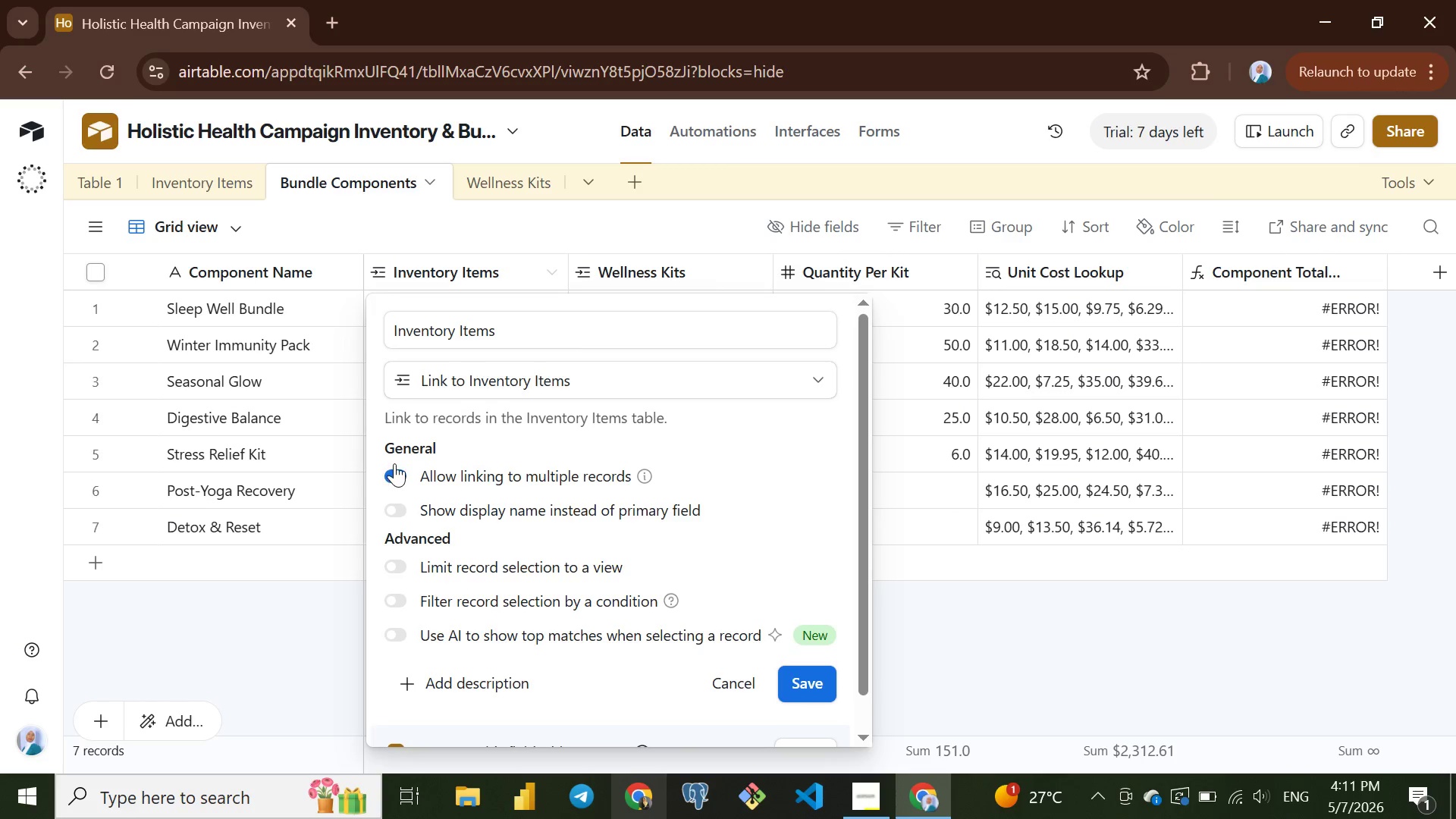 
left_click([394, 463])
 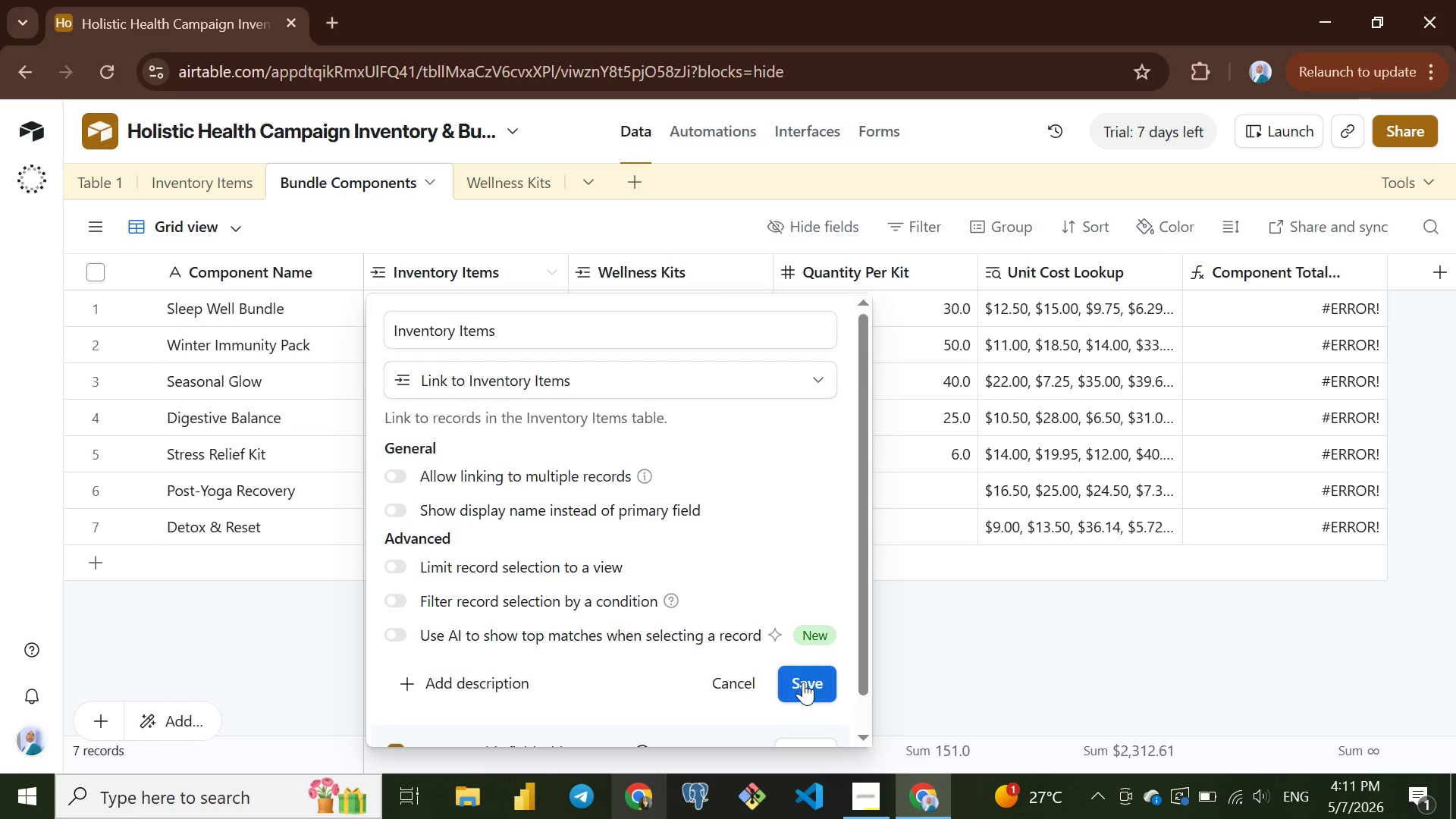 
left_click([805, 679])
 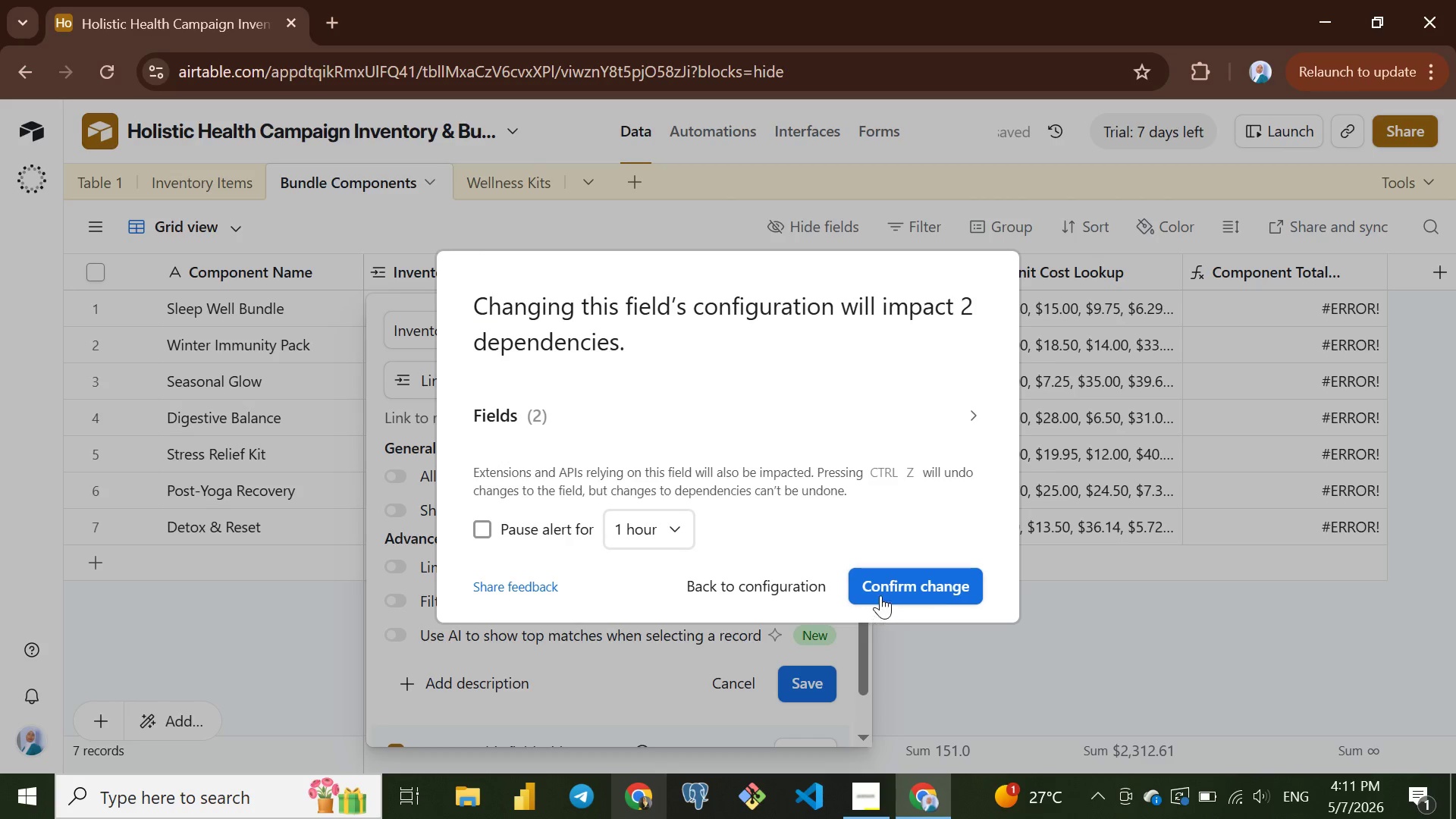 
left_click([901, 582])
 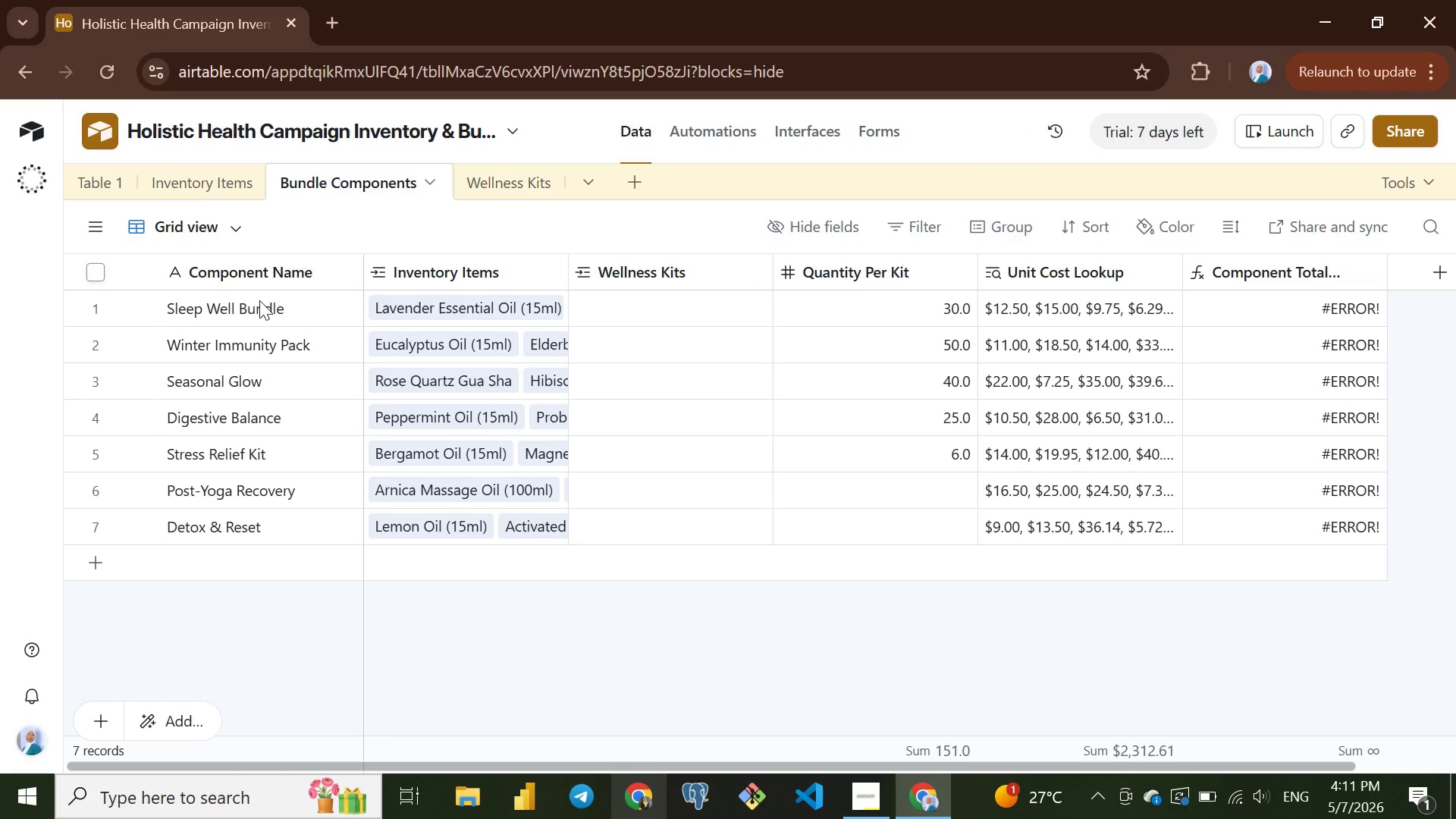 
wait(29.3)
 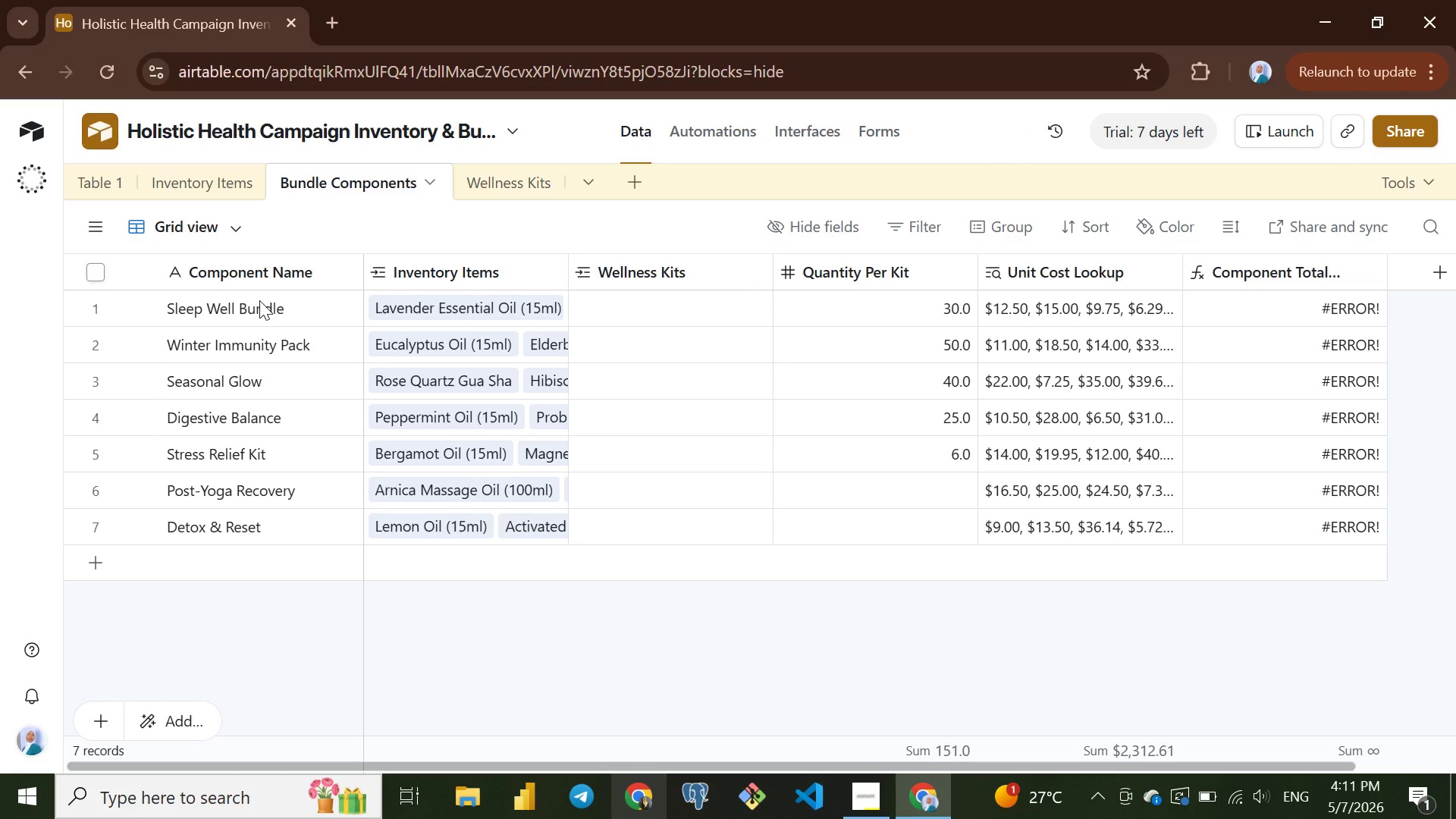 
left_click([217, 175])
 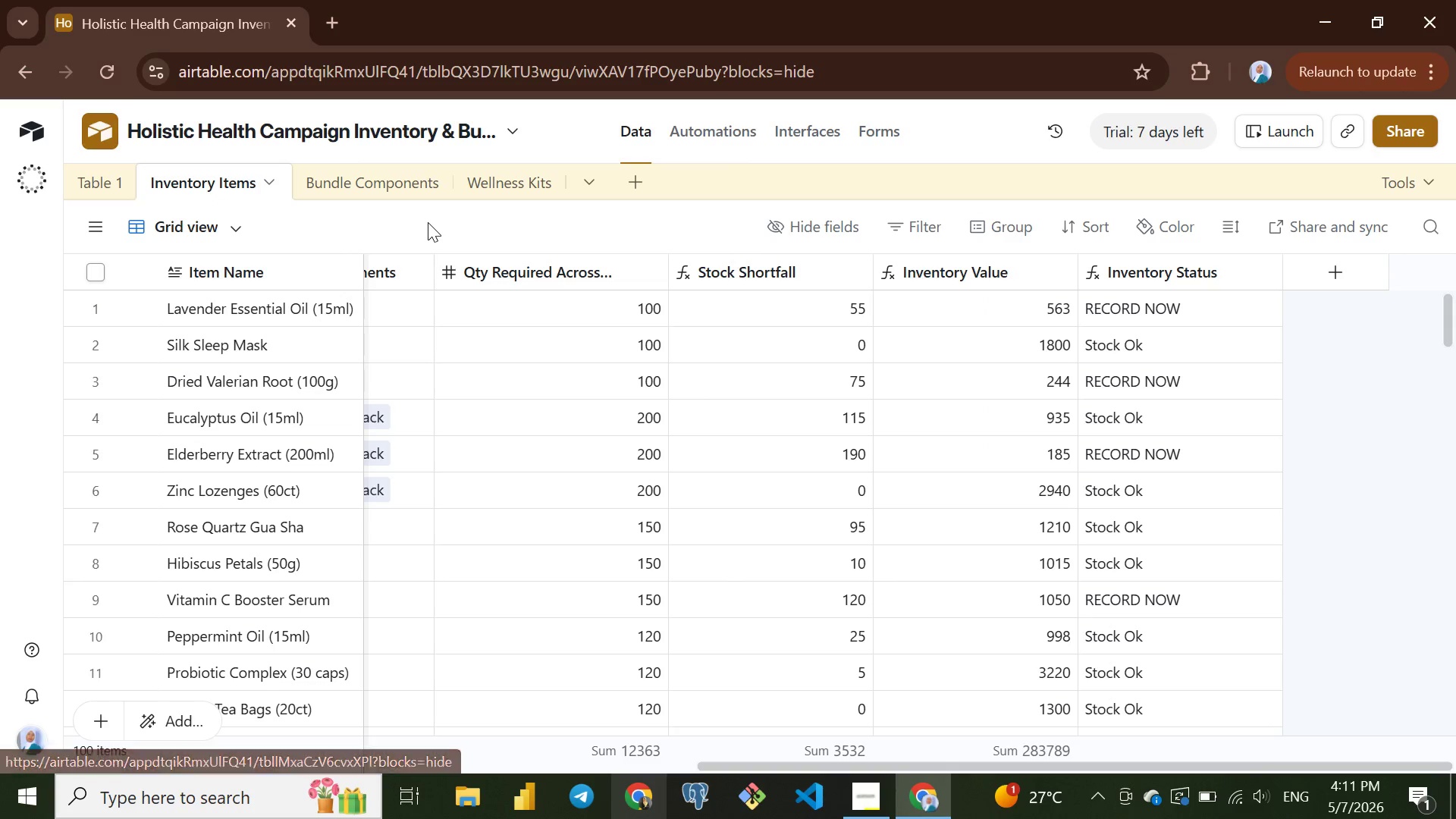 
mouse_move([590, 359])
 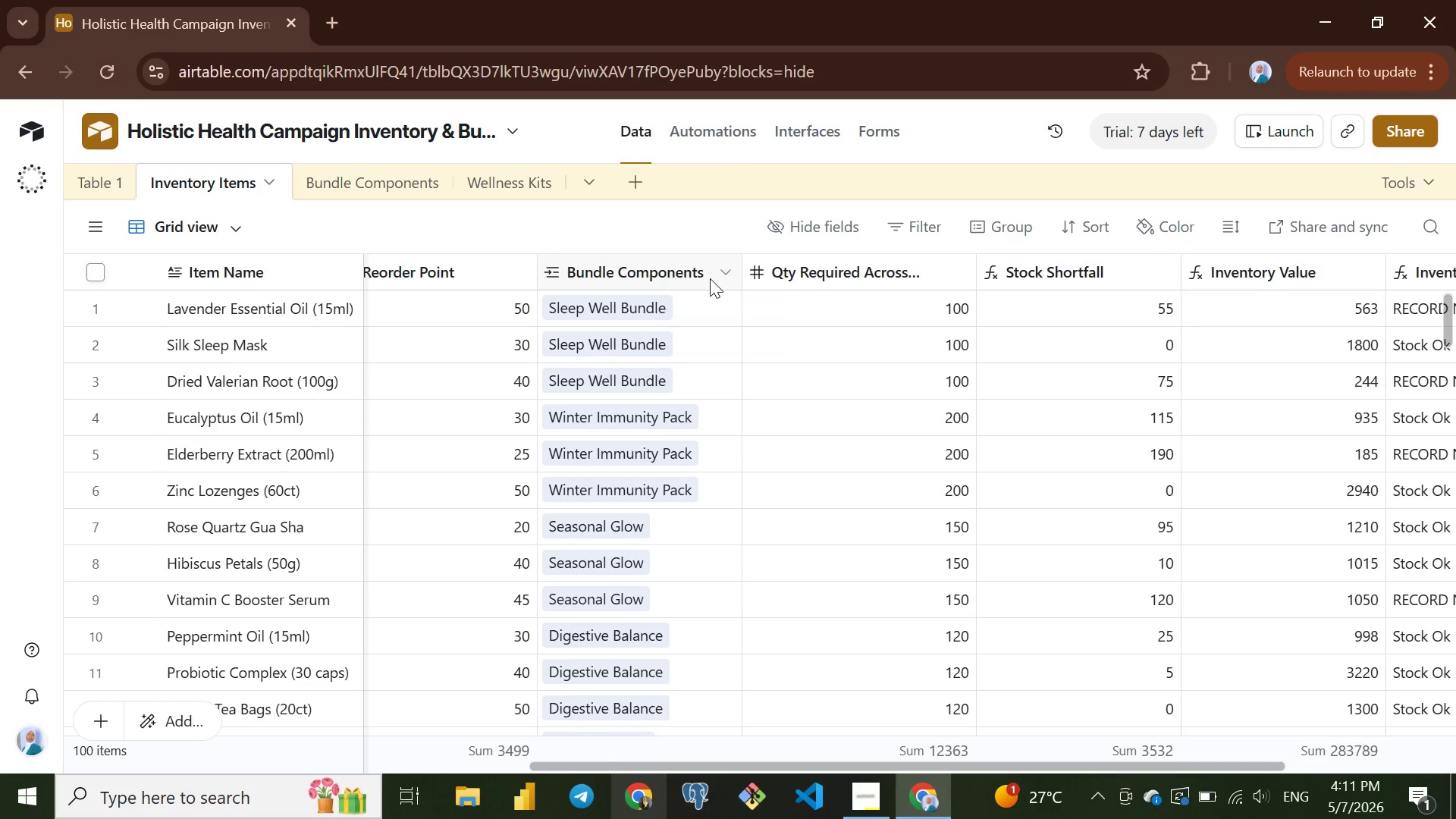 
left_click([710, 278])
 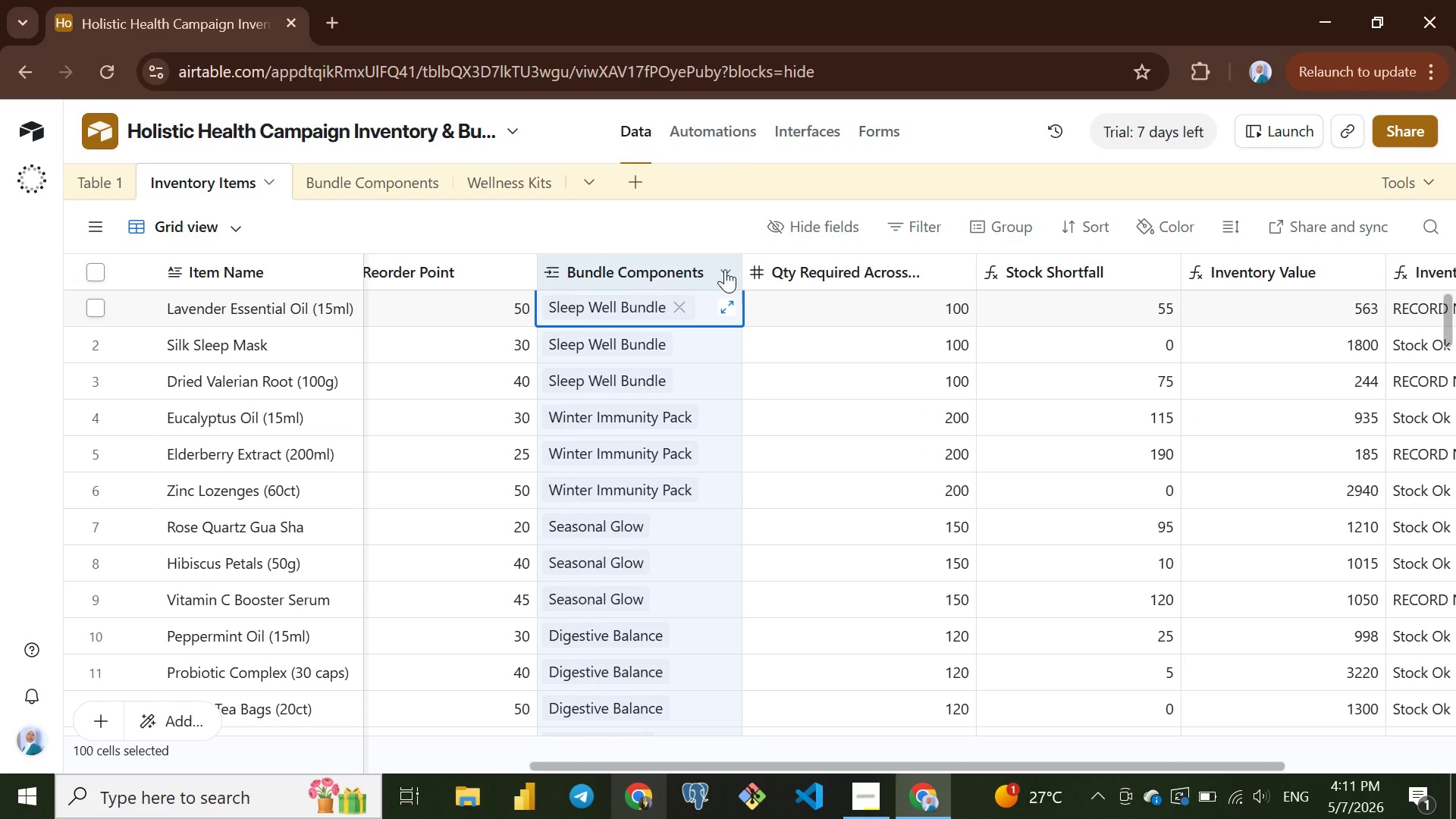 
left_click([725, 269])
 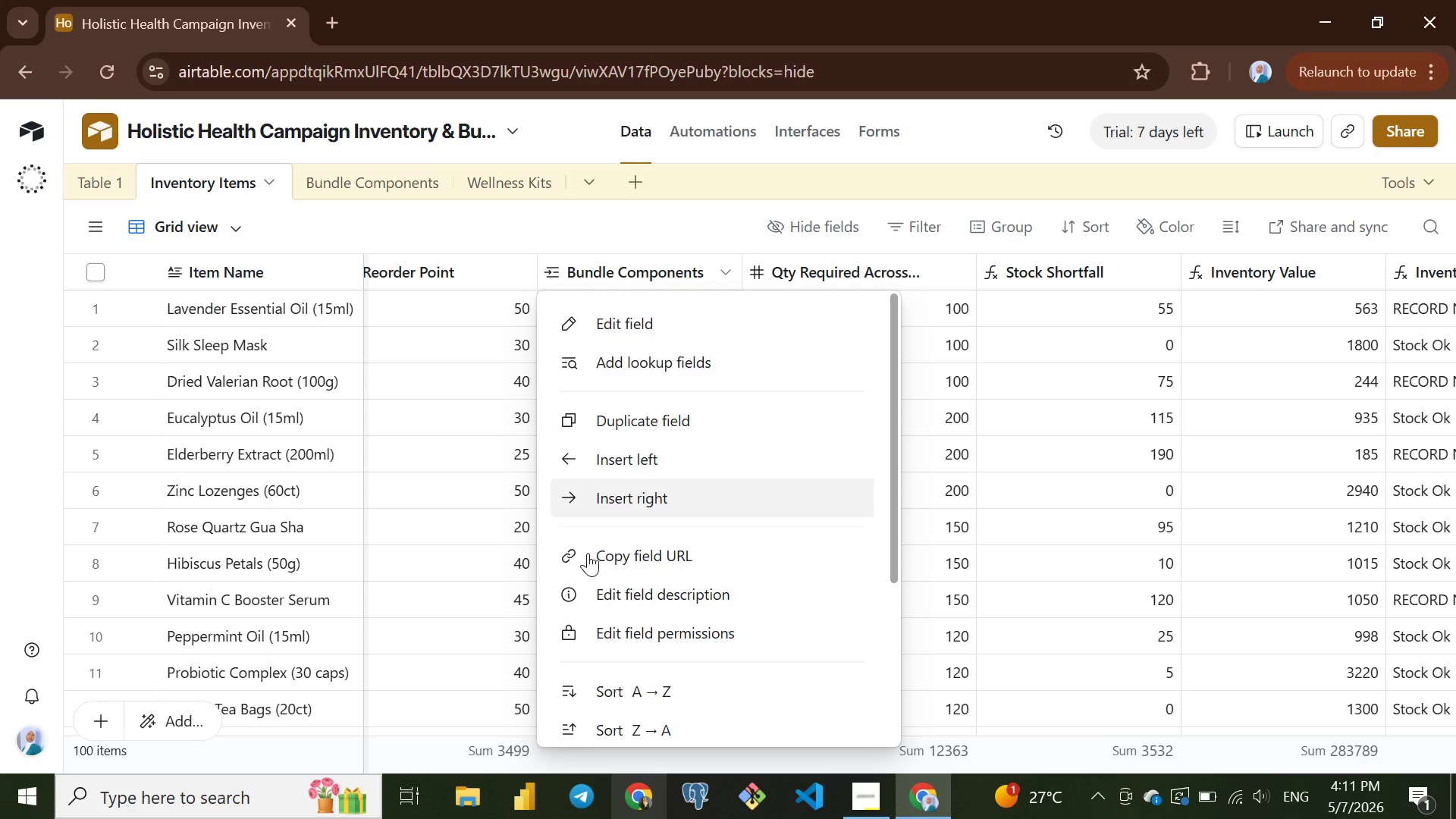 
mouse_move([595, 588])
 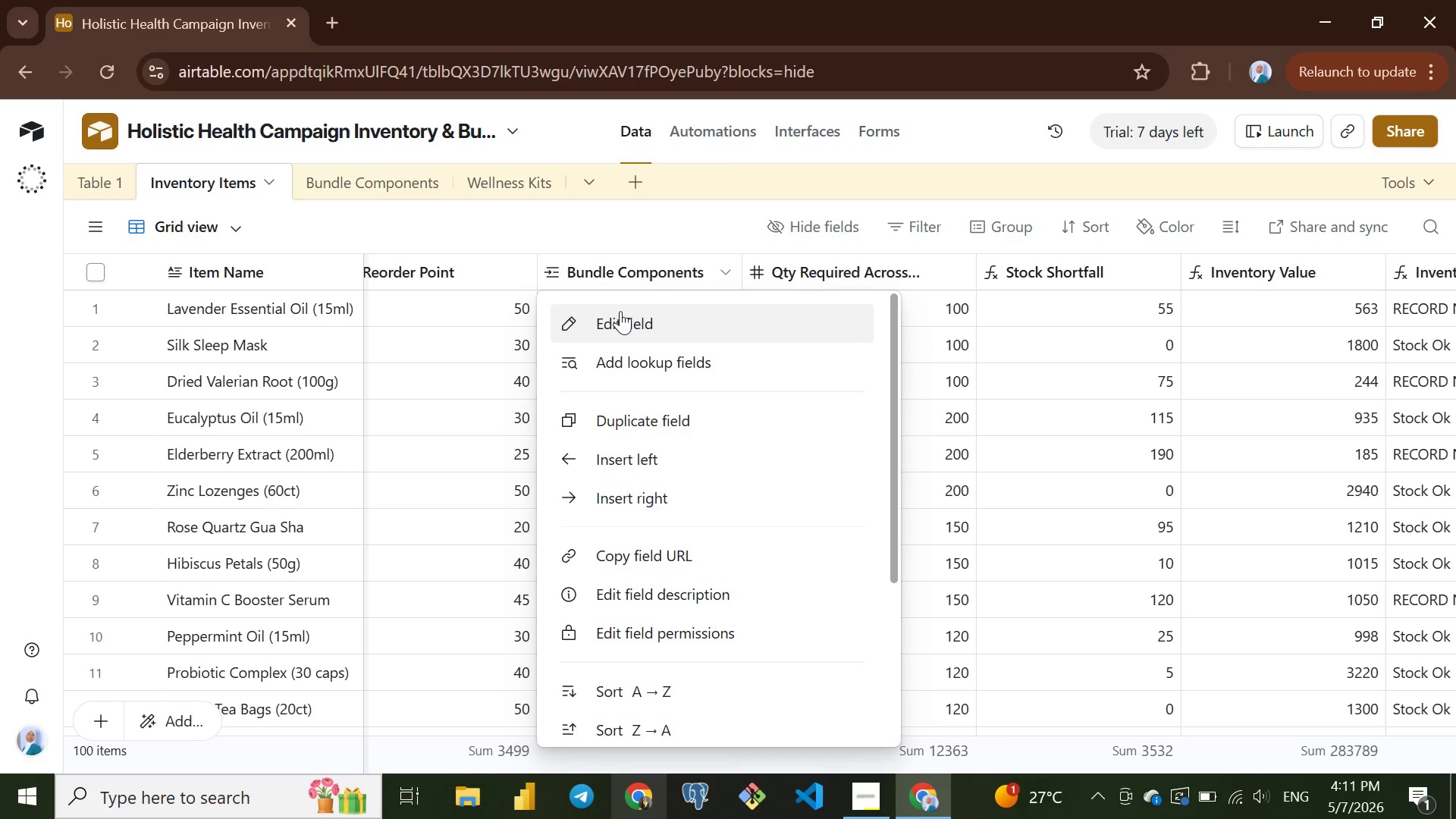 
left_click([620, 311])
 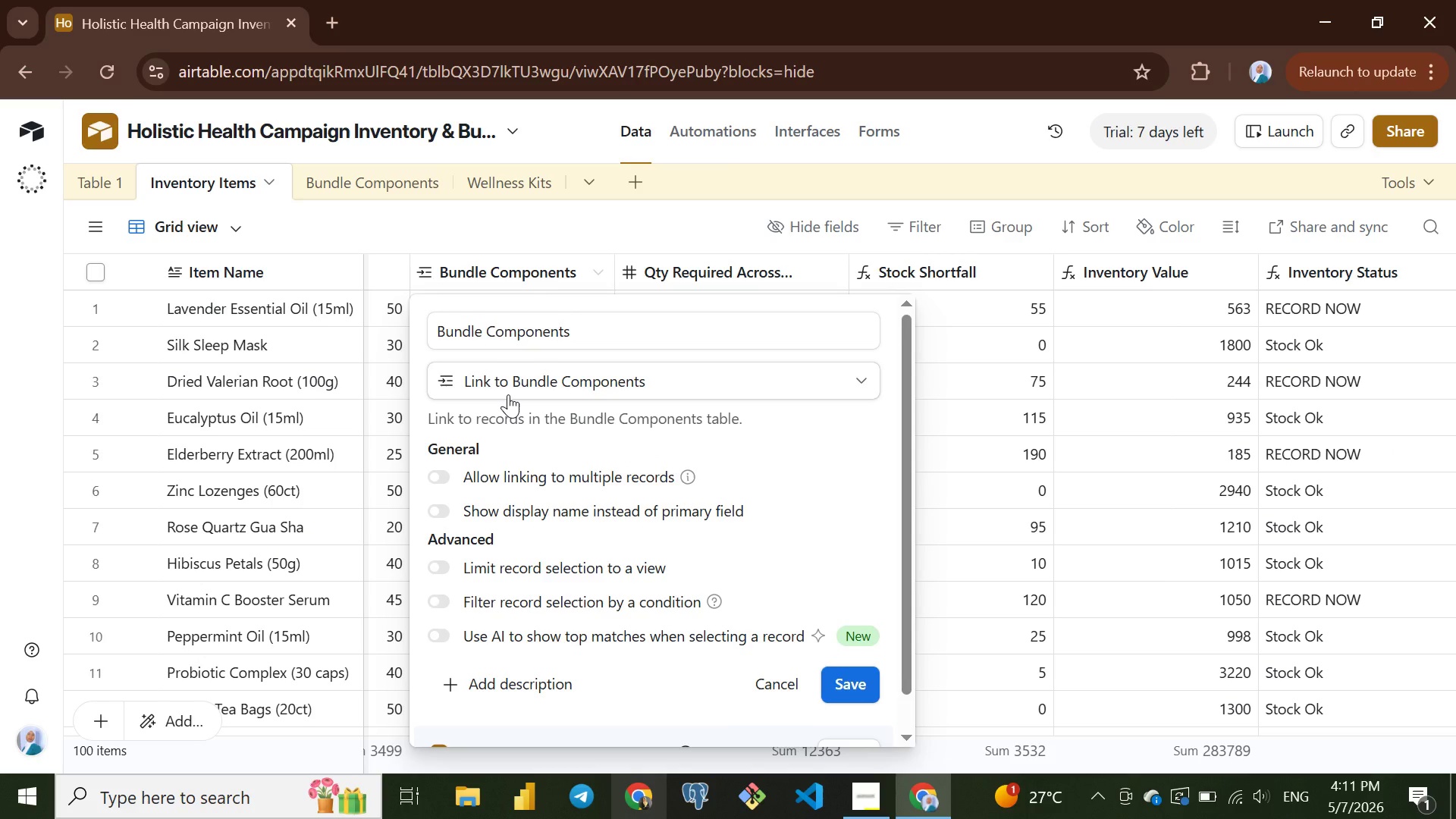 
left_click([508, 394])
 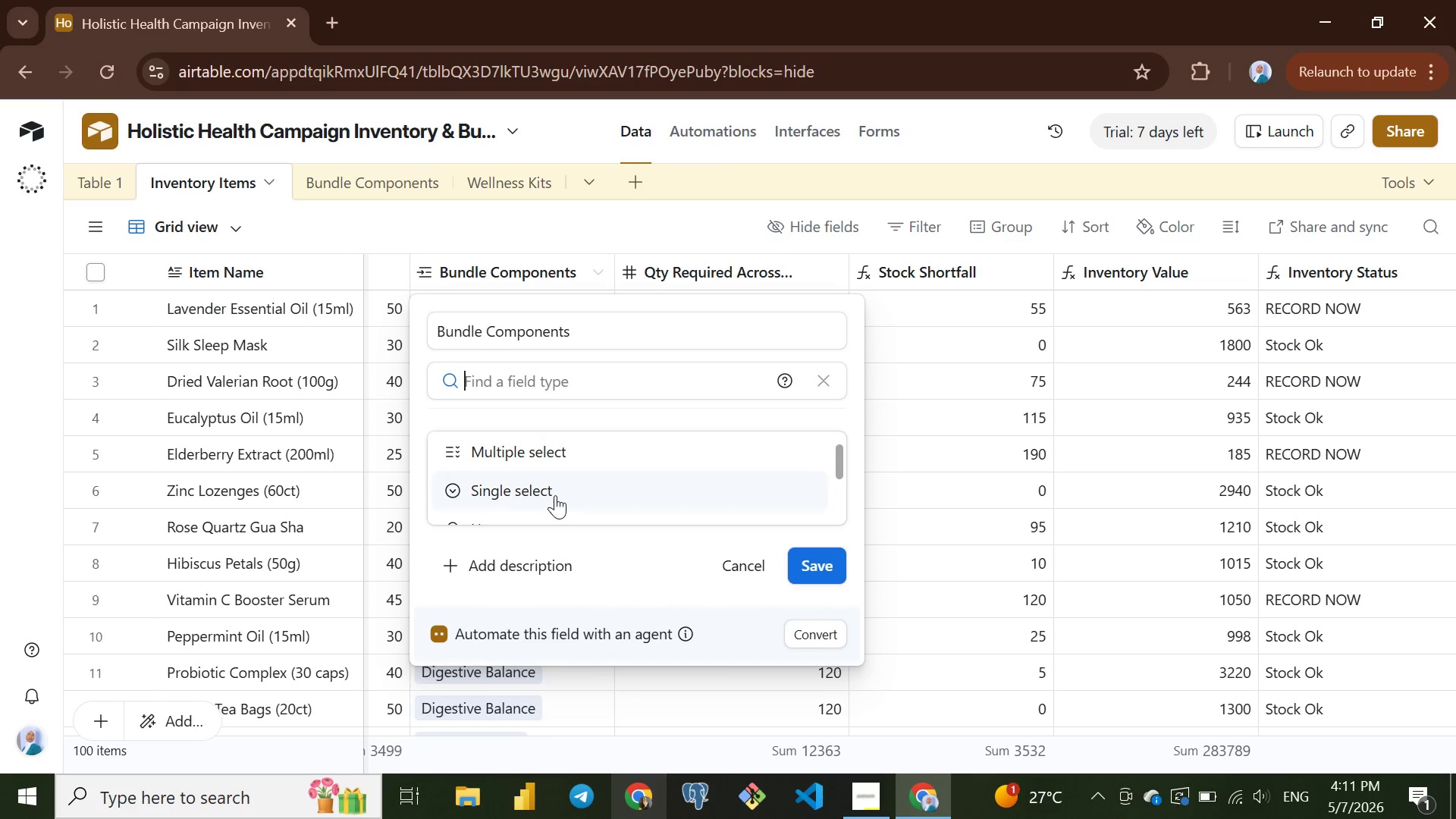 
wait(7.2)
 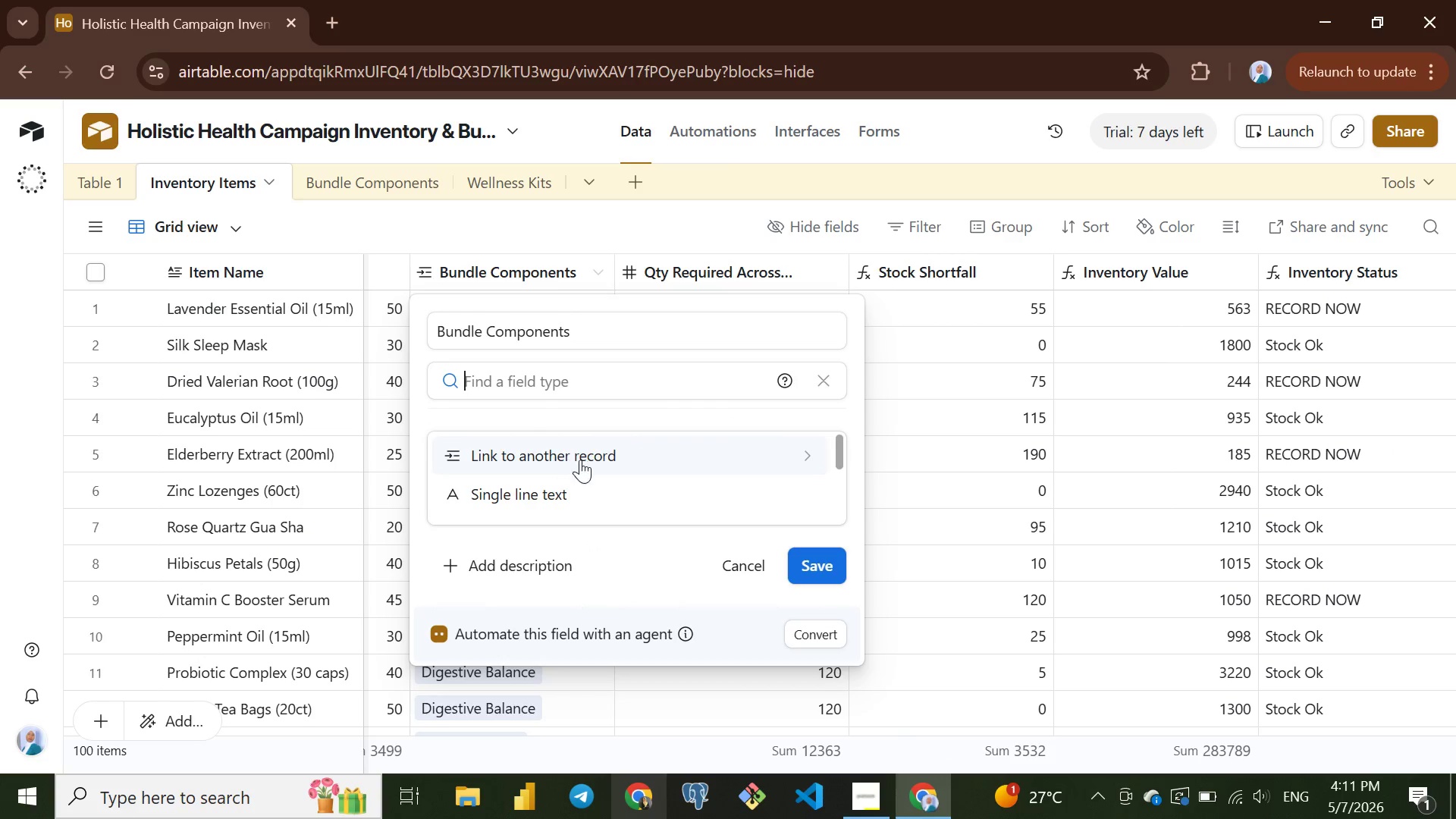 
left_click([582, 449])
 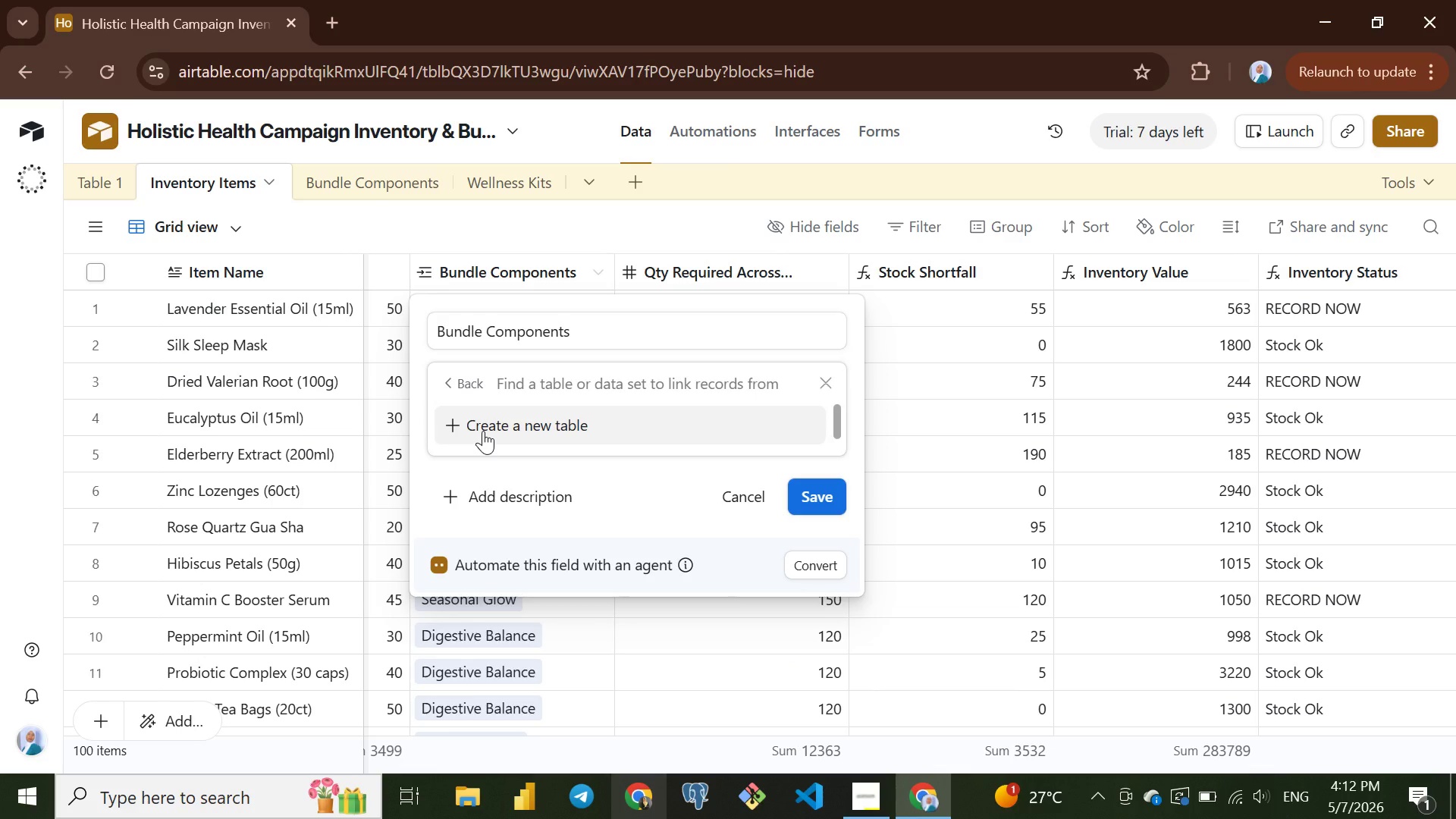 
left_click([483, 431])
 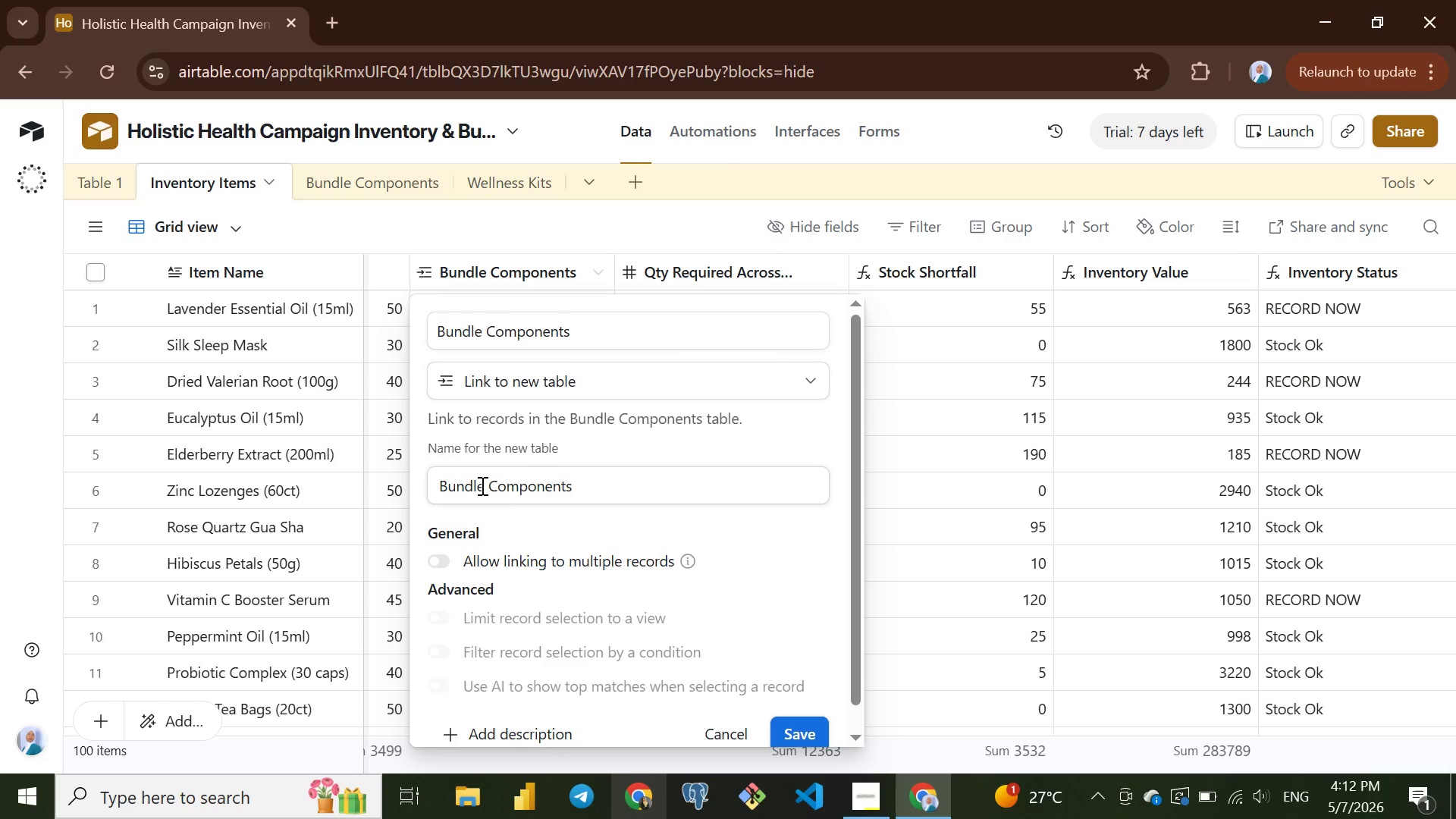 
wait(6.33)
 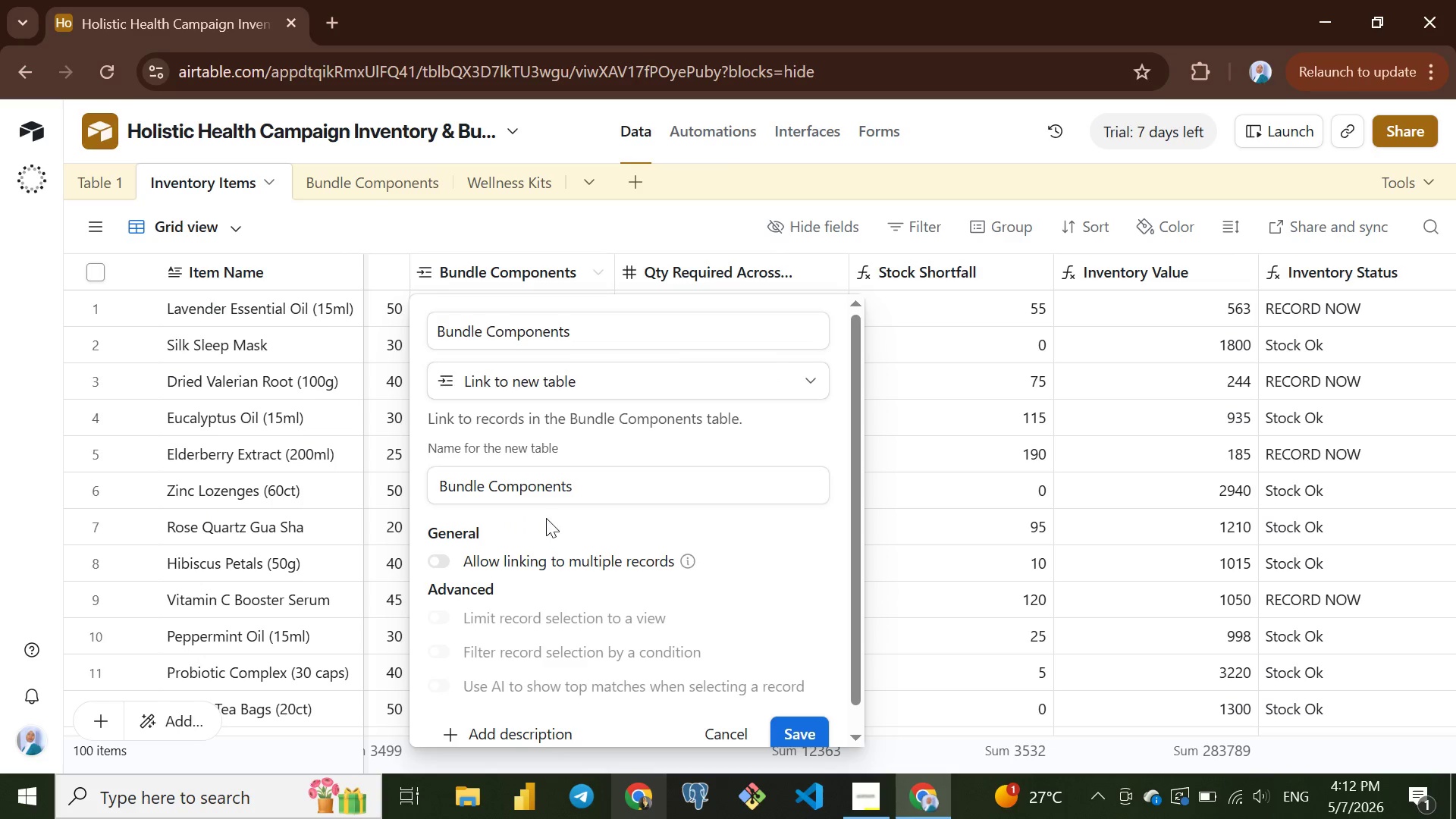 
double_click([481, 485])
 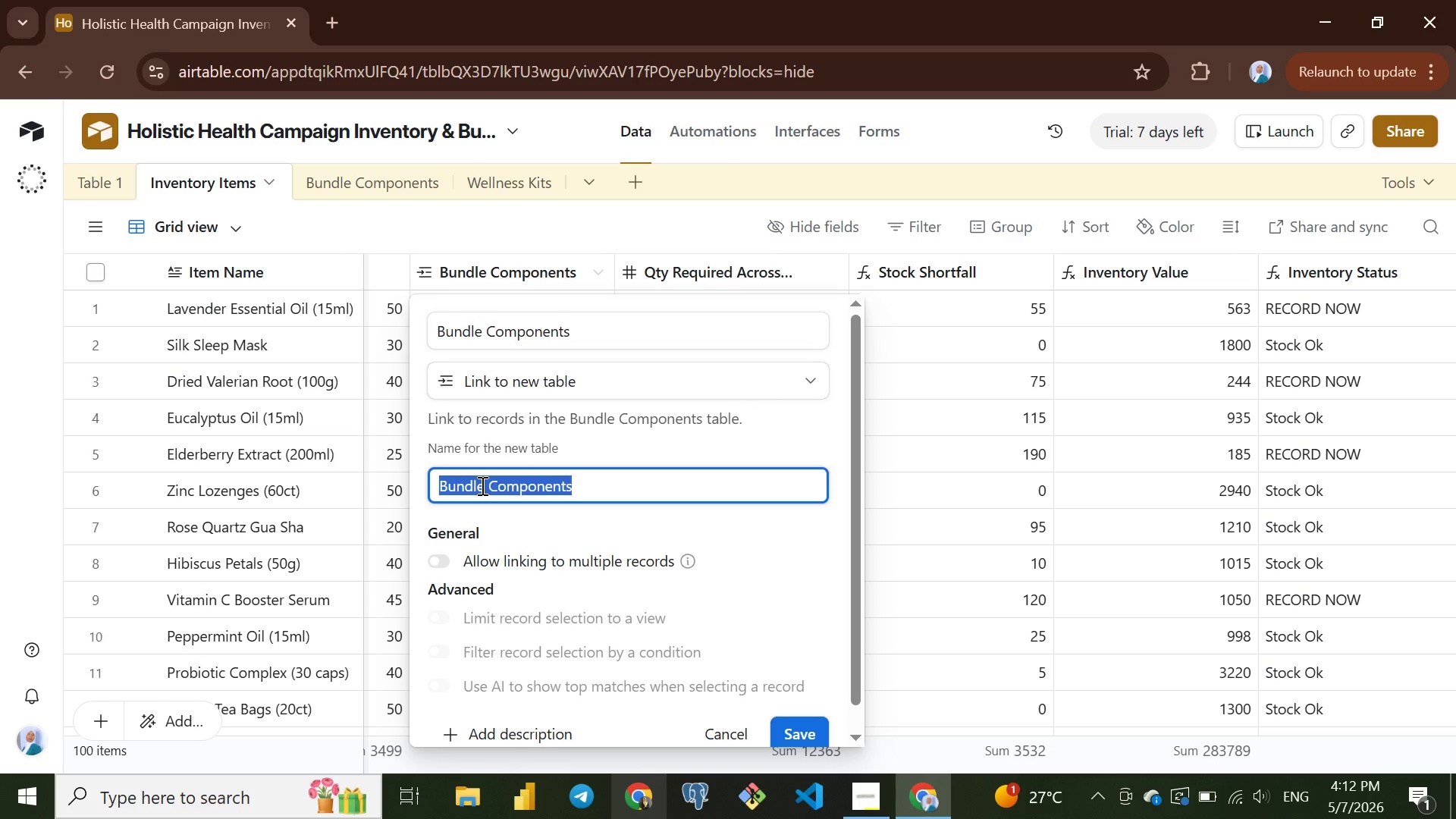 
triple_click([481, 485])
 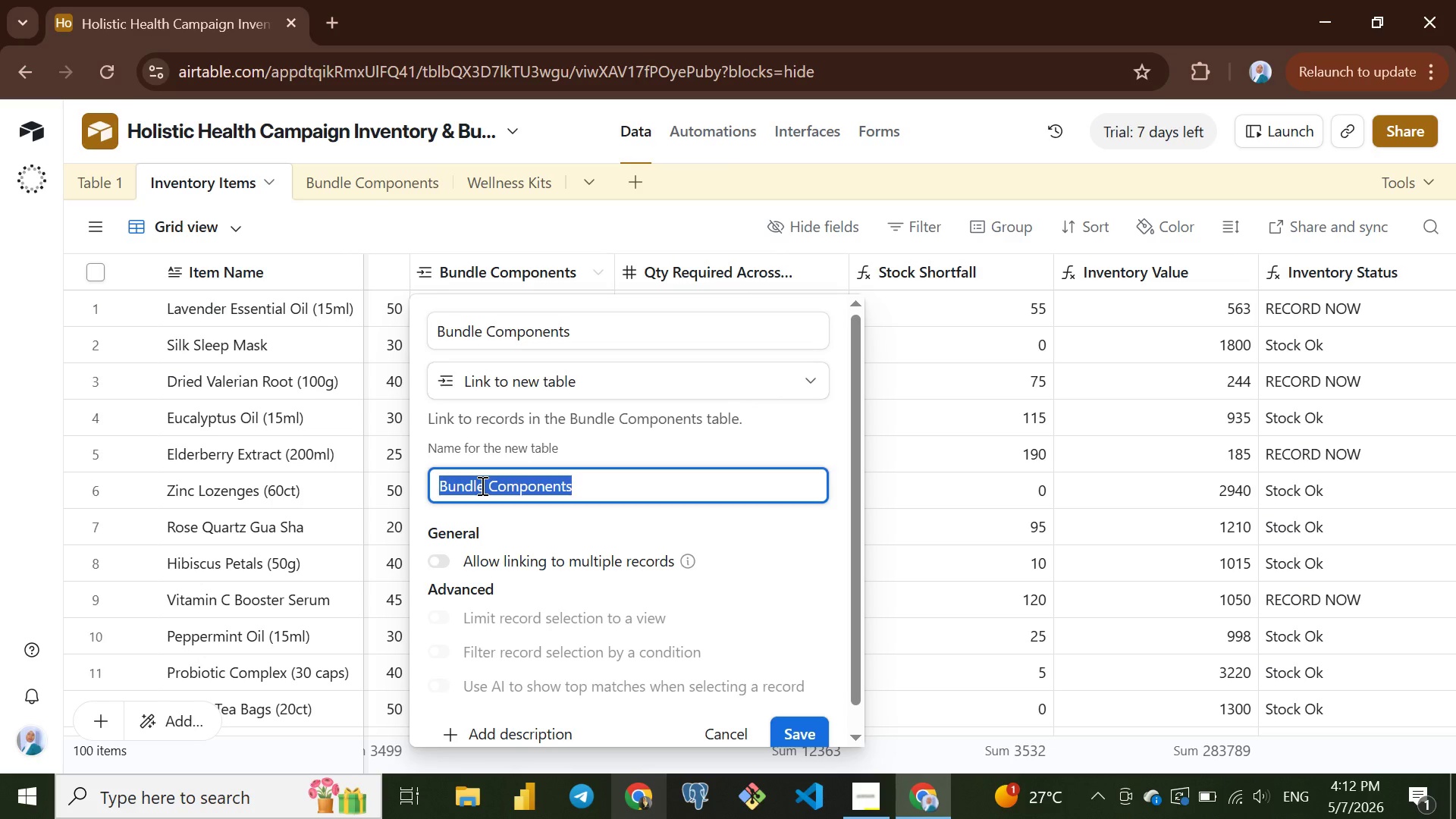 
type(new)
 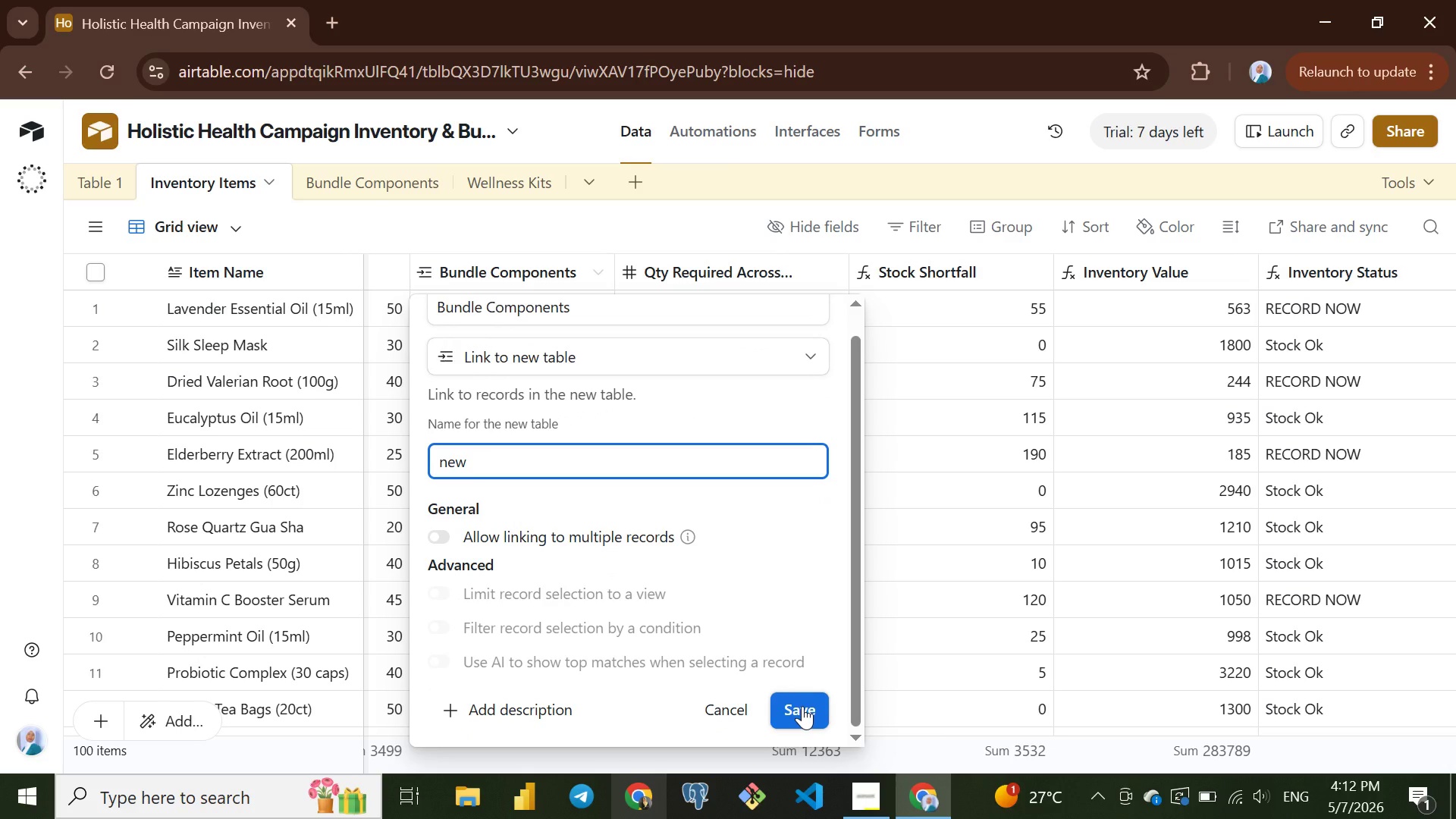 
left_click([802, 706])
 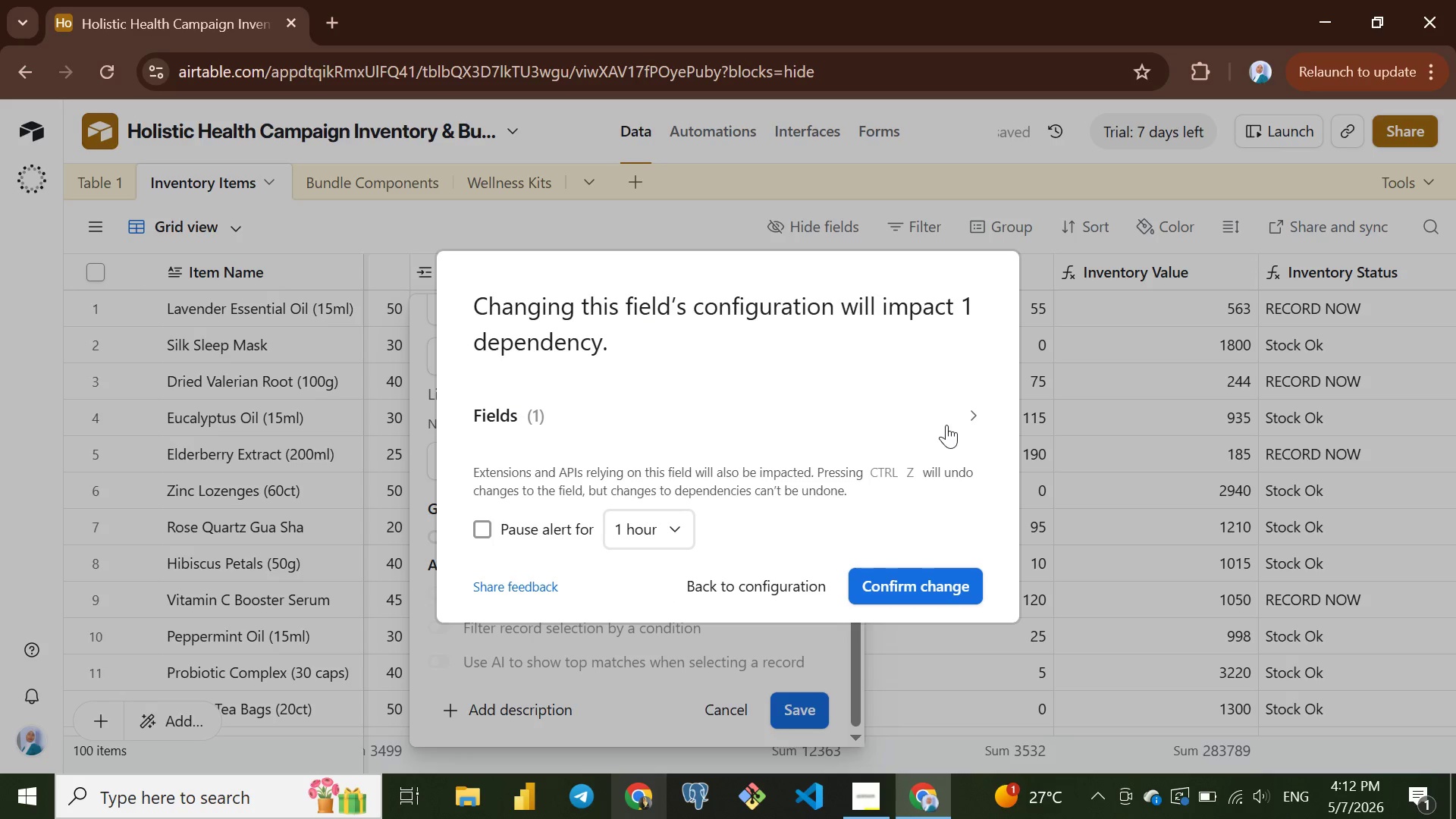 
left_click([973, 413])
 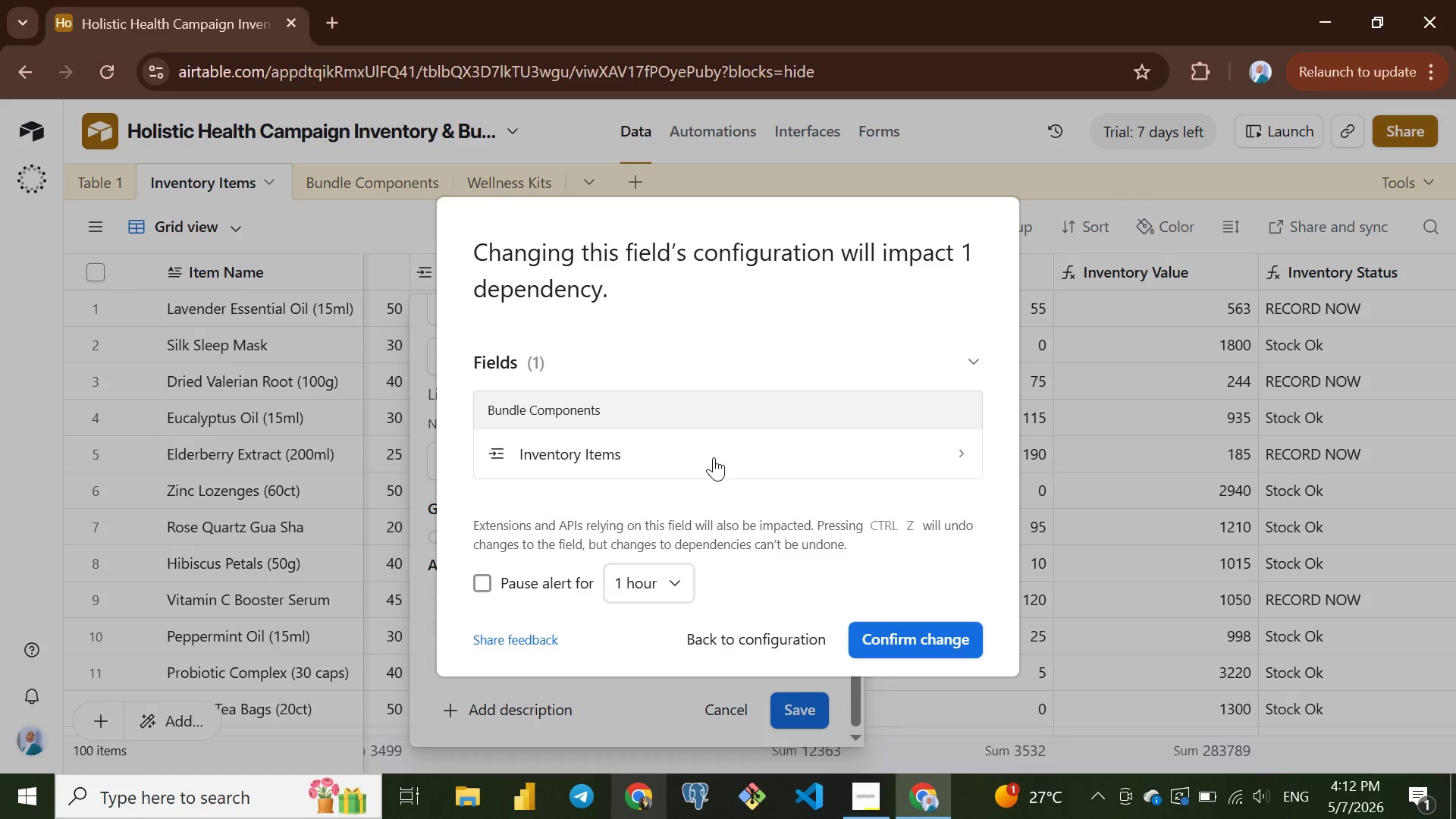 
left_click([721, 456])
 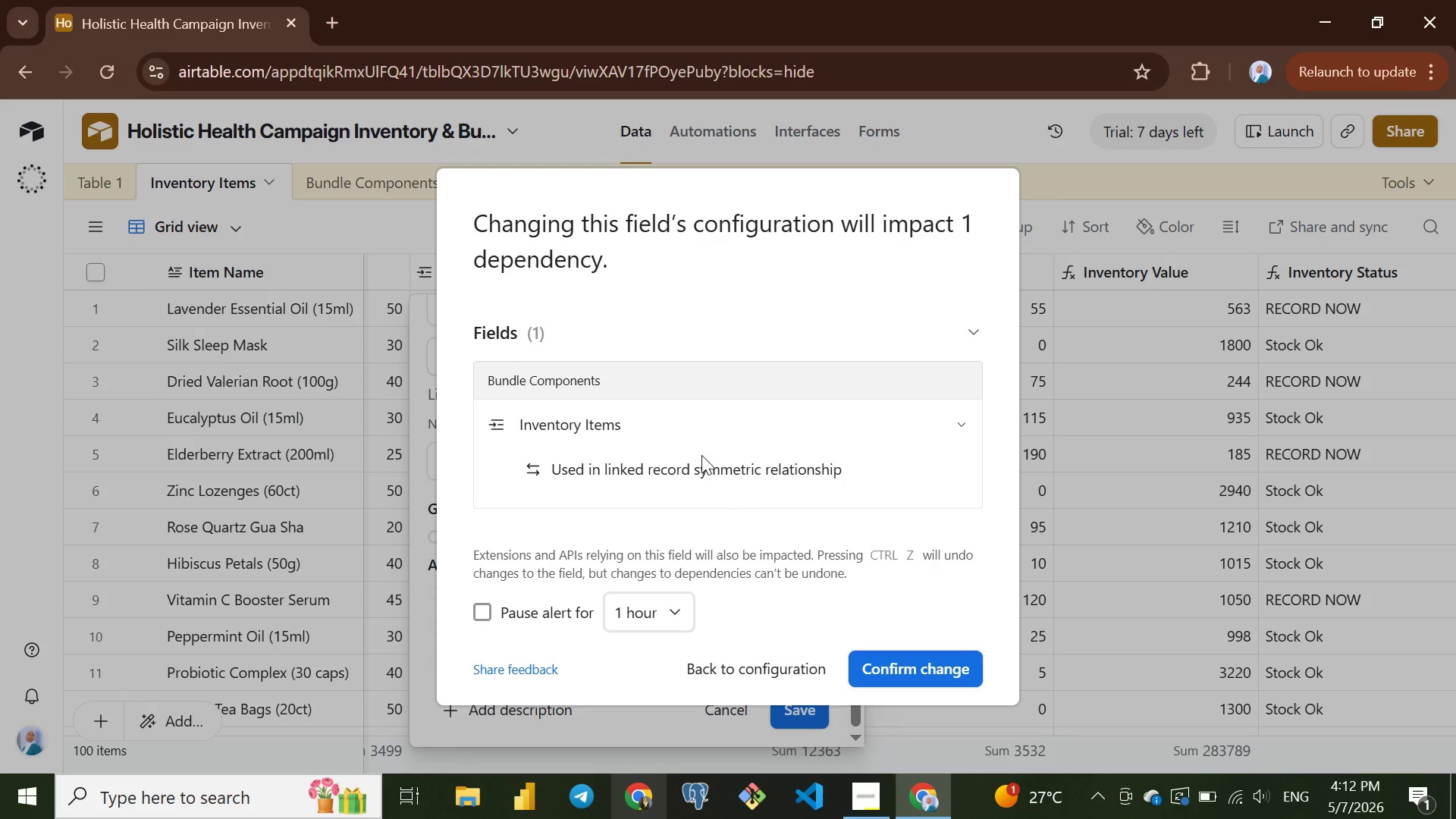 
wait(7.23)
 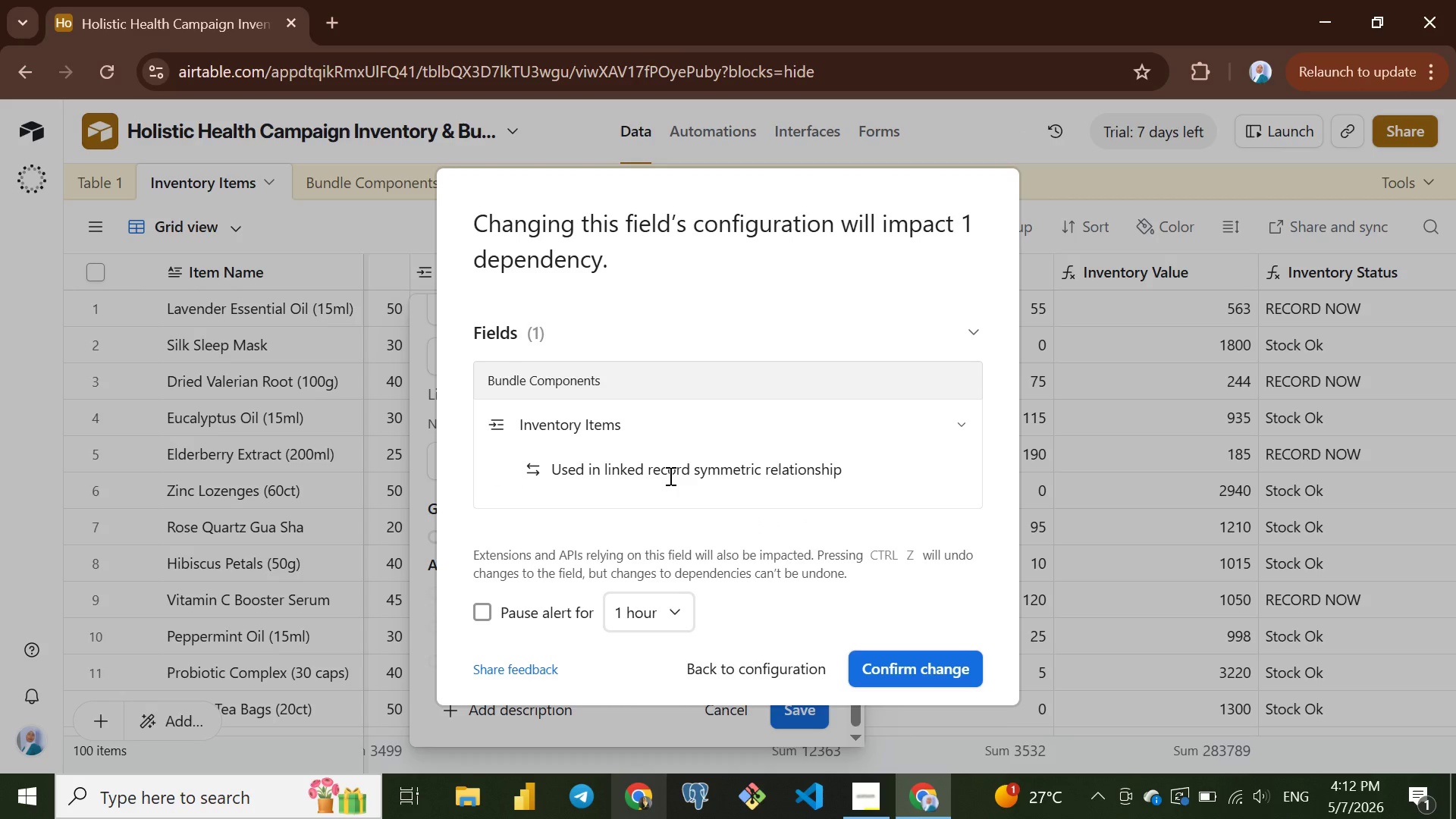 
left_click([647, 423])
 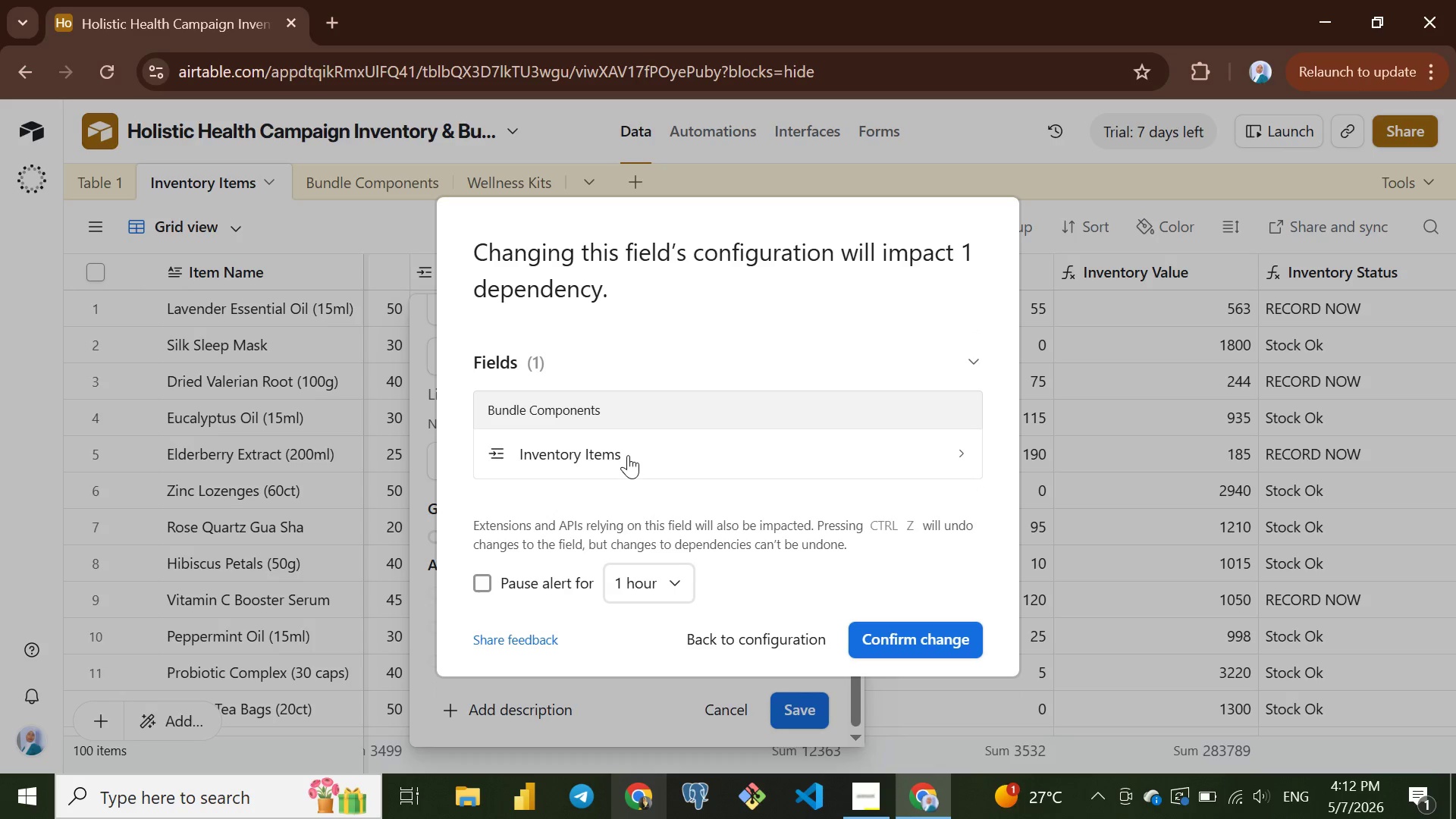 
left_click([628, 455])
 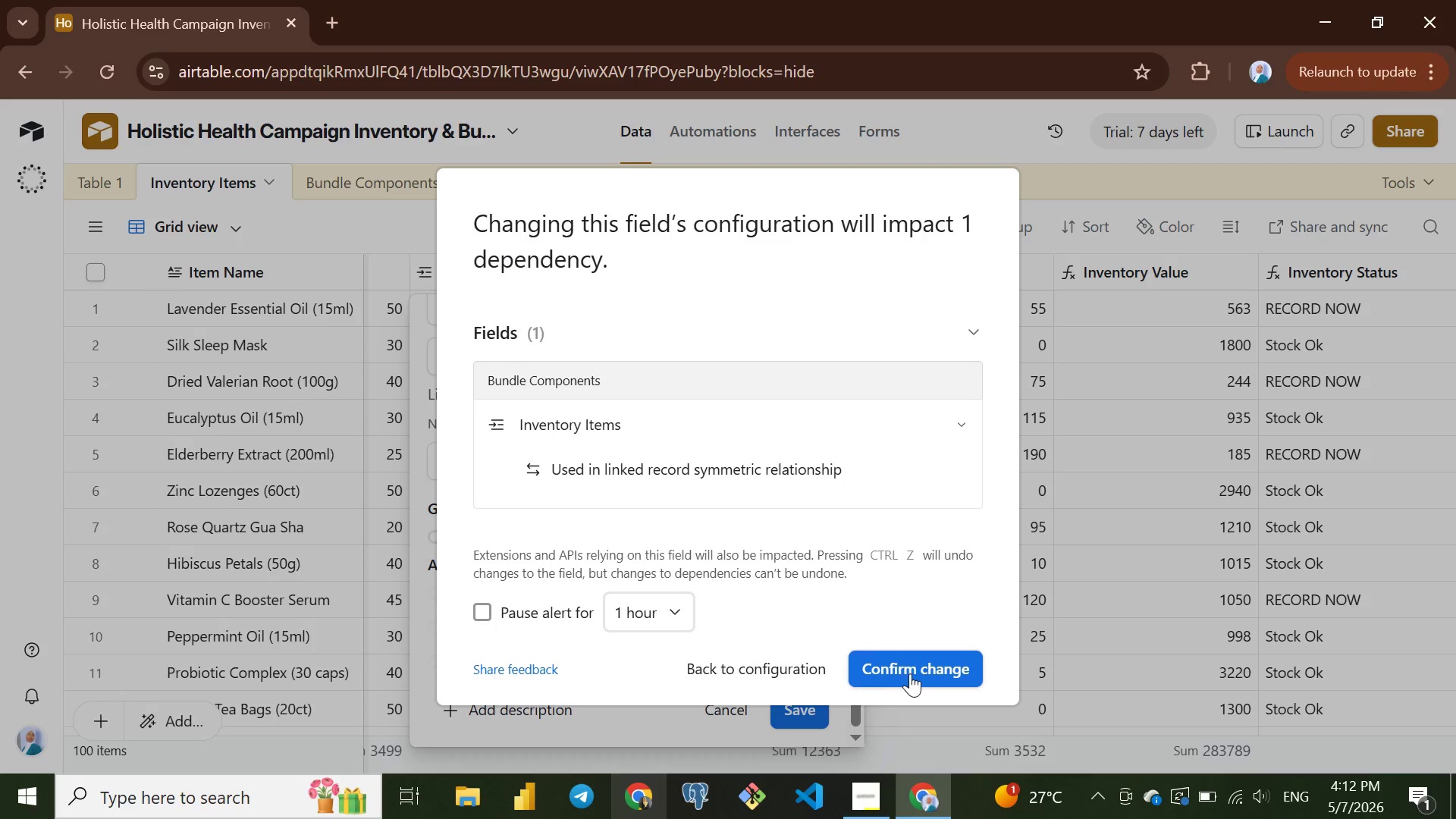 
left_click([924, 667])
 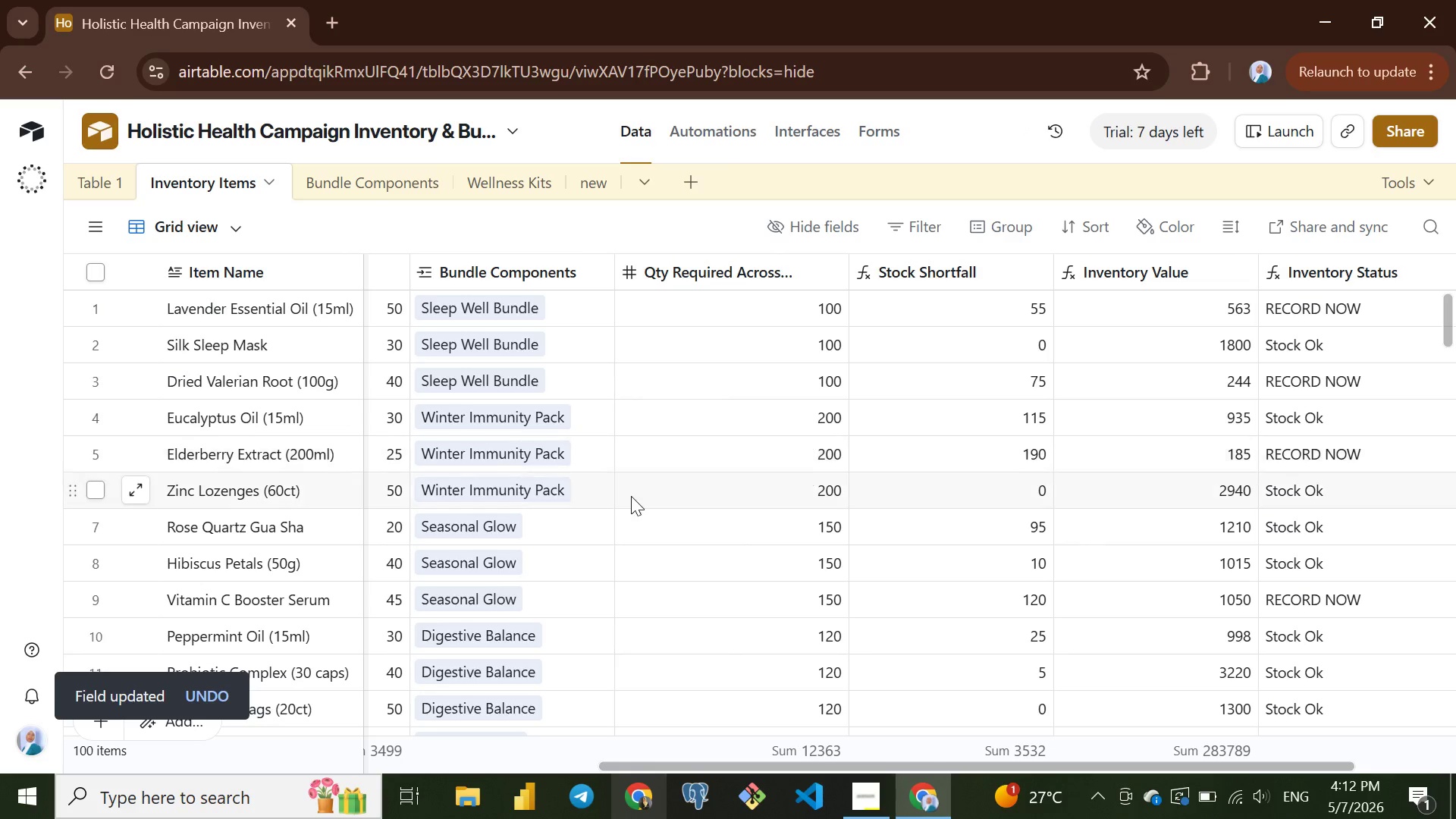 
wait(11.98)
 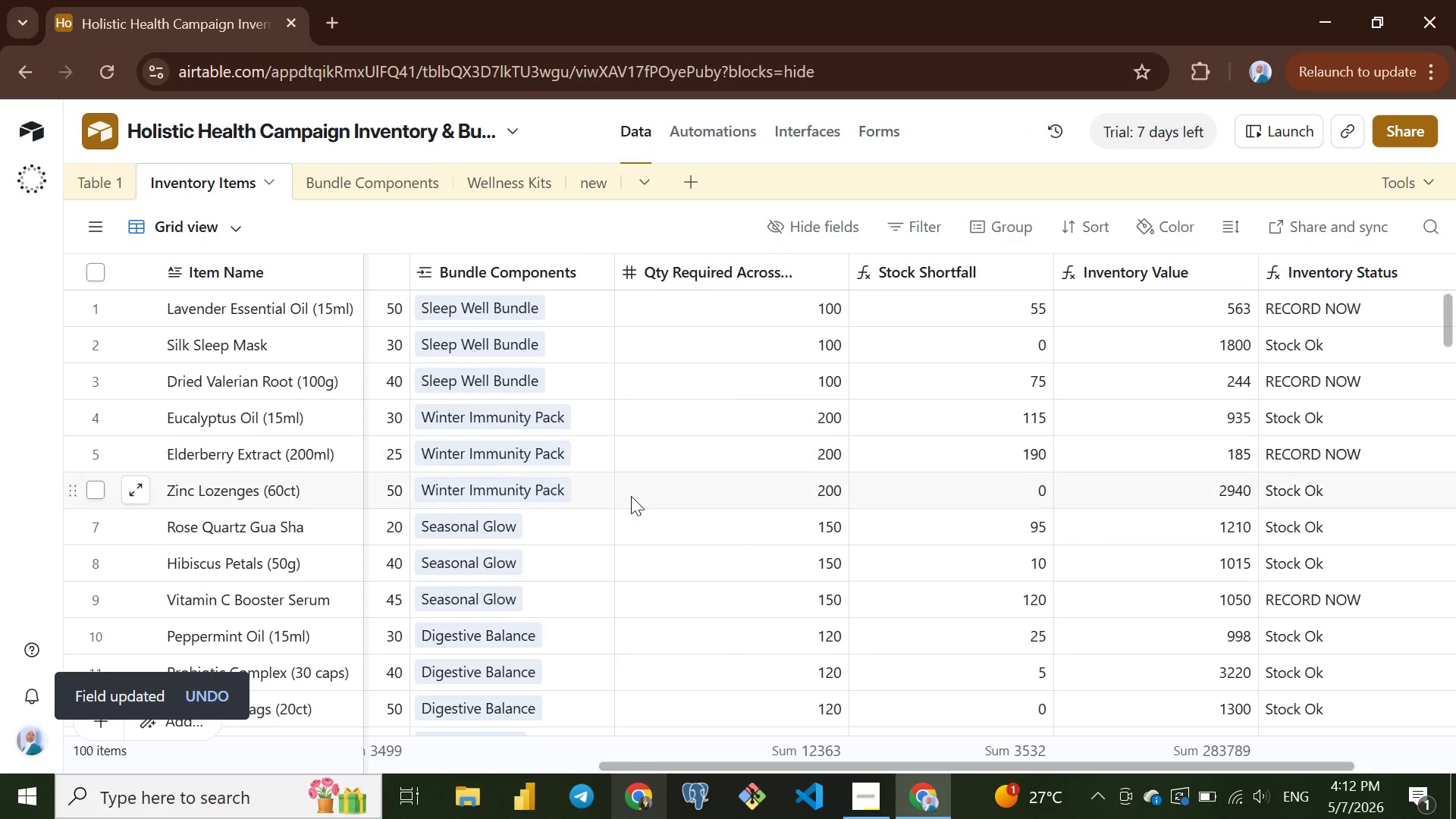 
left_click([593, 188])
 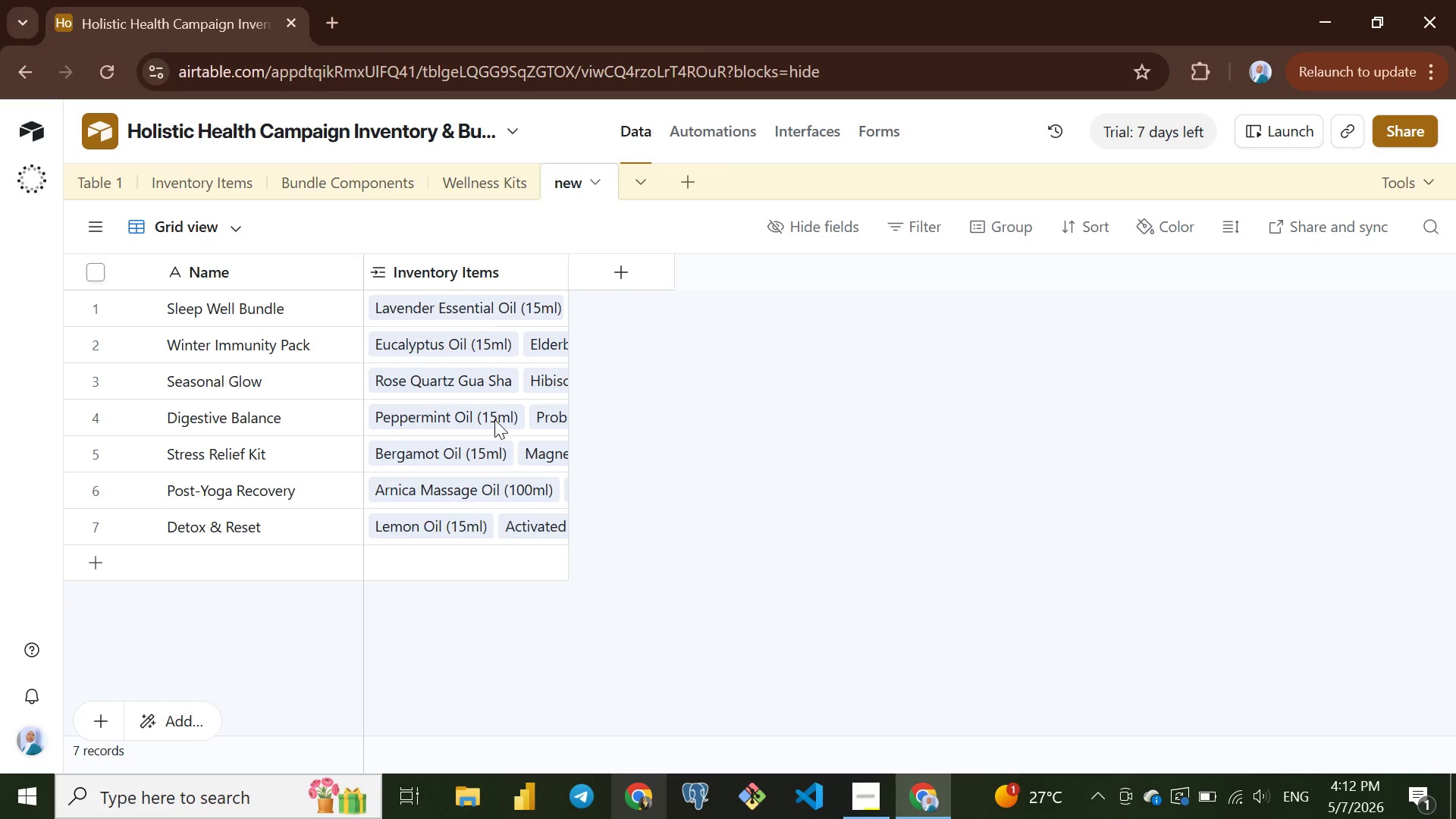 
wait(7.34)
 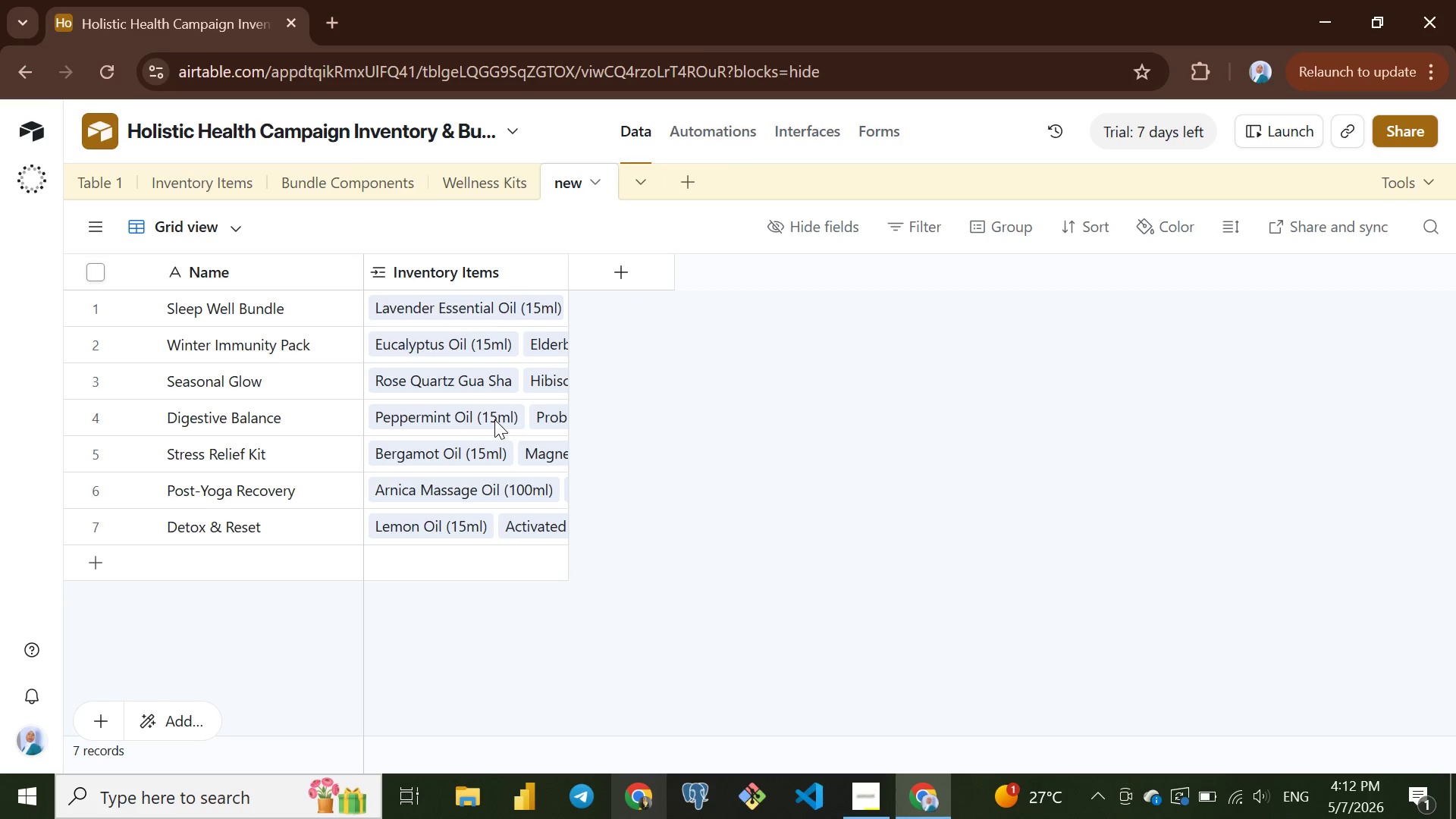 
left_click([199, 170])
 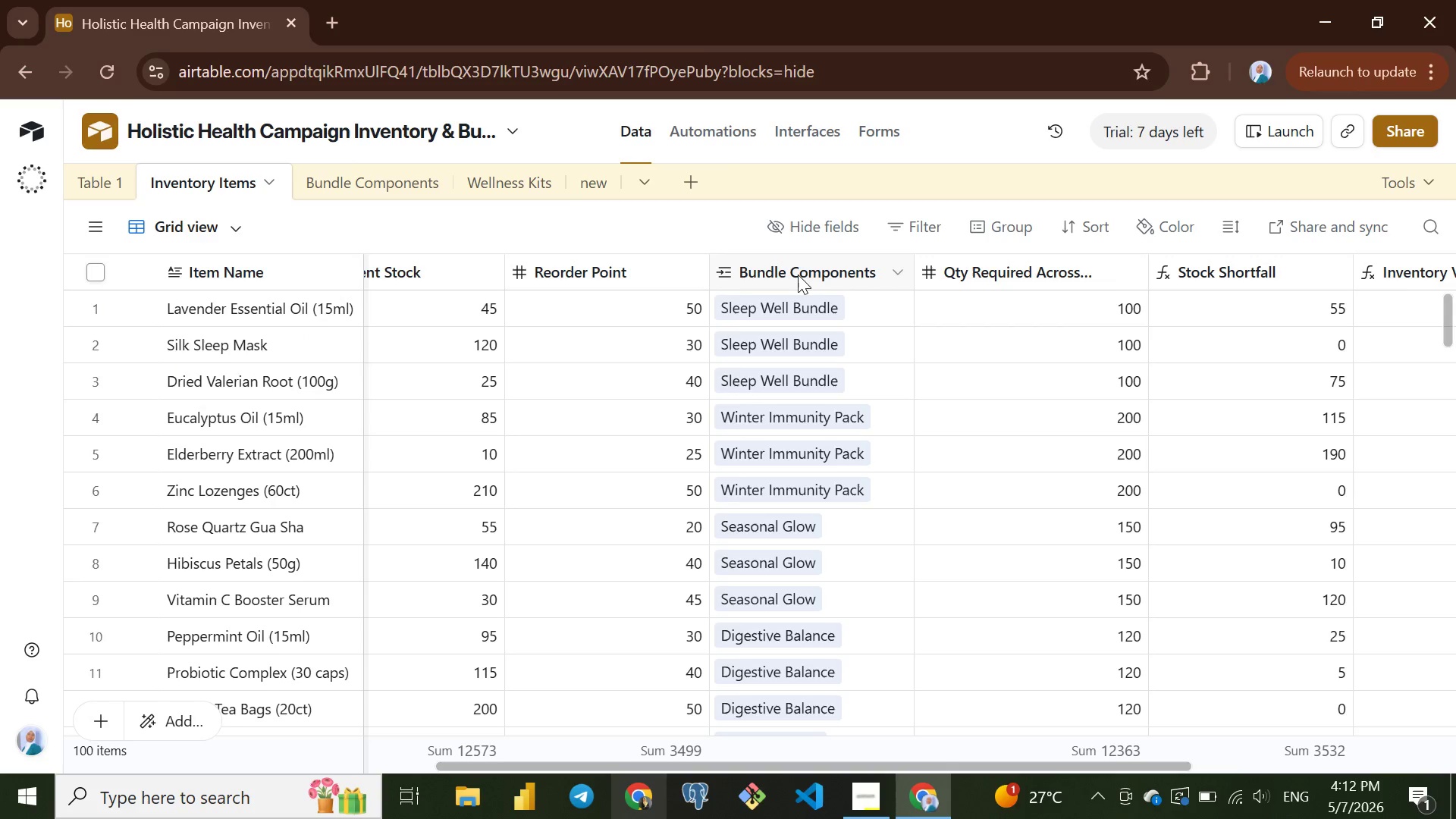 
left_click([799, 274])
 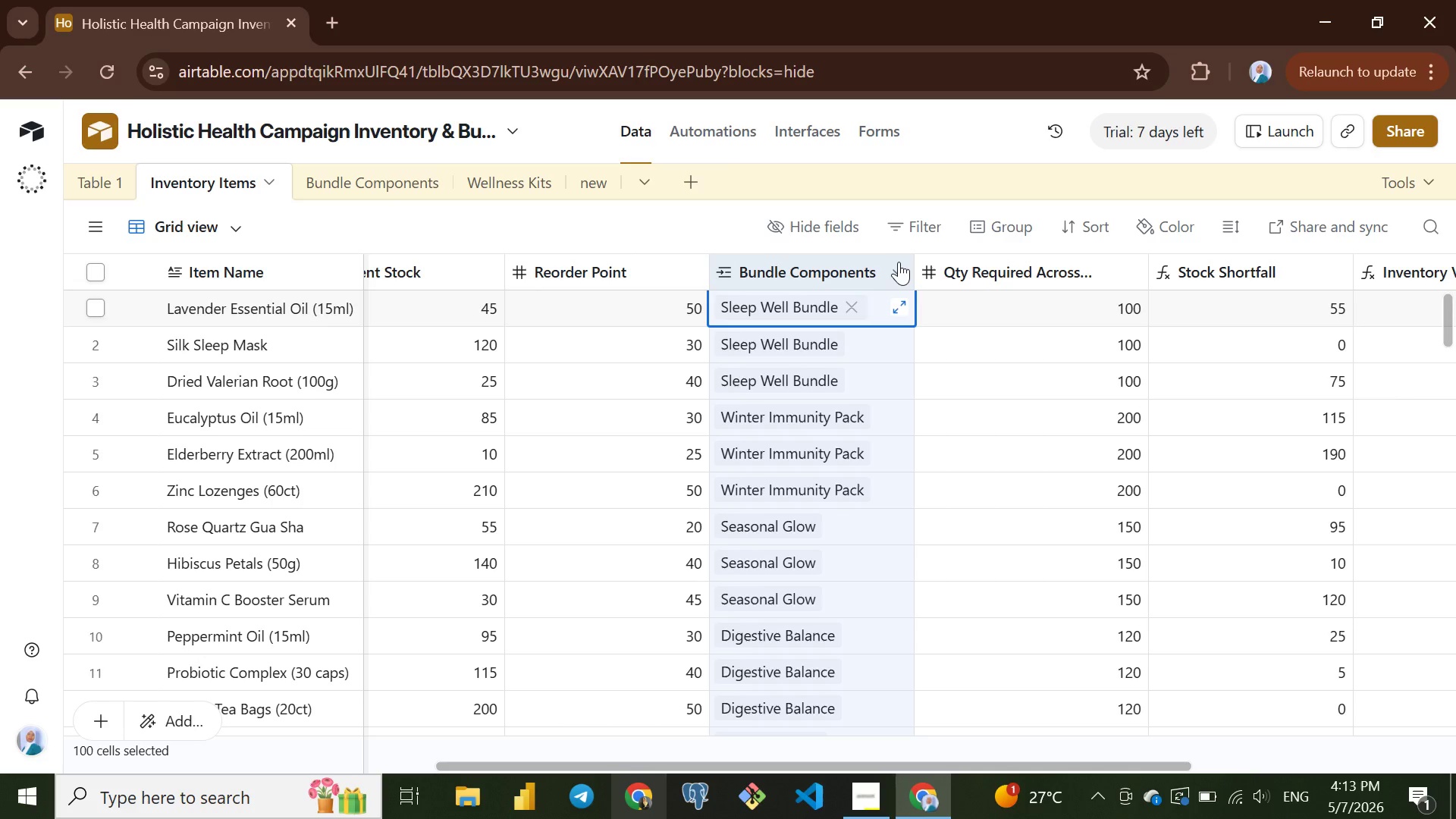 
left_click([899, 261])
 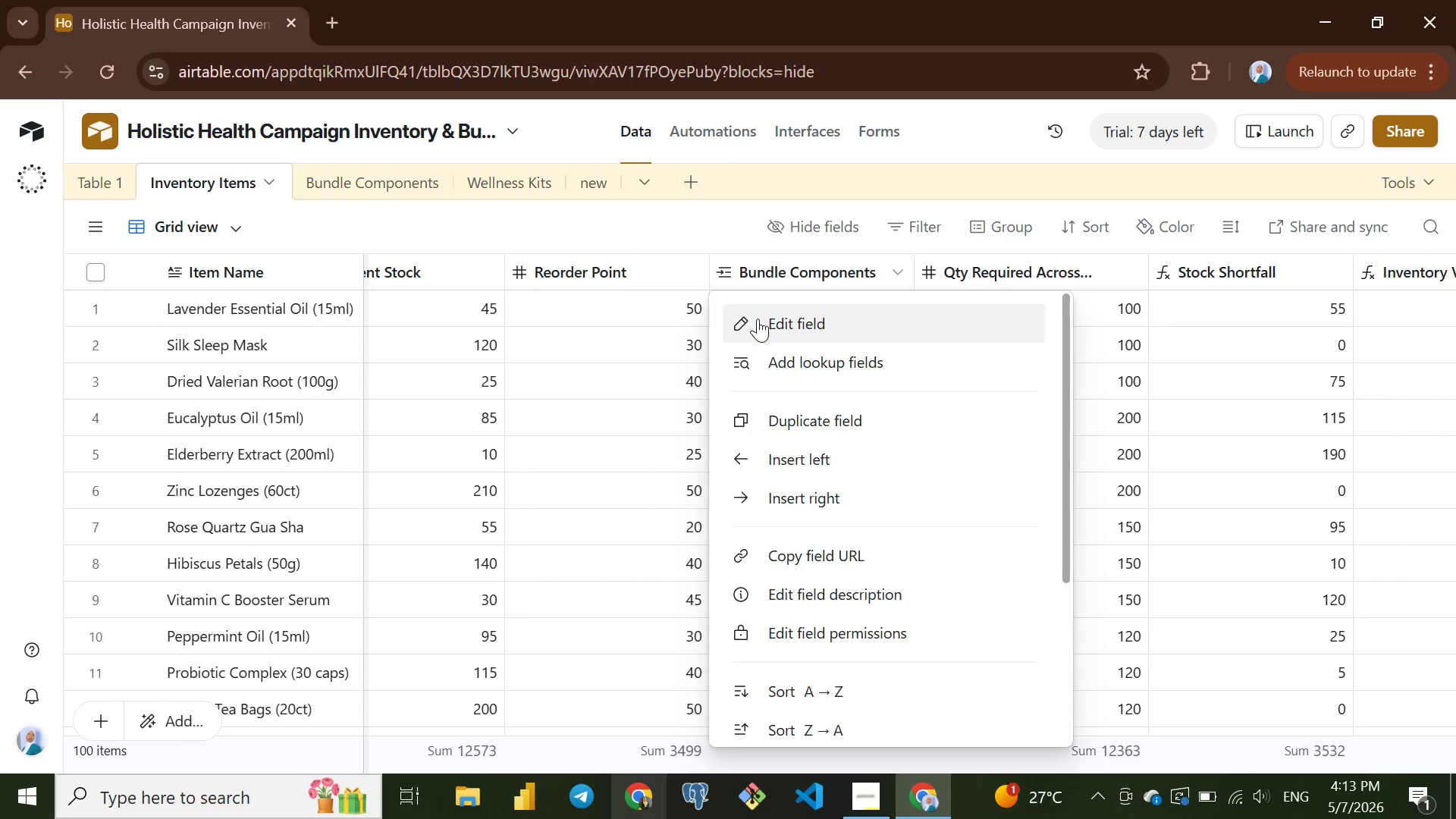 
left_click([759, 316])
 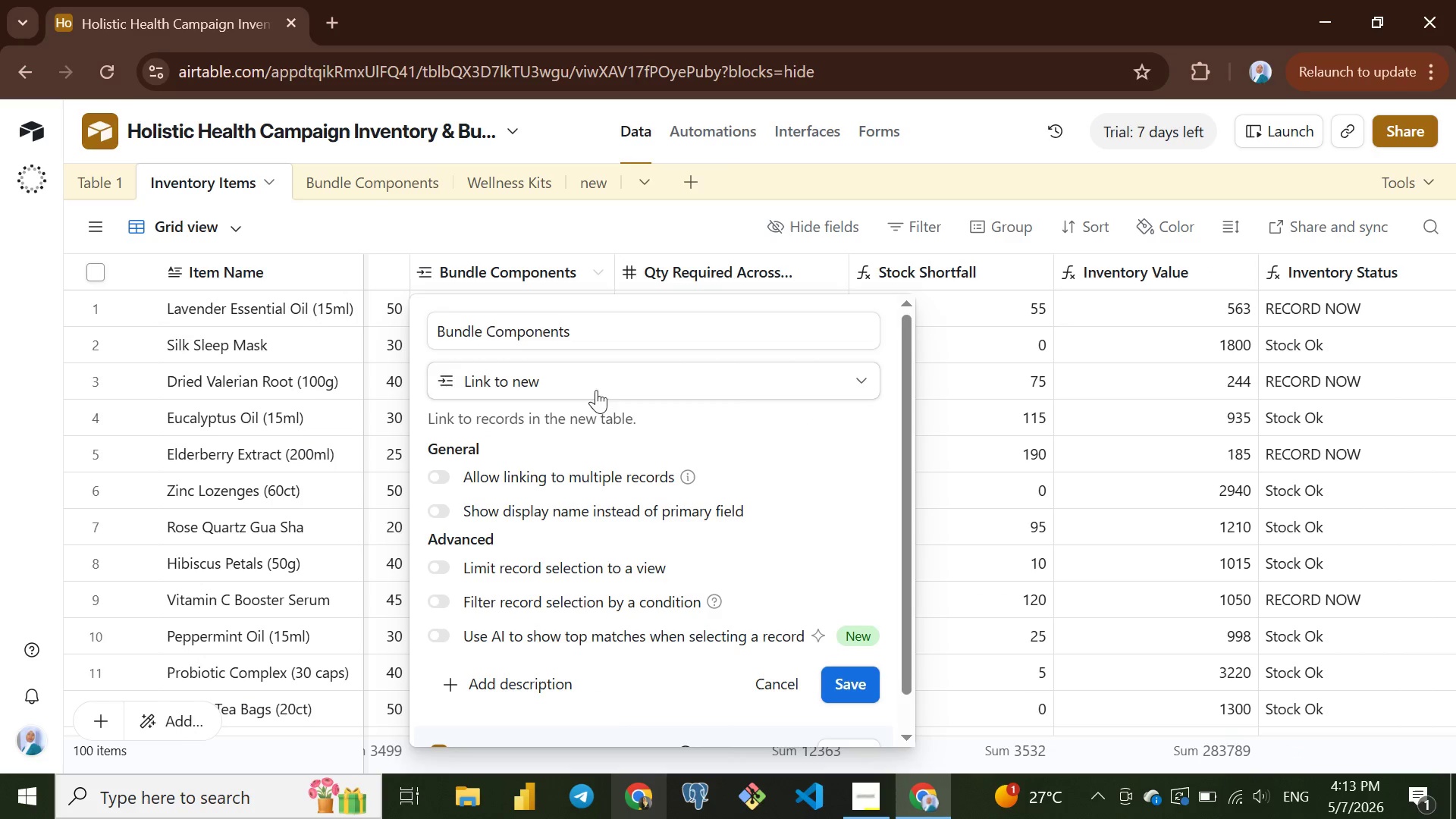 
left_click([554, 384])
 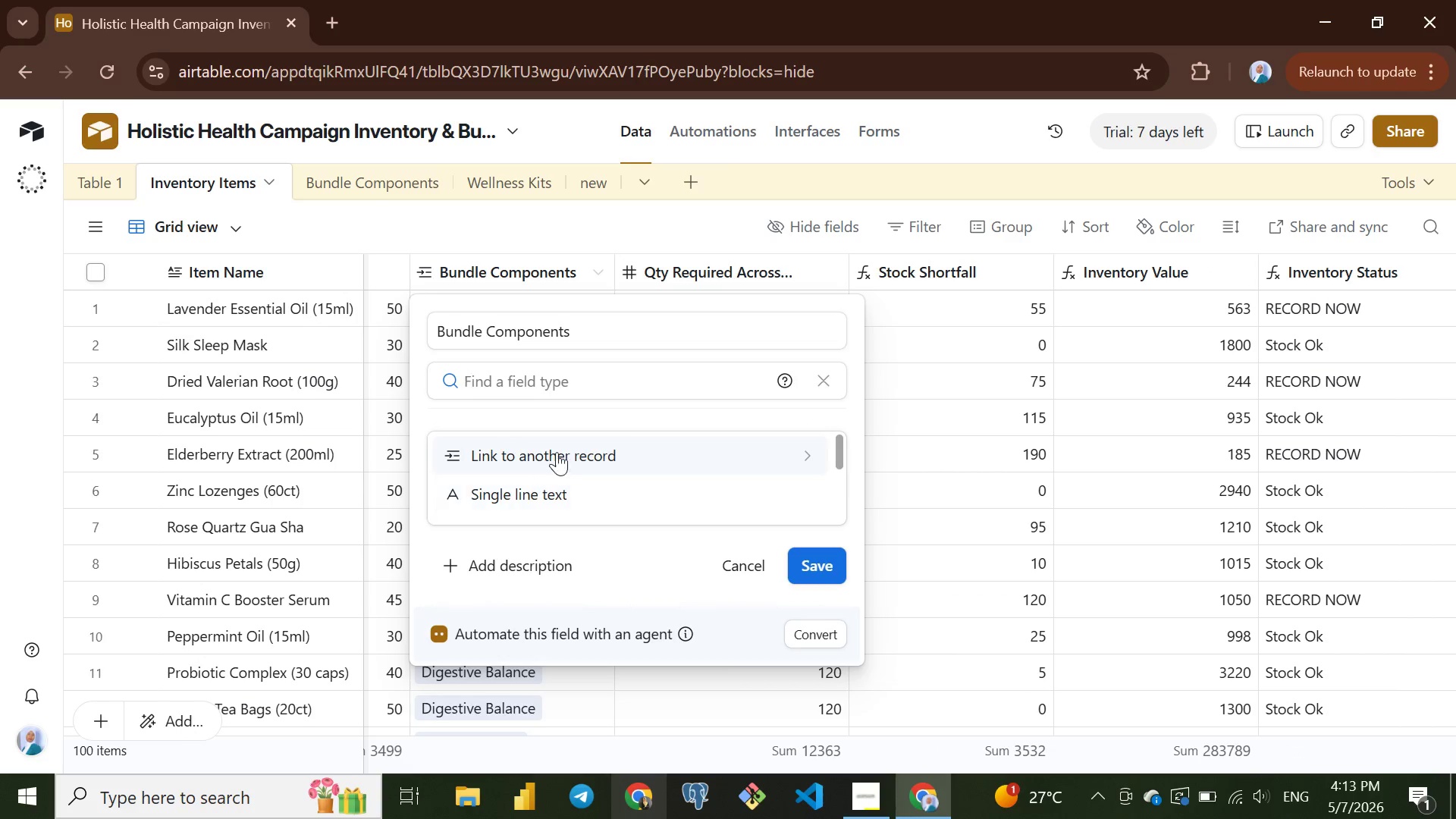 
left_click([563, 450])
 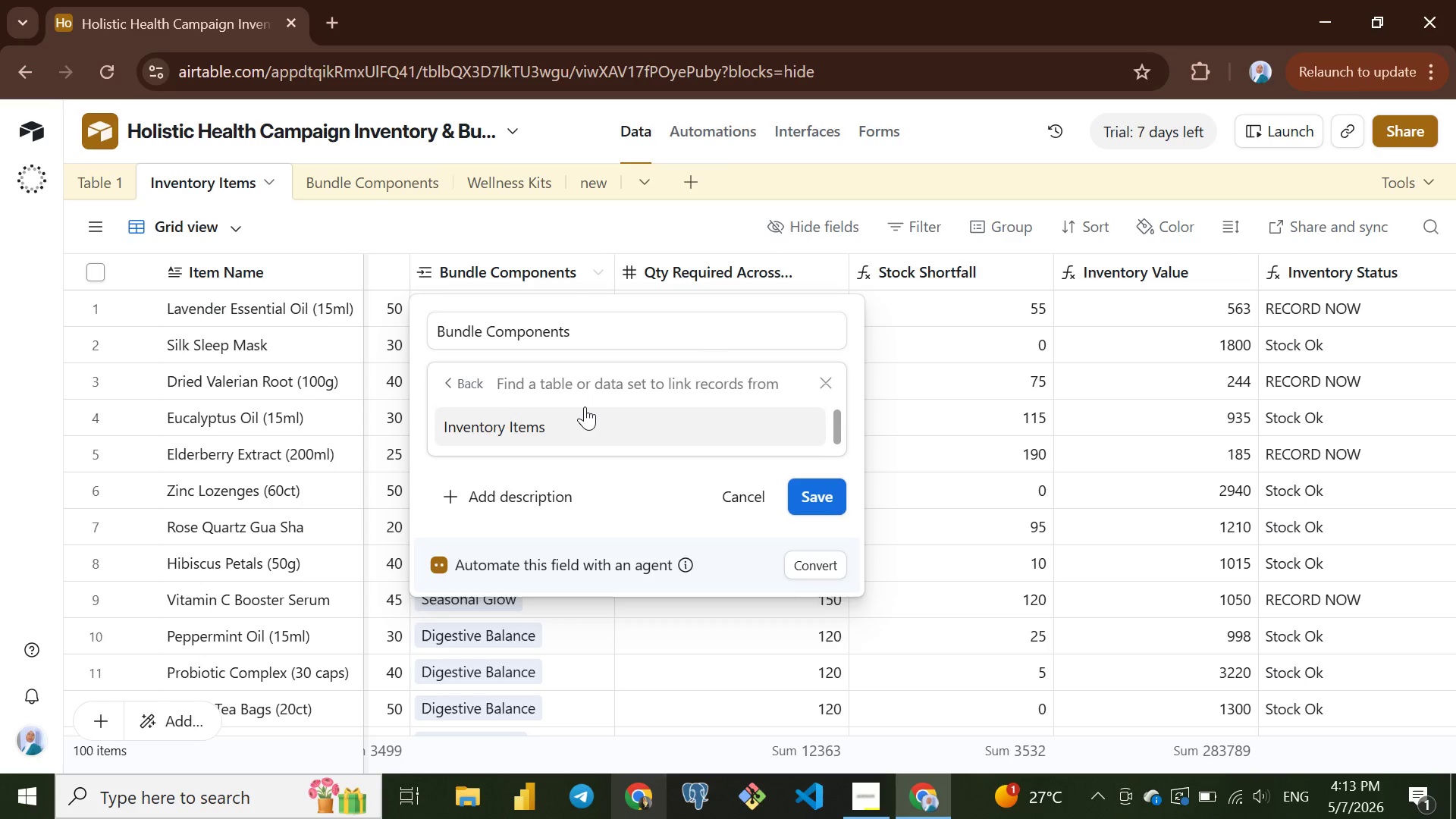 
wait(9.06)
 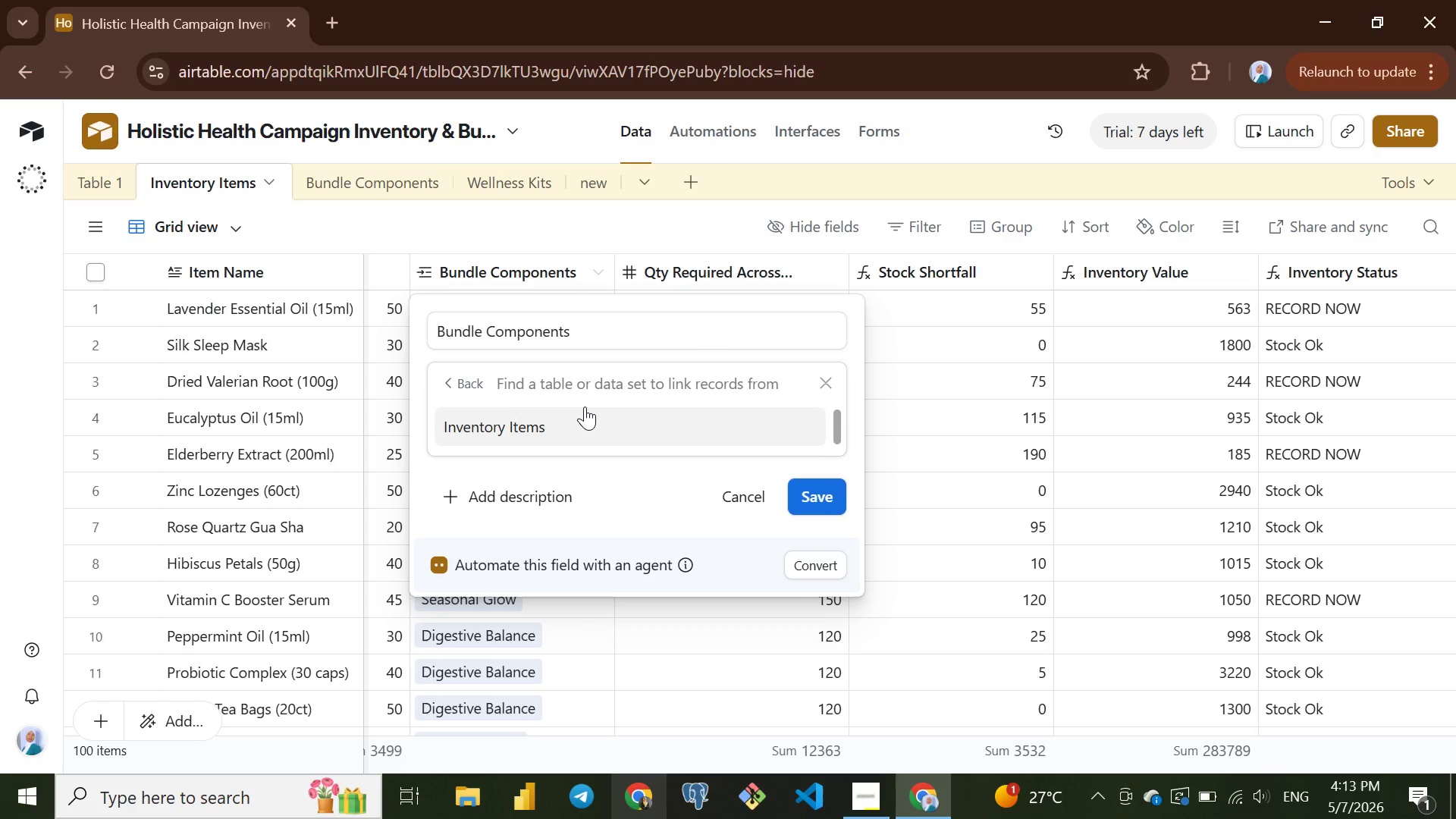 
left_click([550, 419])
 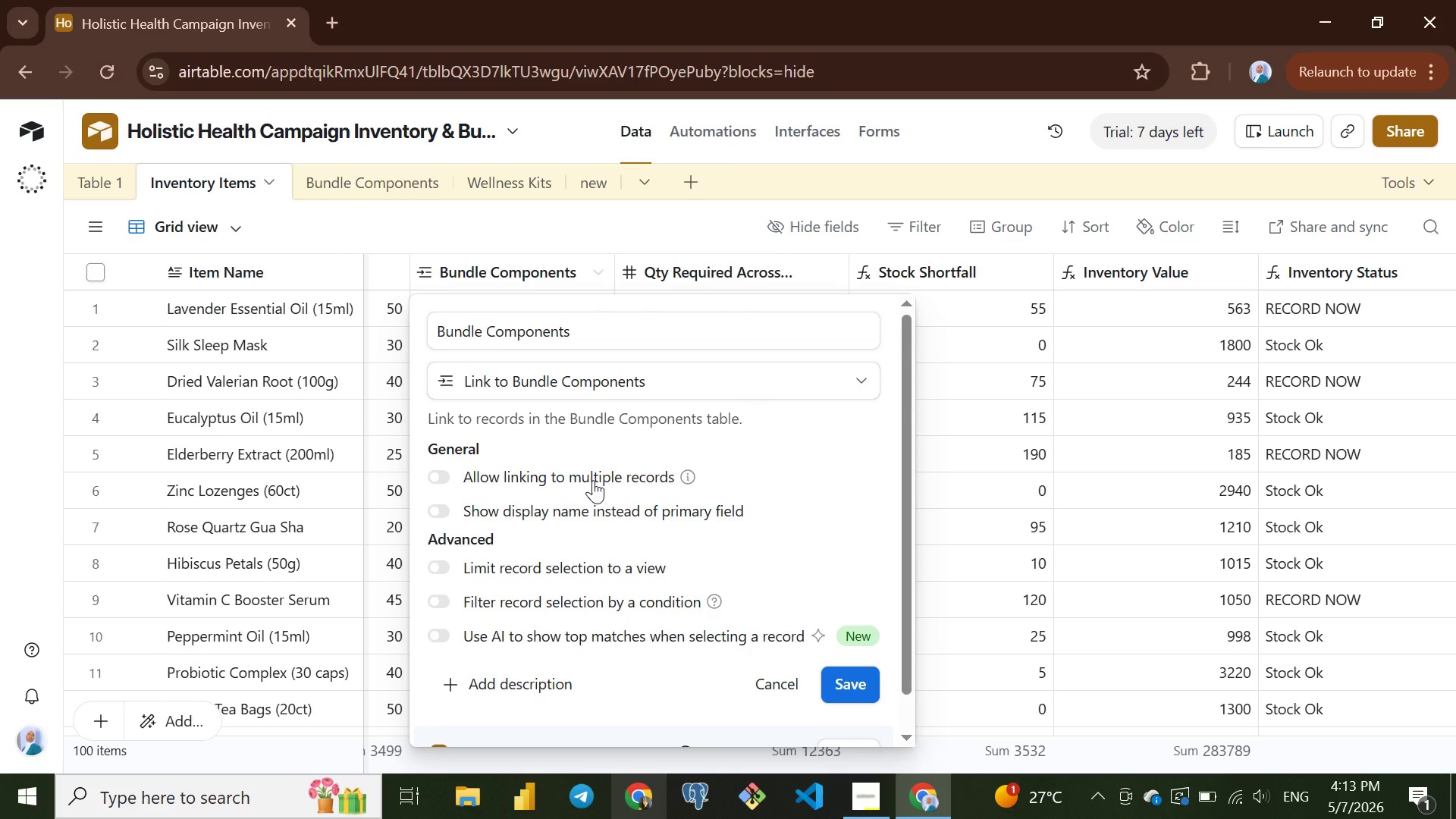 
wait(10.61)
 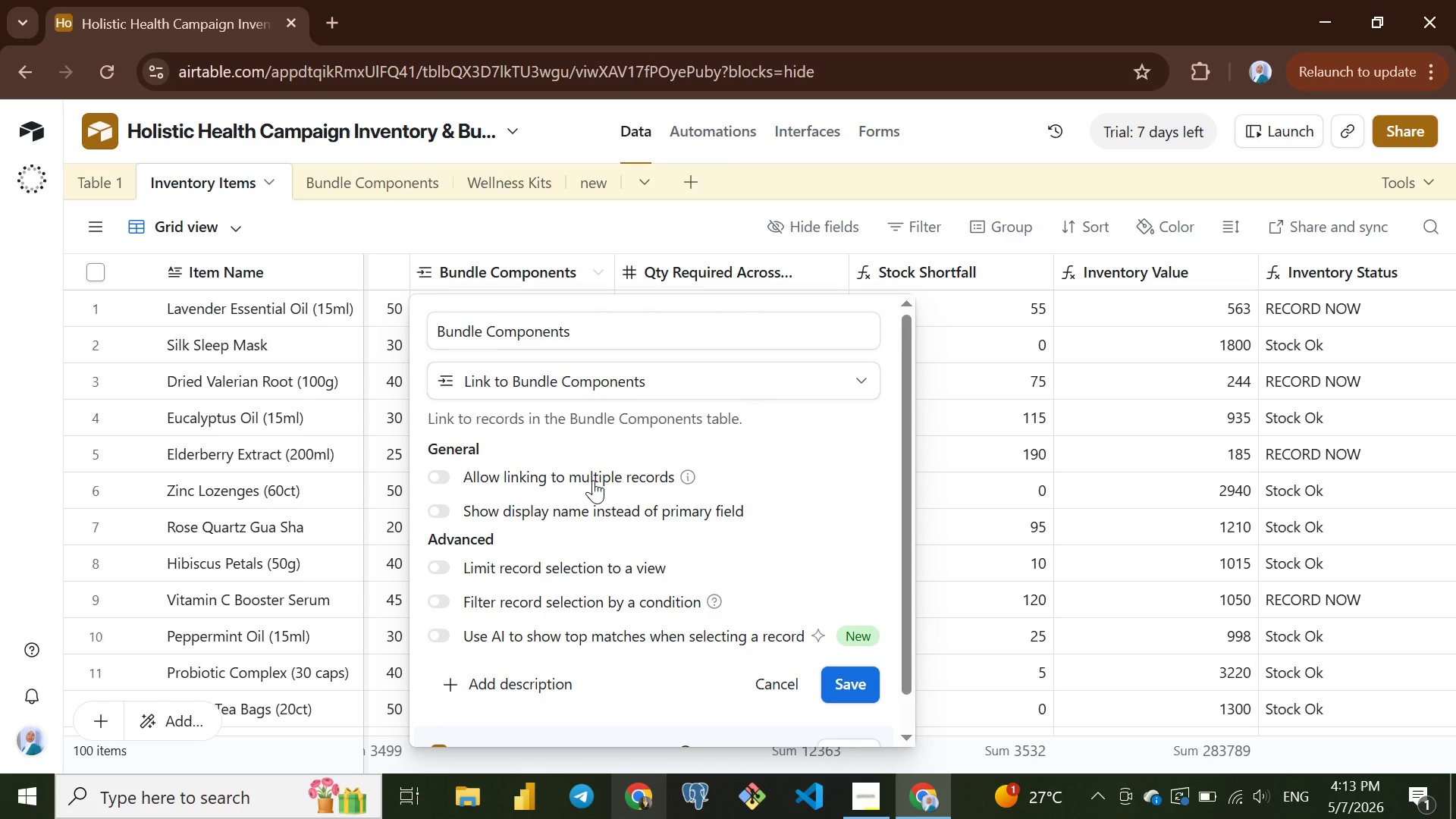 
left_click([447, 510])
 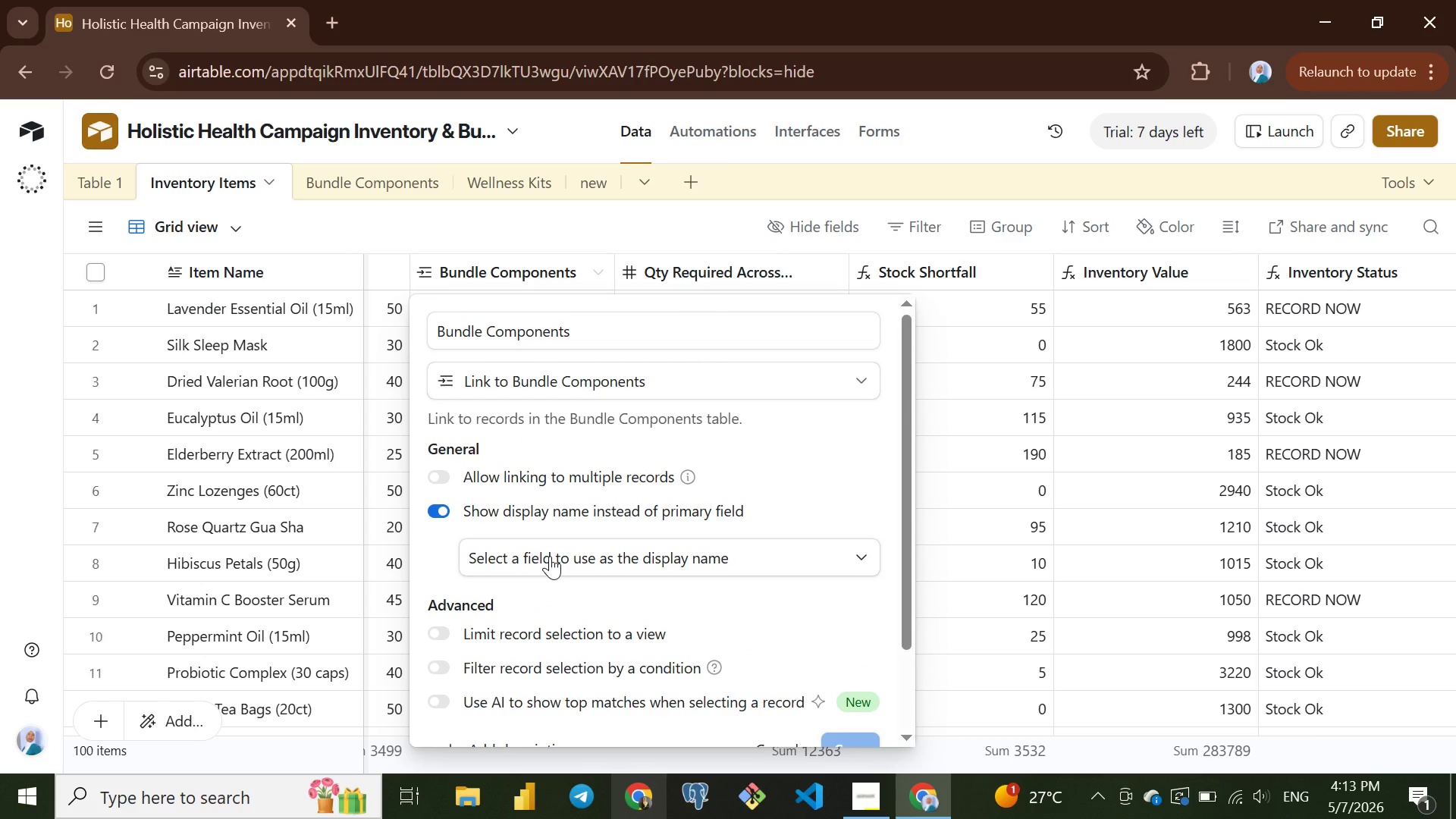 
left_click([550, 556])
 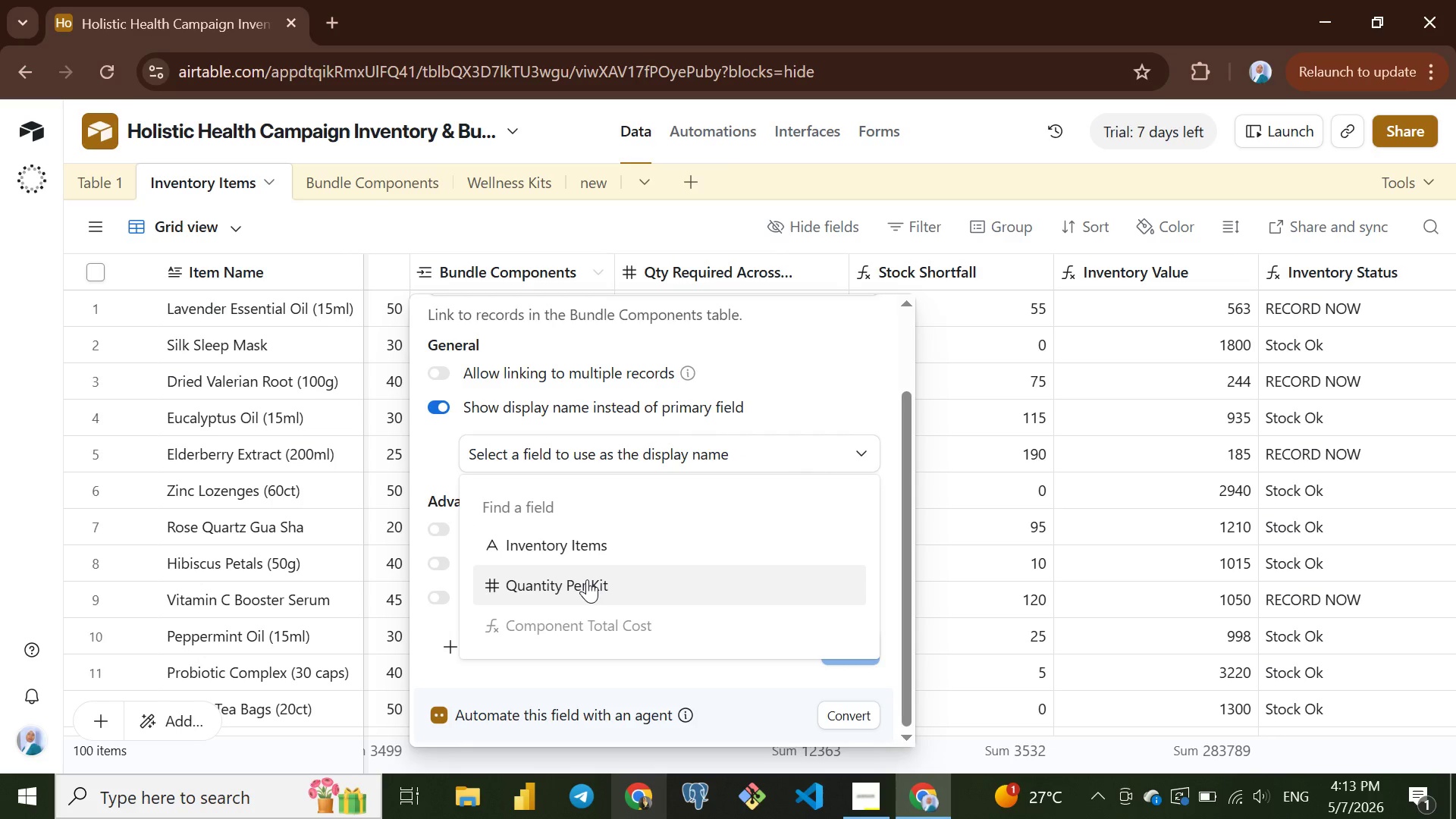 
wait(9.77)
 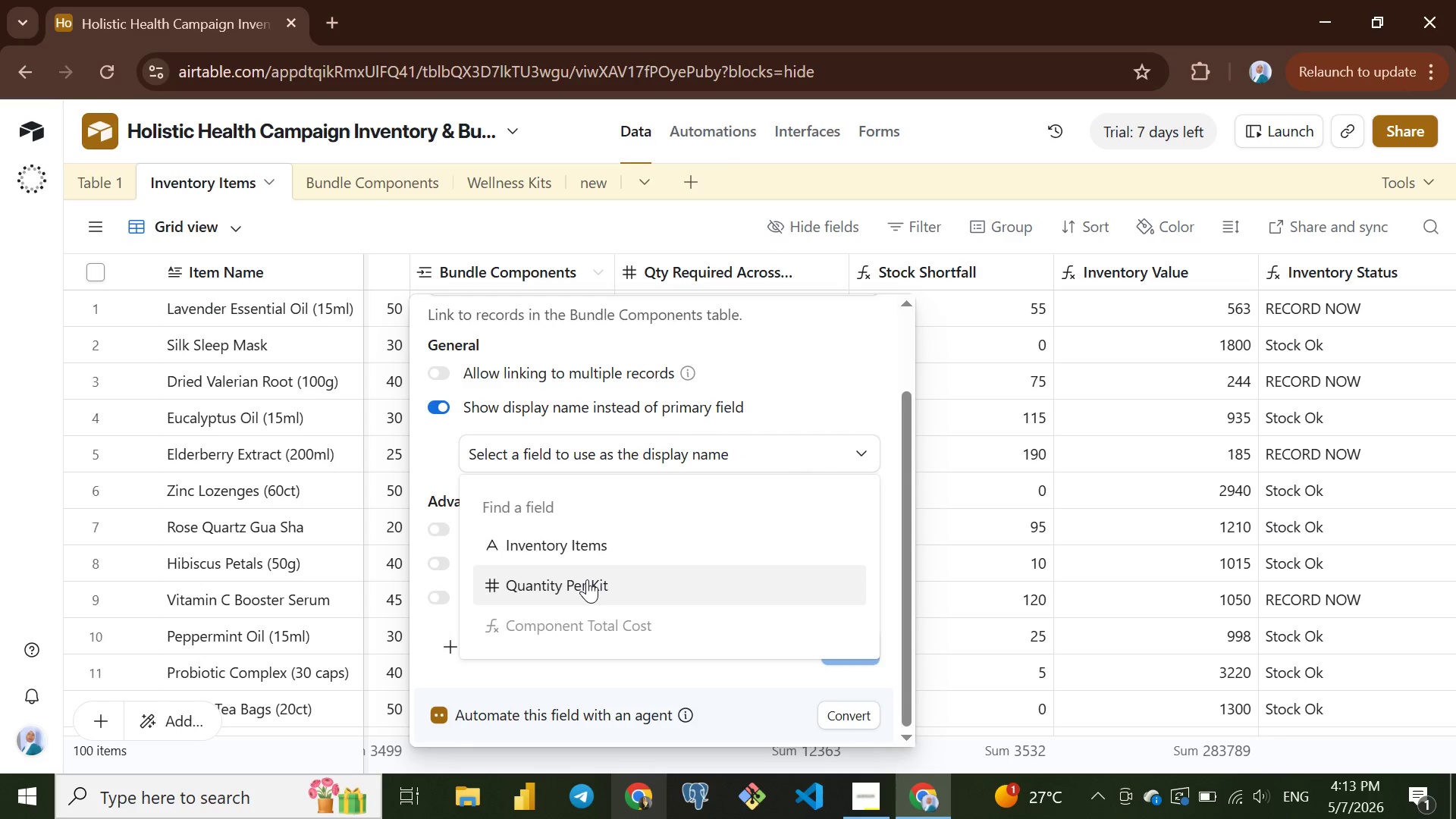 
left_click([545, 548])
 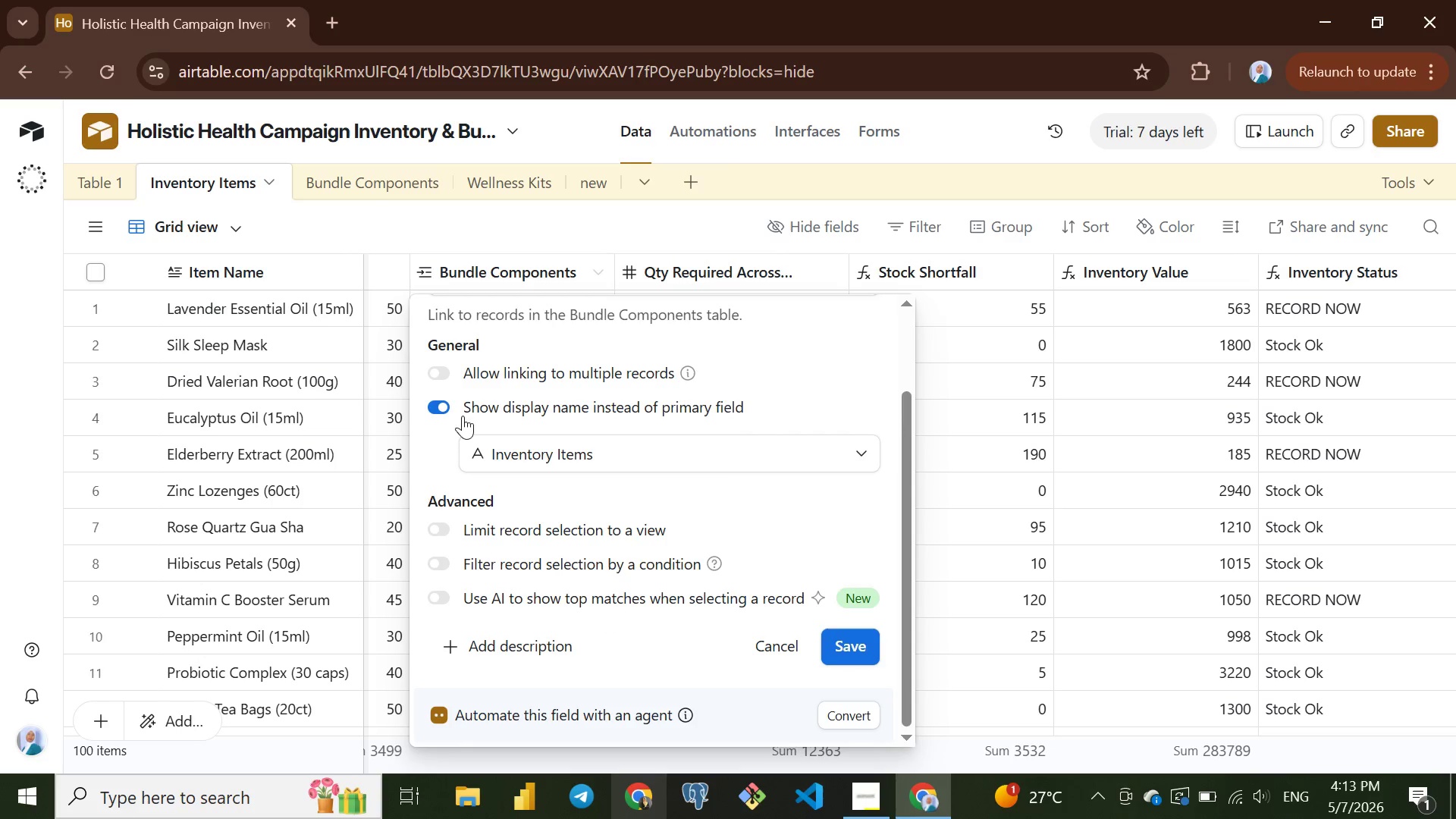 
left_click([448, 409])
 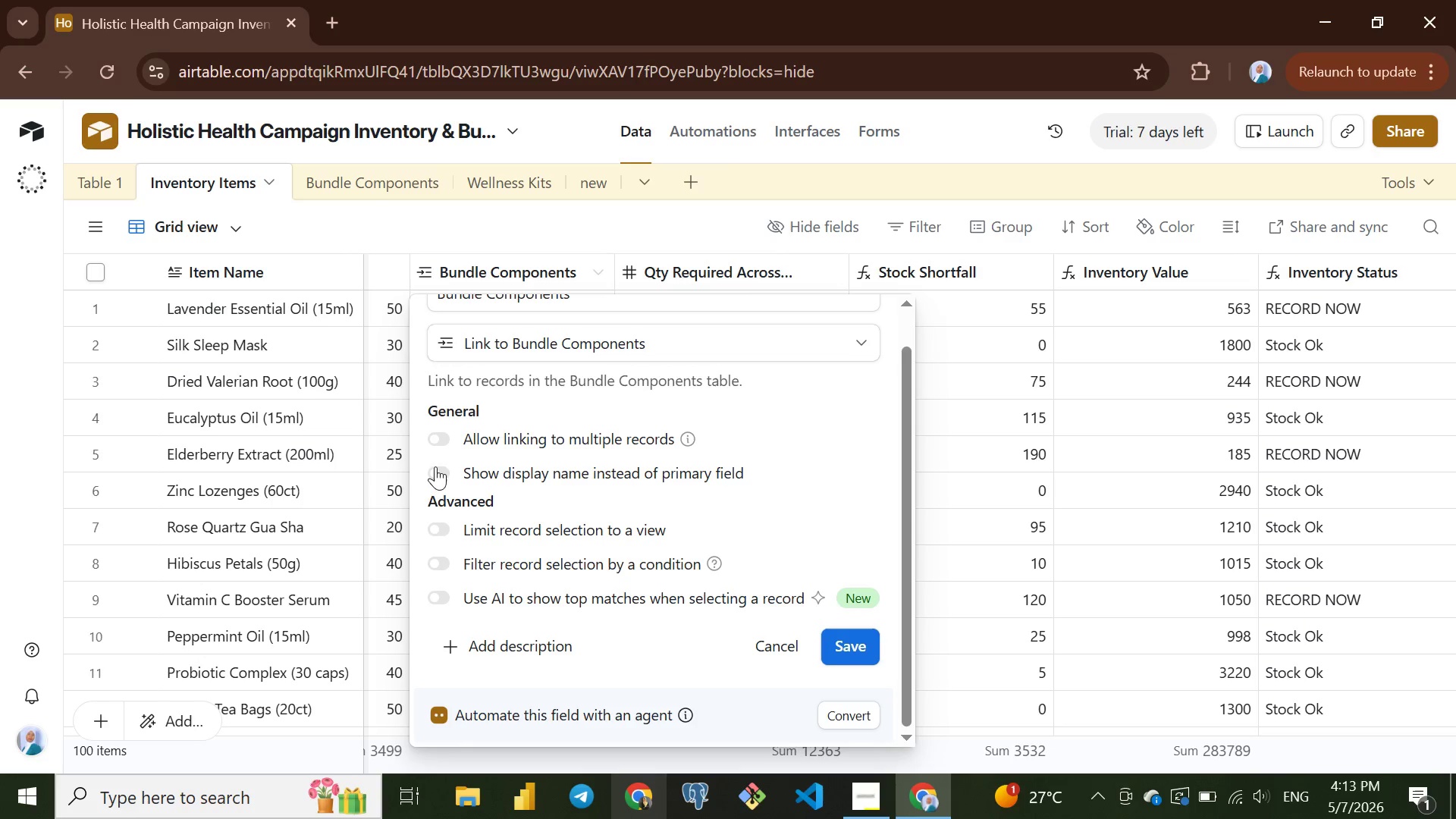 
left_click([445, 467])
 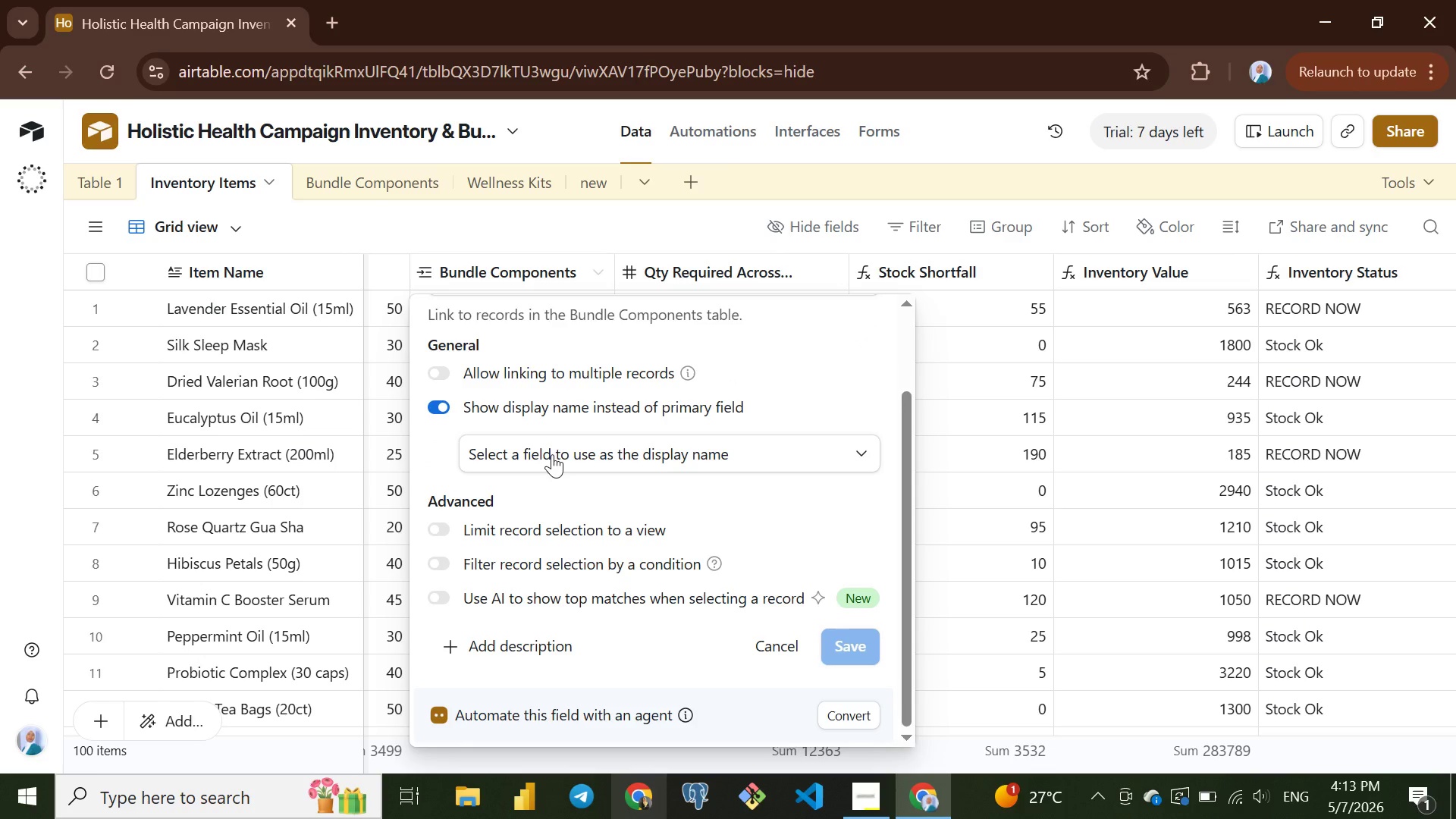 
left_click([552, 454])
 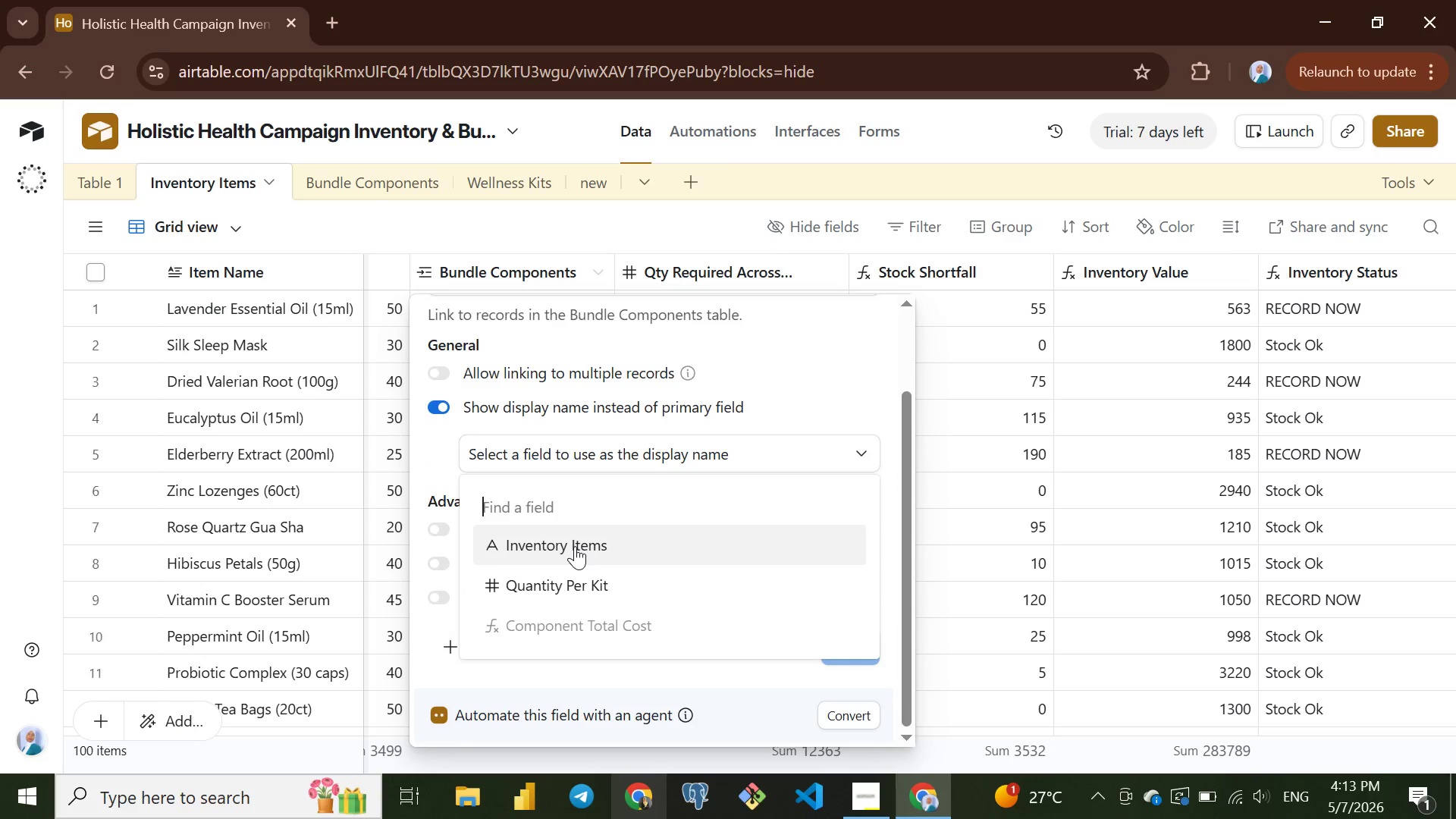 
left_click([575, 546])
 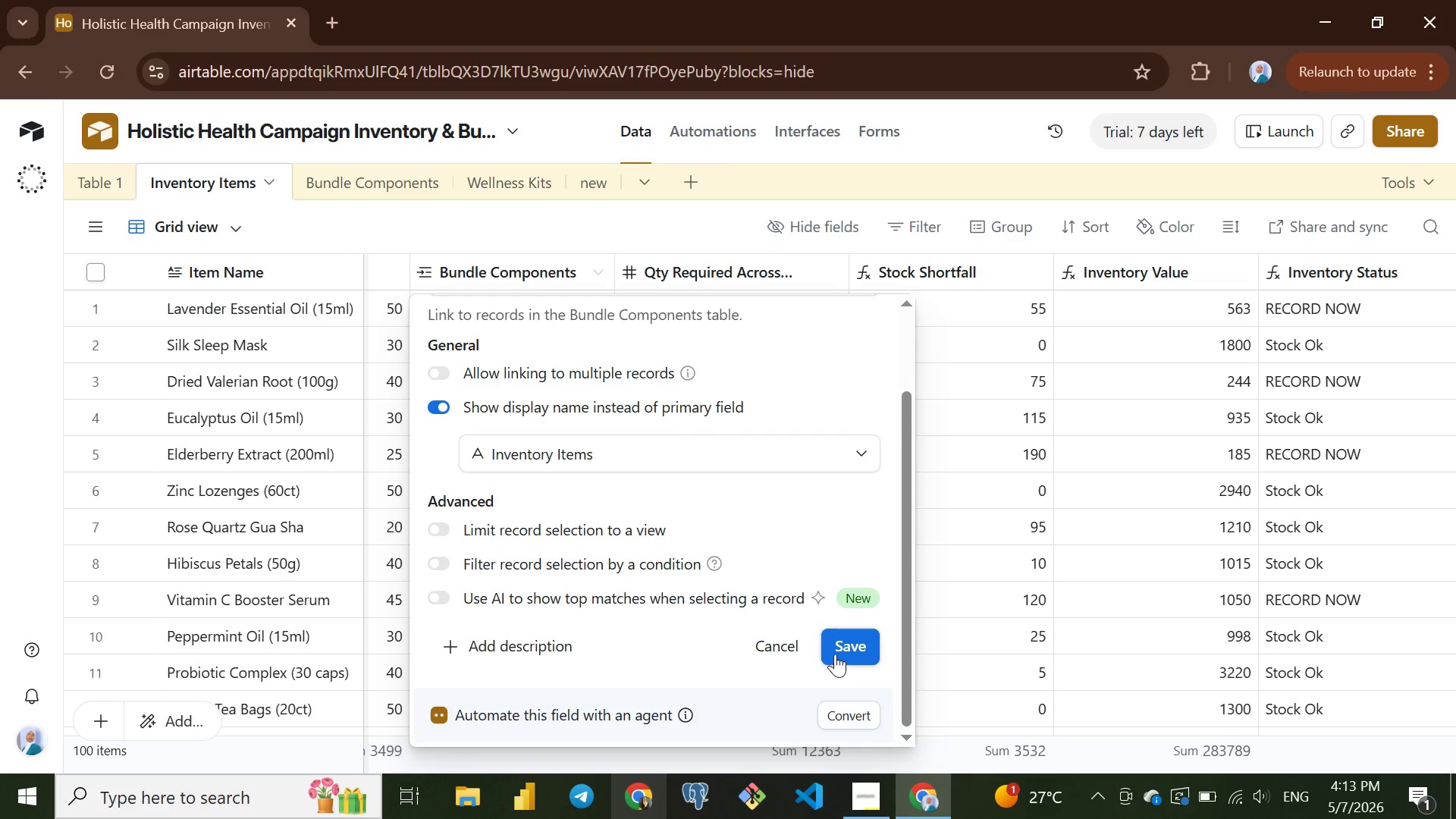 
left_click([852, 645])
 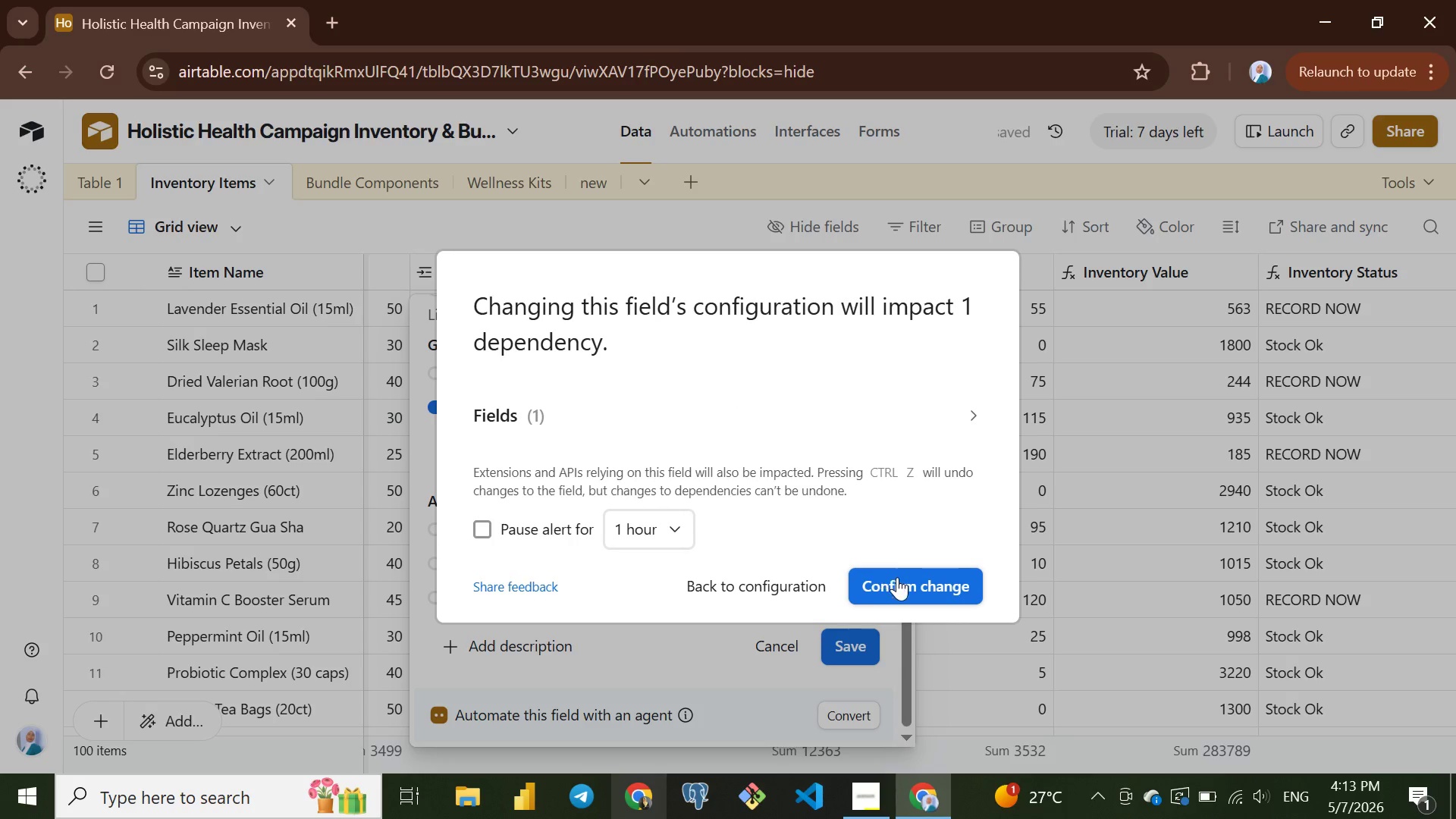 
left_click([908, 575])
 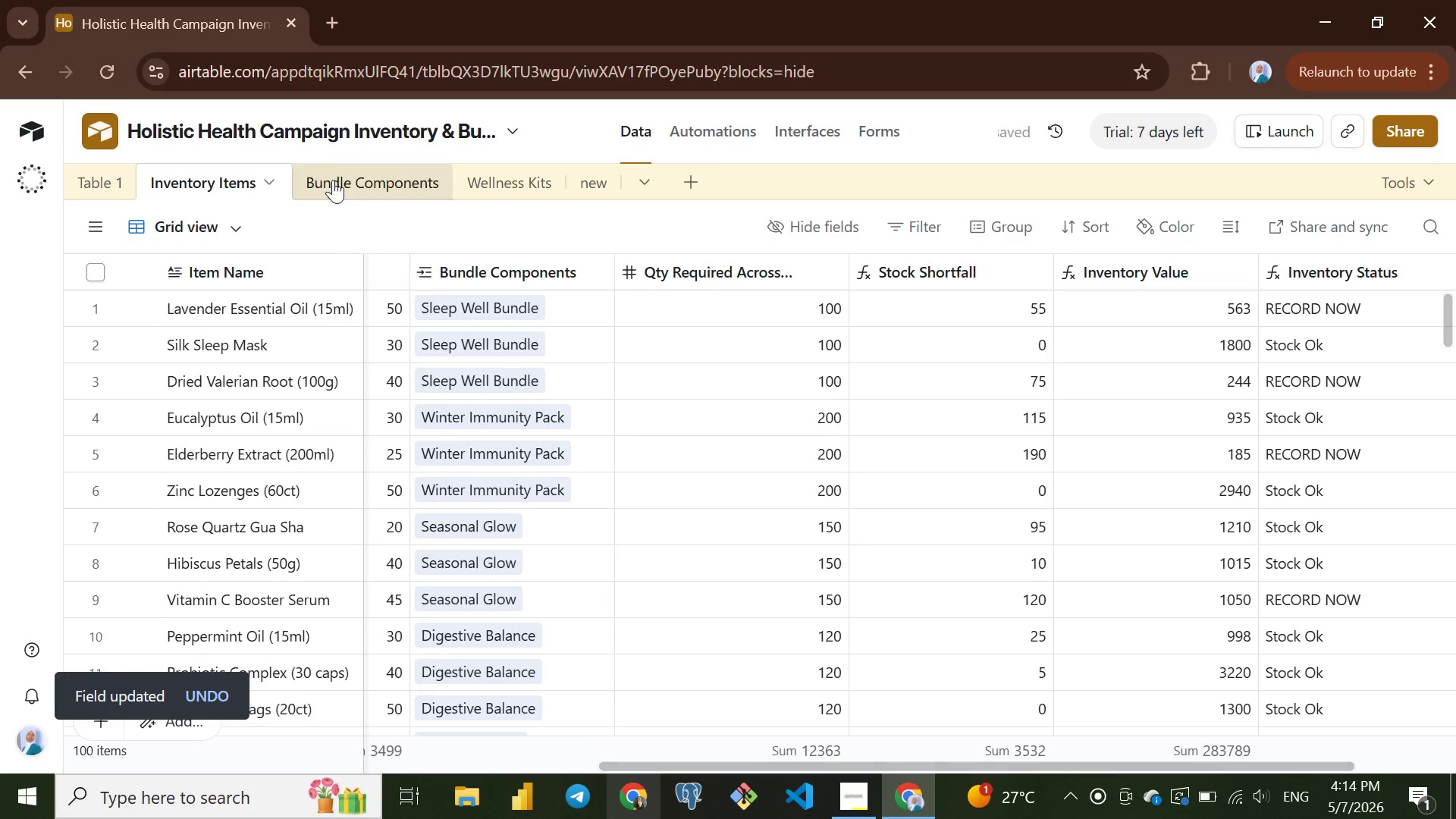 
left_click([365, 180])
 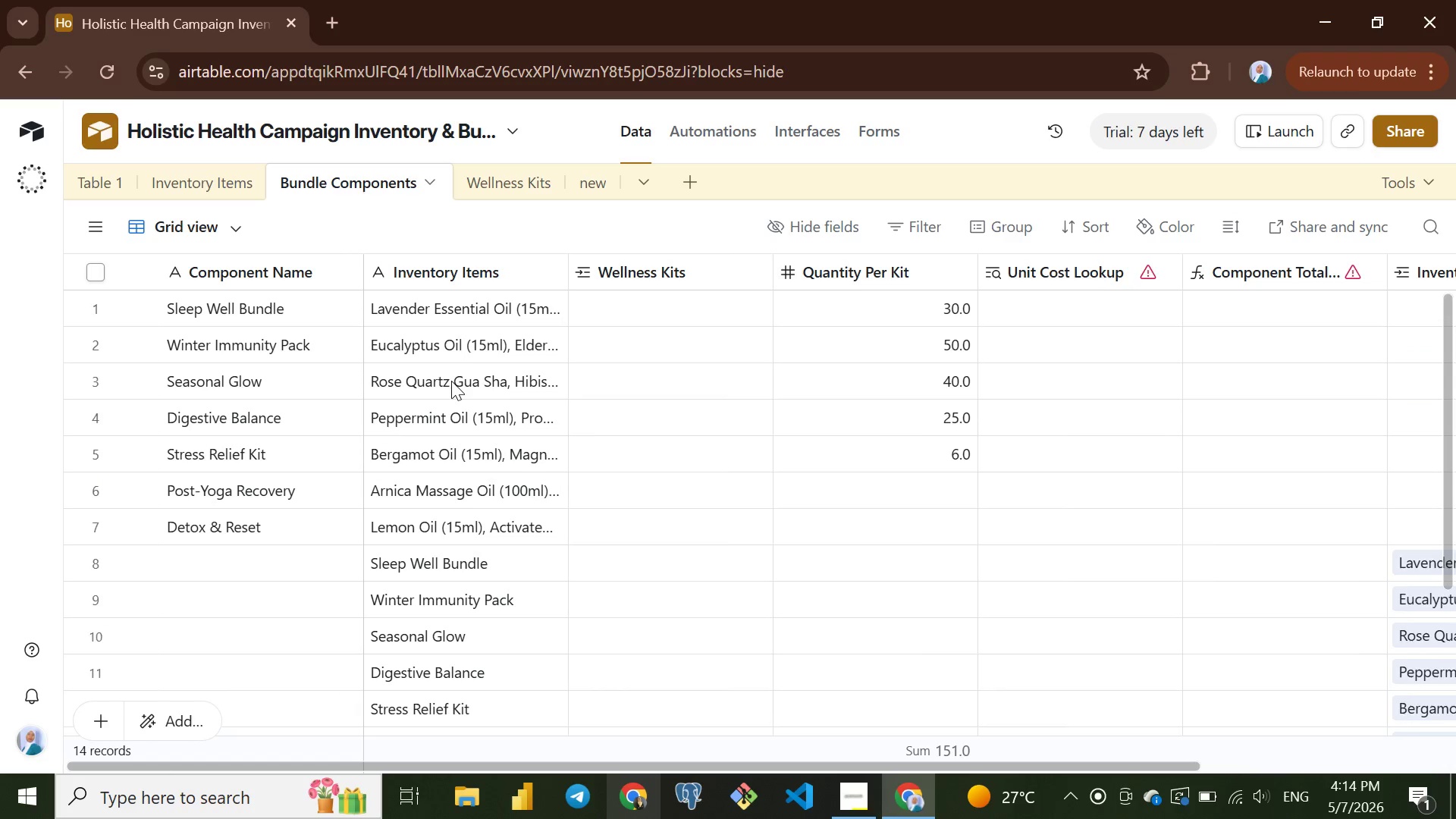 
wait(28.0)
 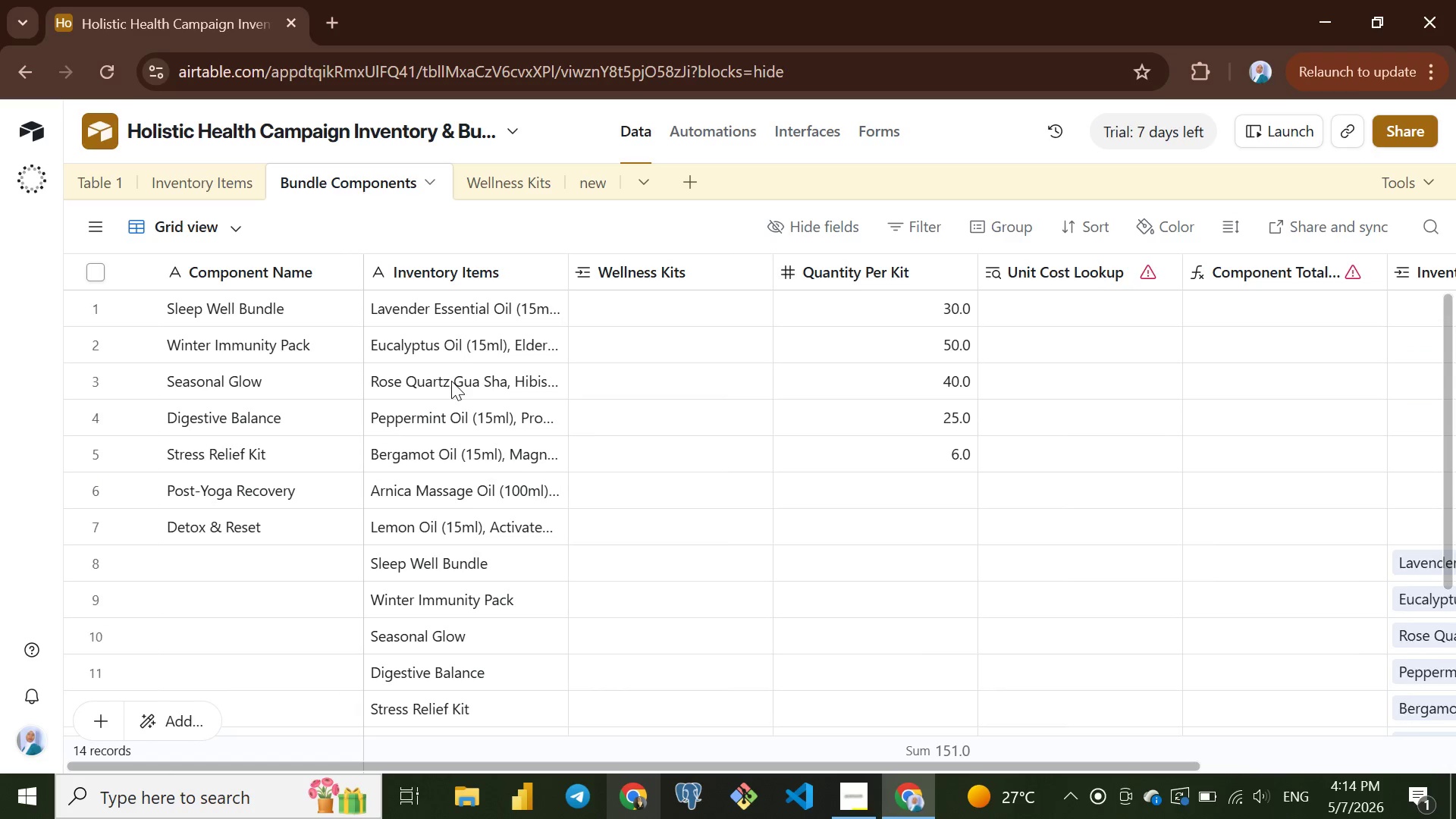 
left_click([413, 267])
 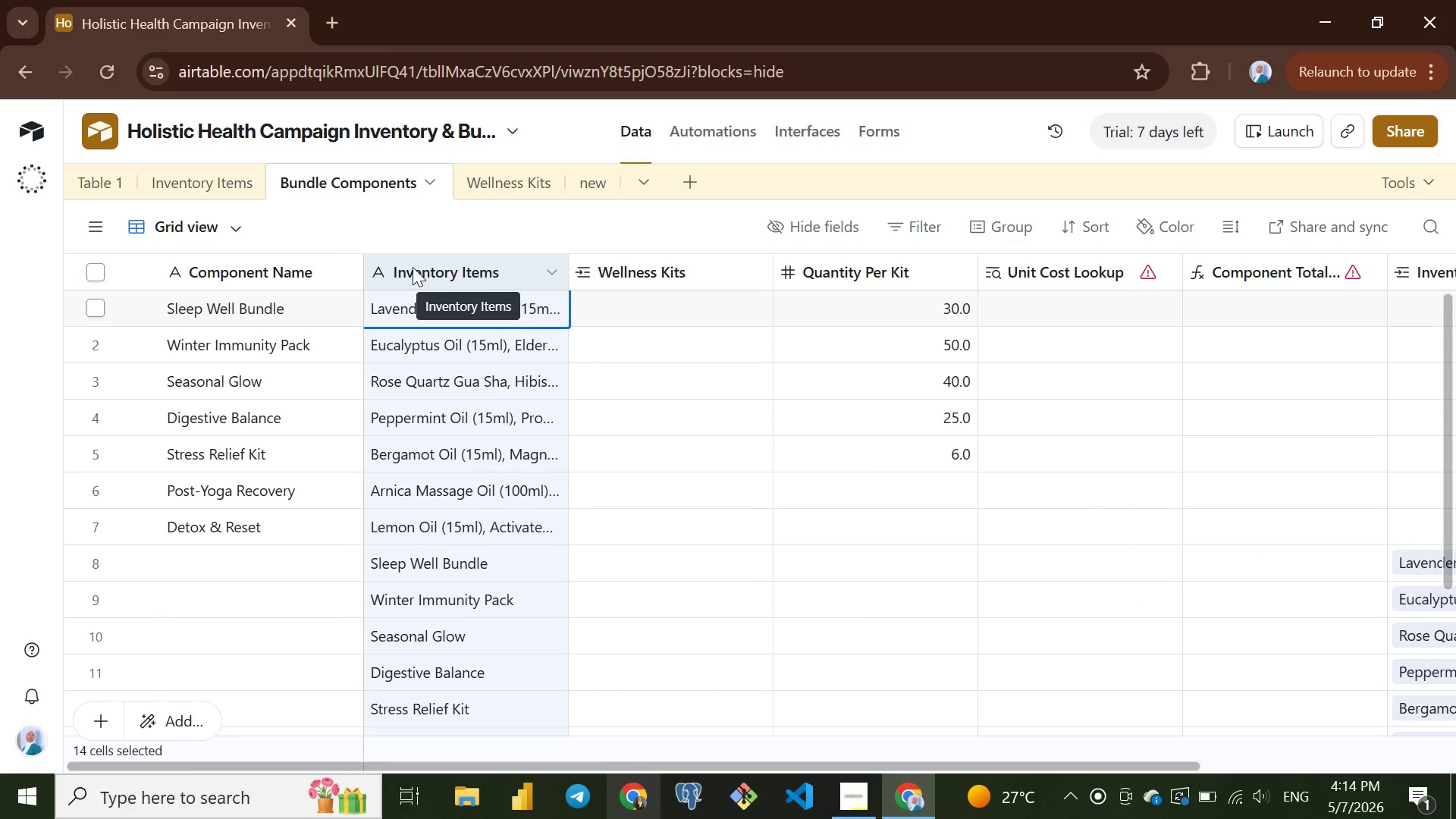 
wait(7.02)
 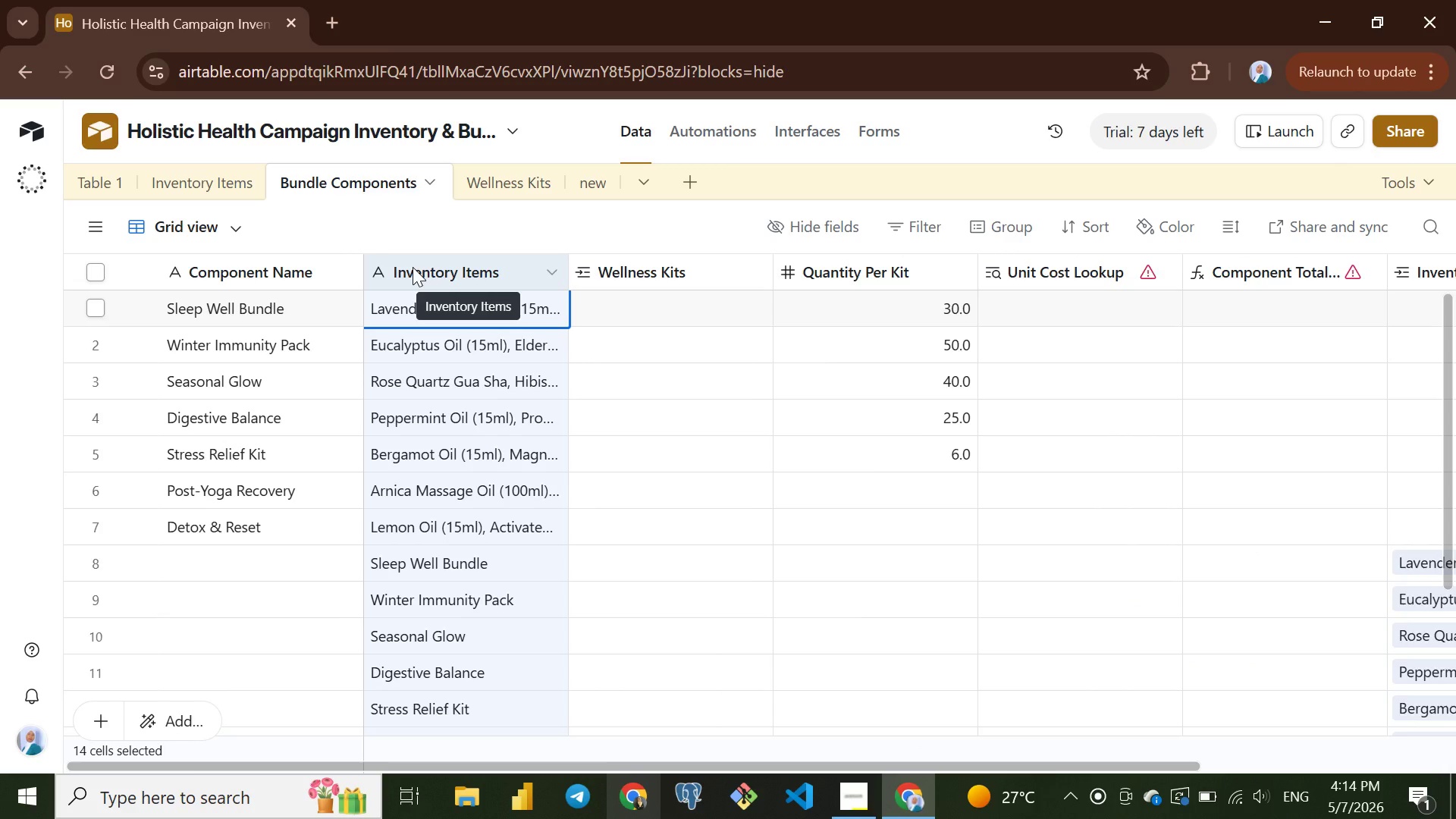 
right_click([413, 267])
 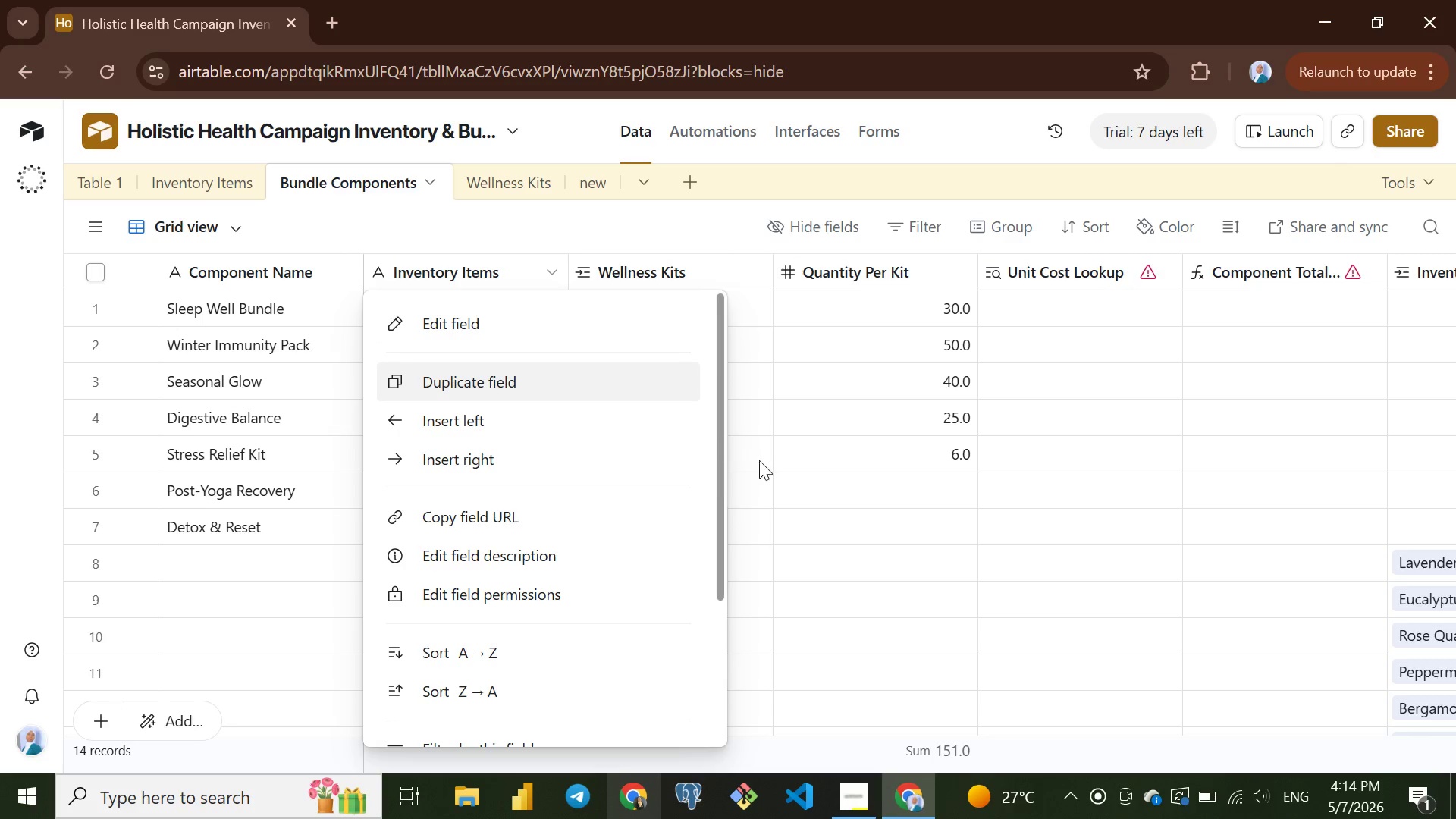 
left_click([768, 473])
 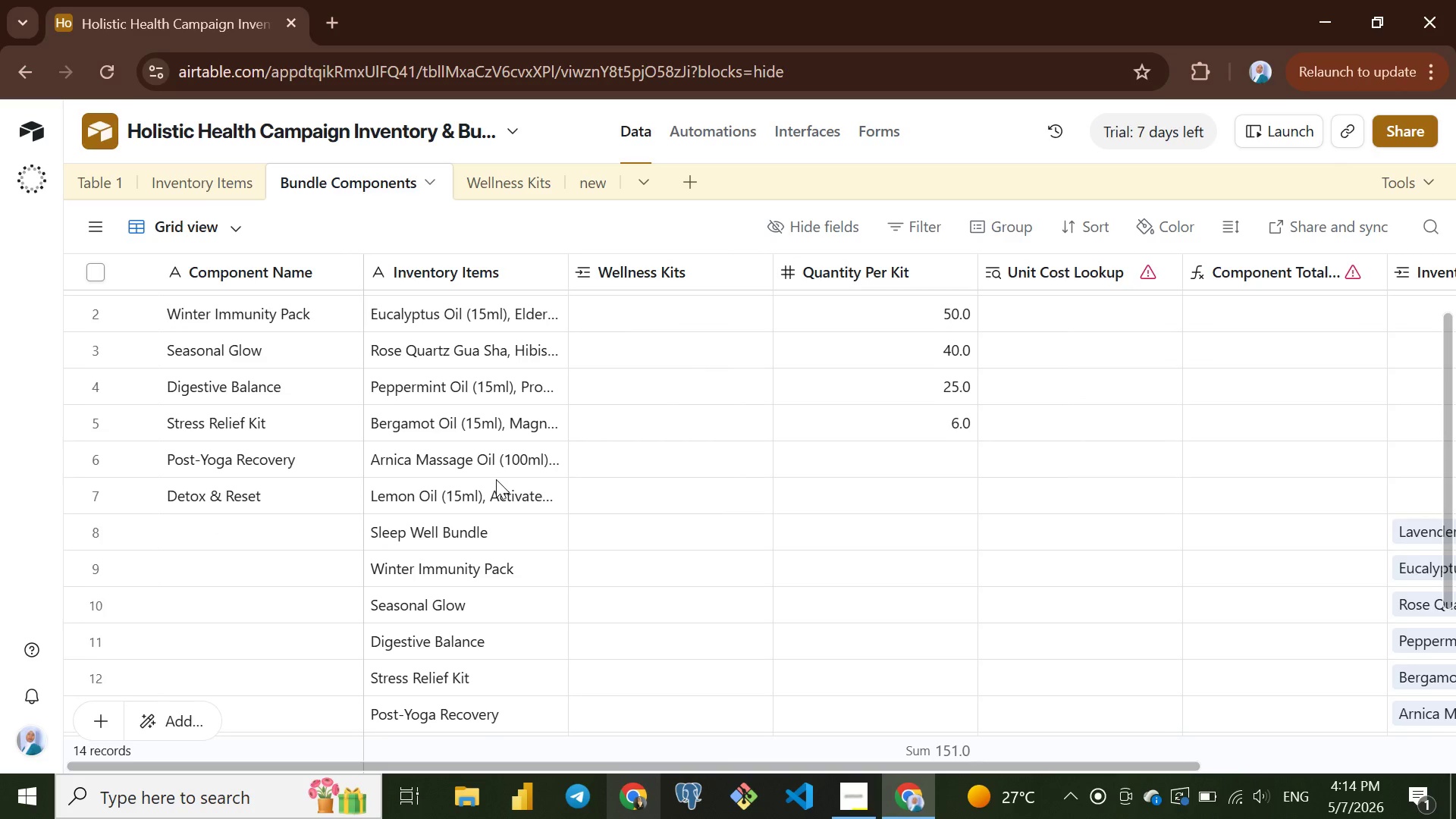 
left_click([496, 479])
 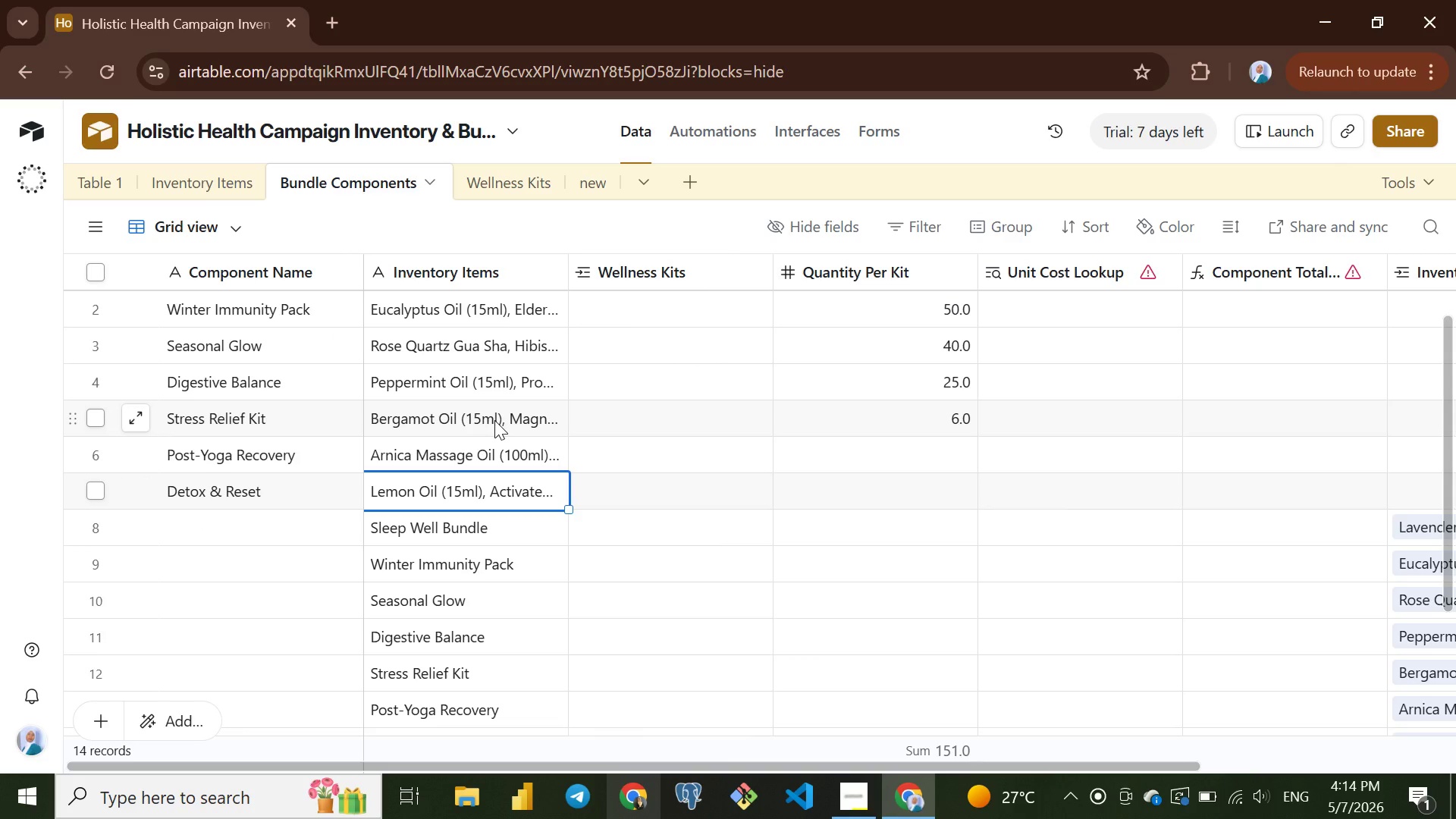 
left_click([494, 420])
 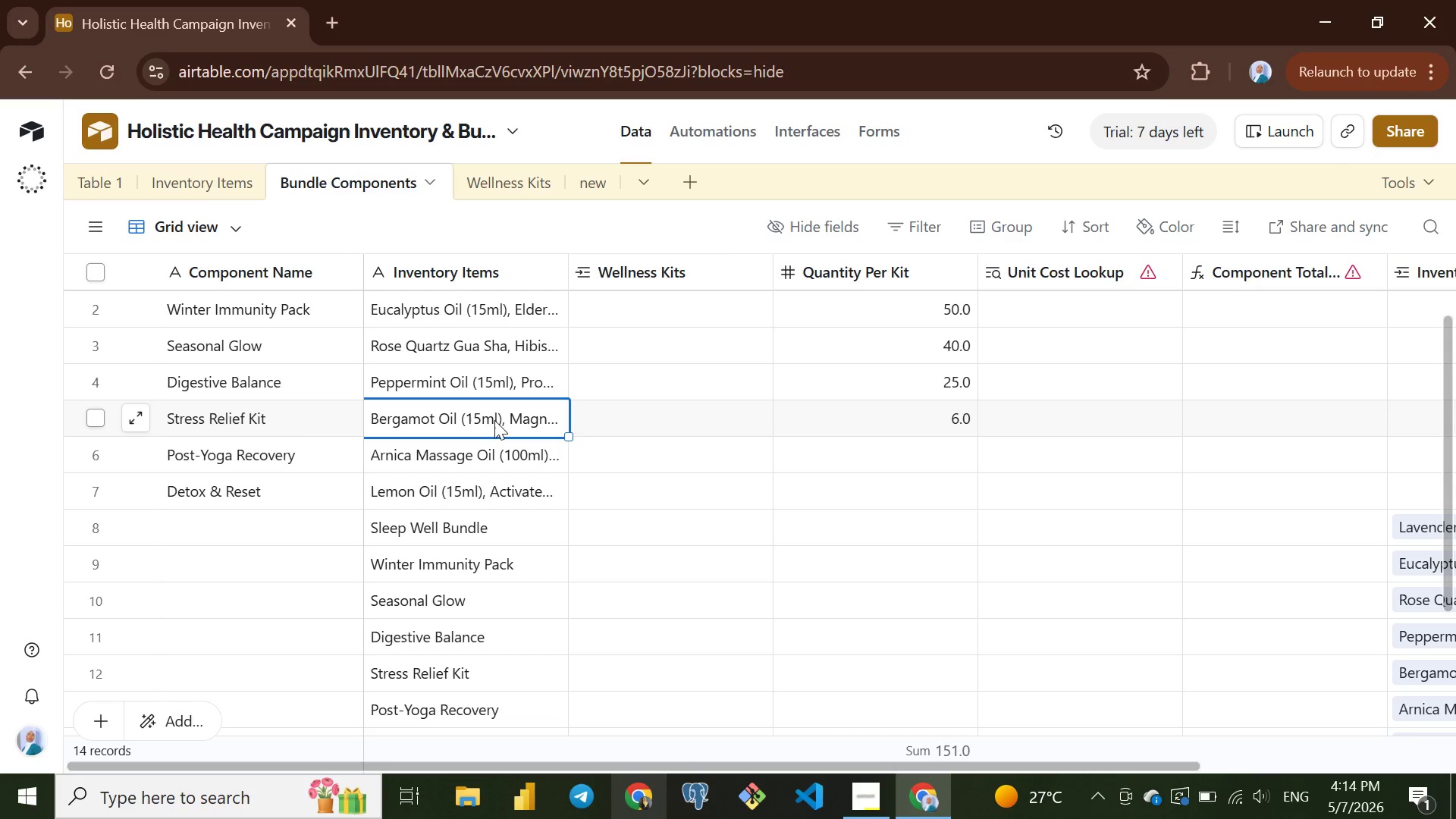 
double_click([494, 420])
 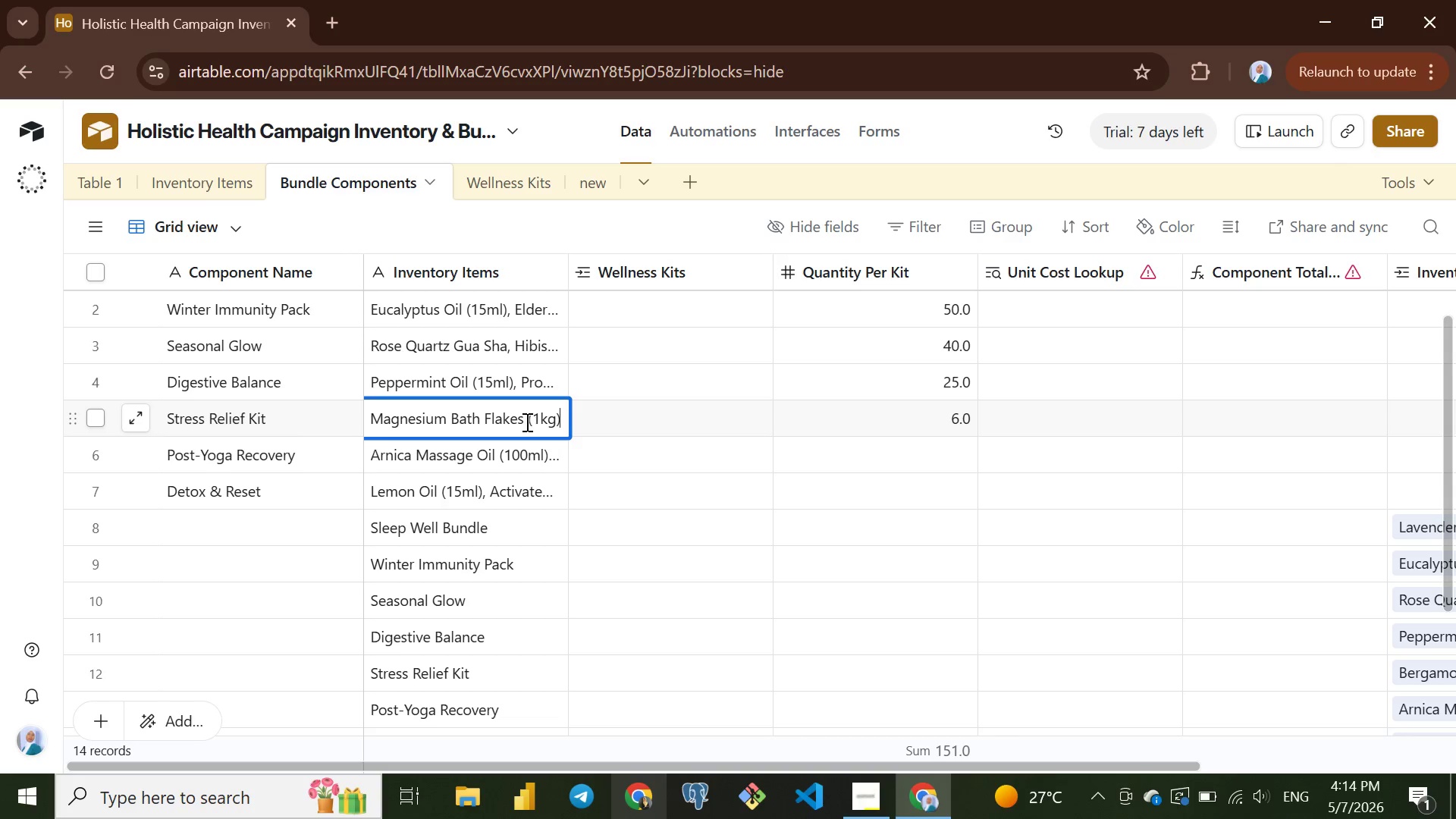 
left_click([494, 419])
 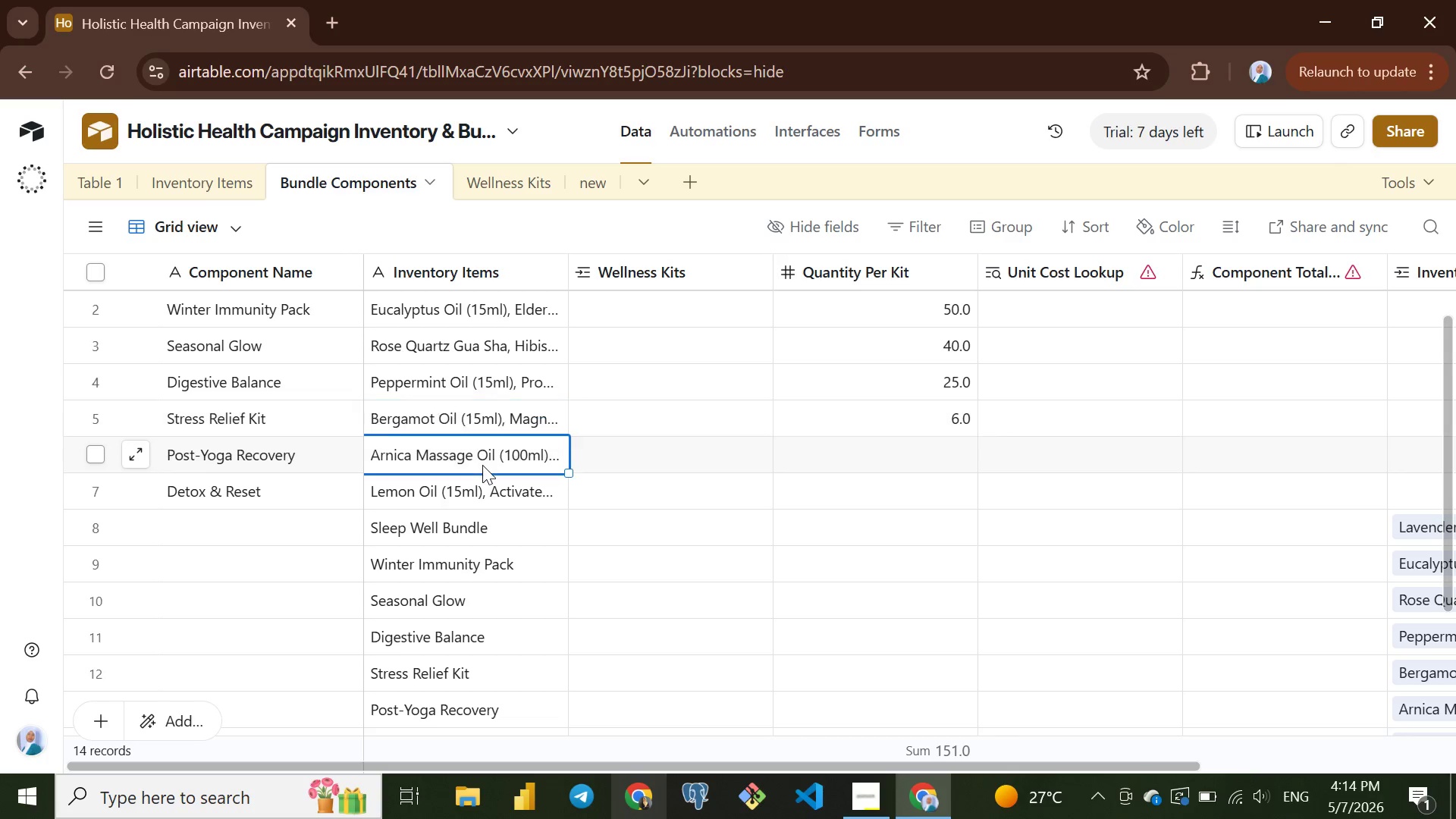 
left_click([482, 465])
 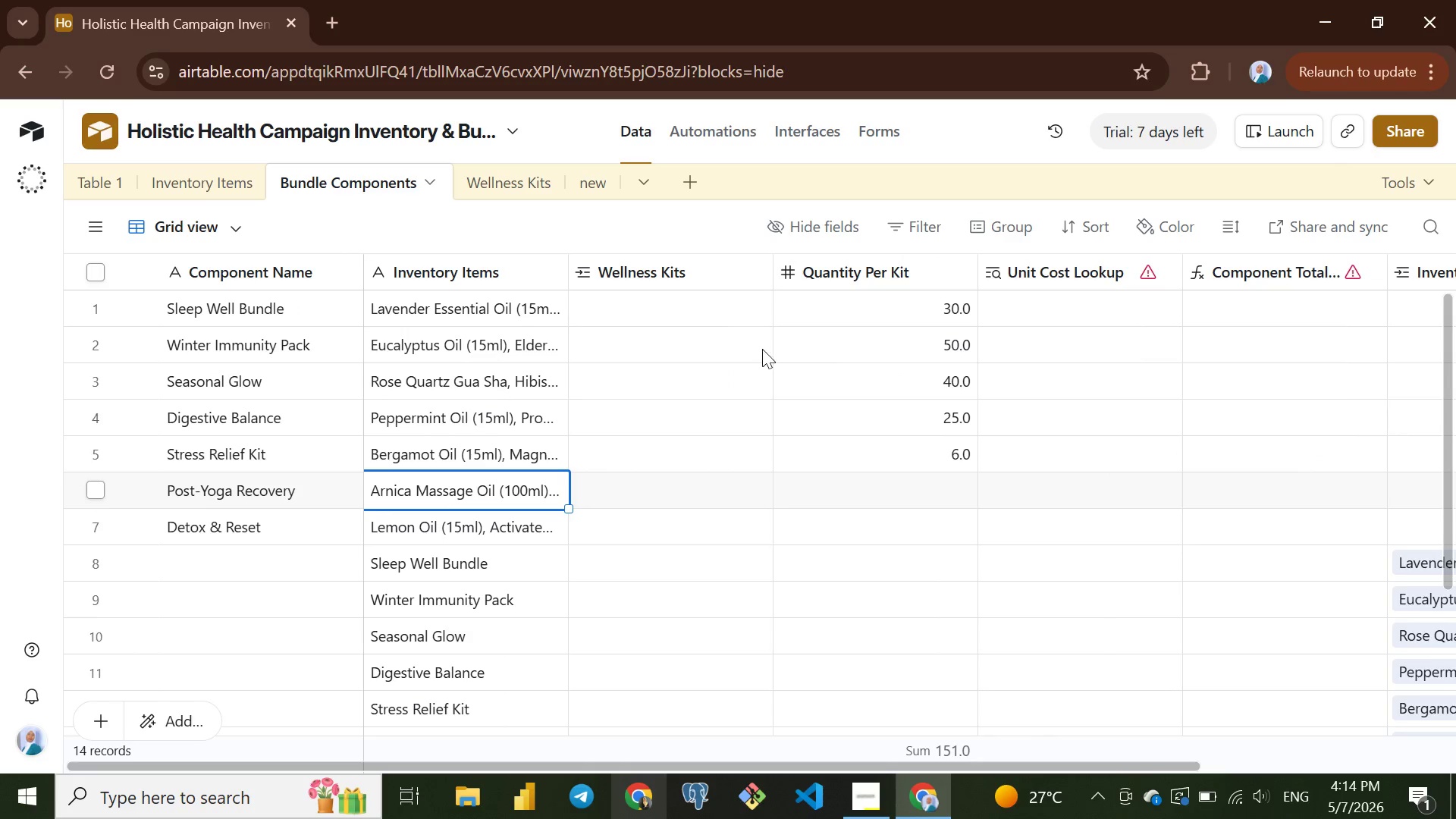 
wait(7.64)
 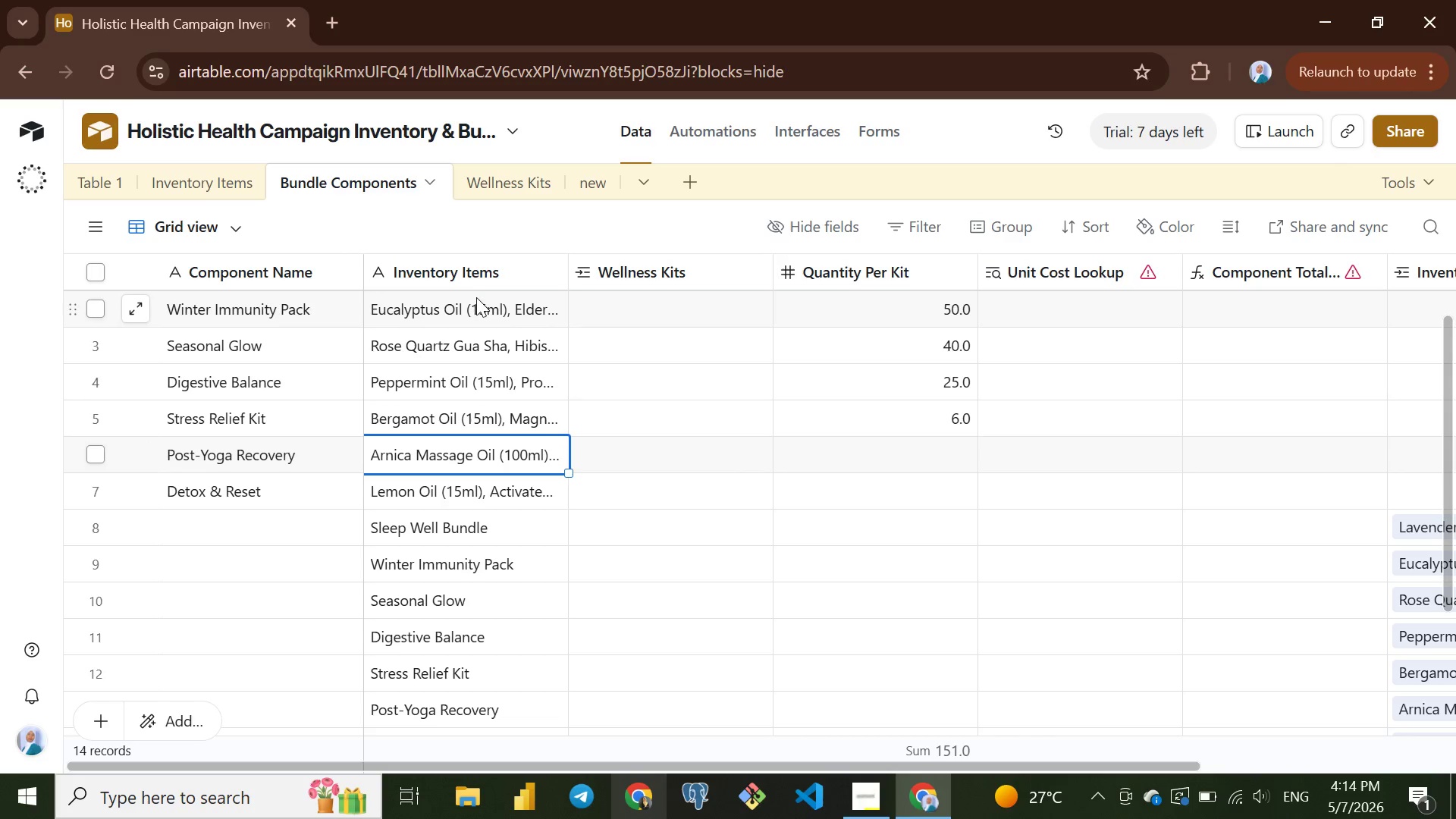 
left_click([450, 269])
 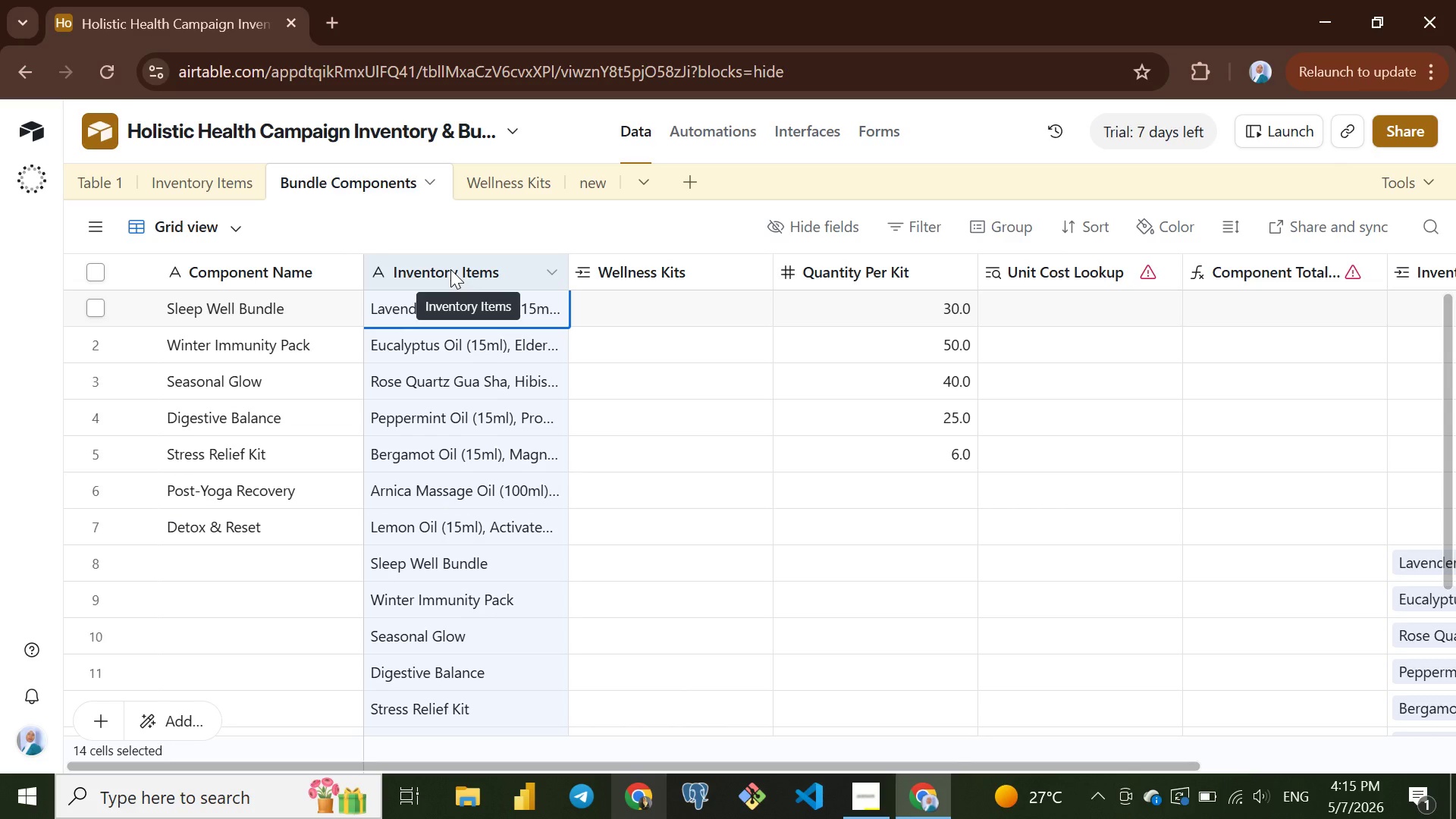 
right_click([450, 269])
 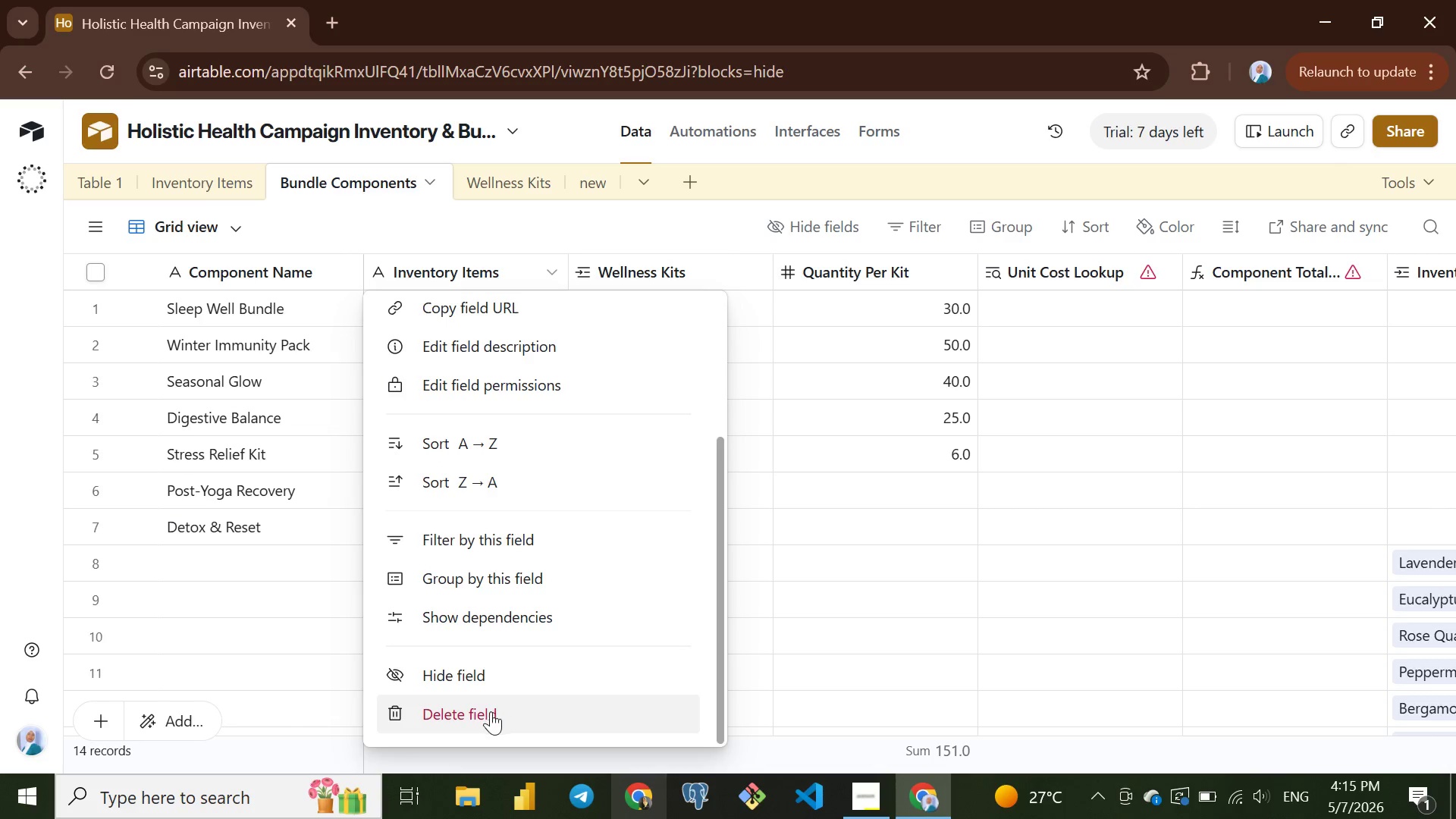 
left_click([485, 711])
 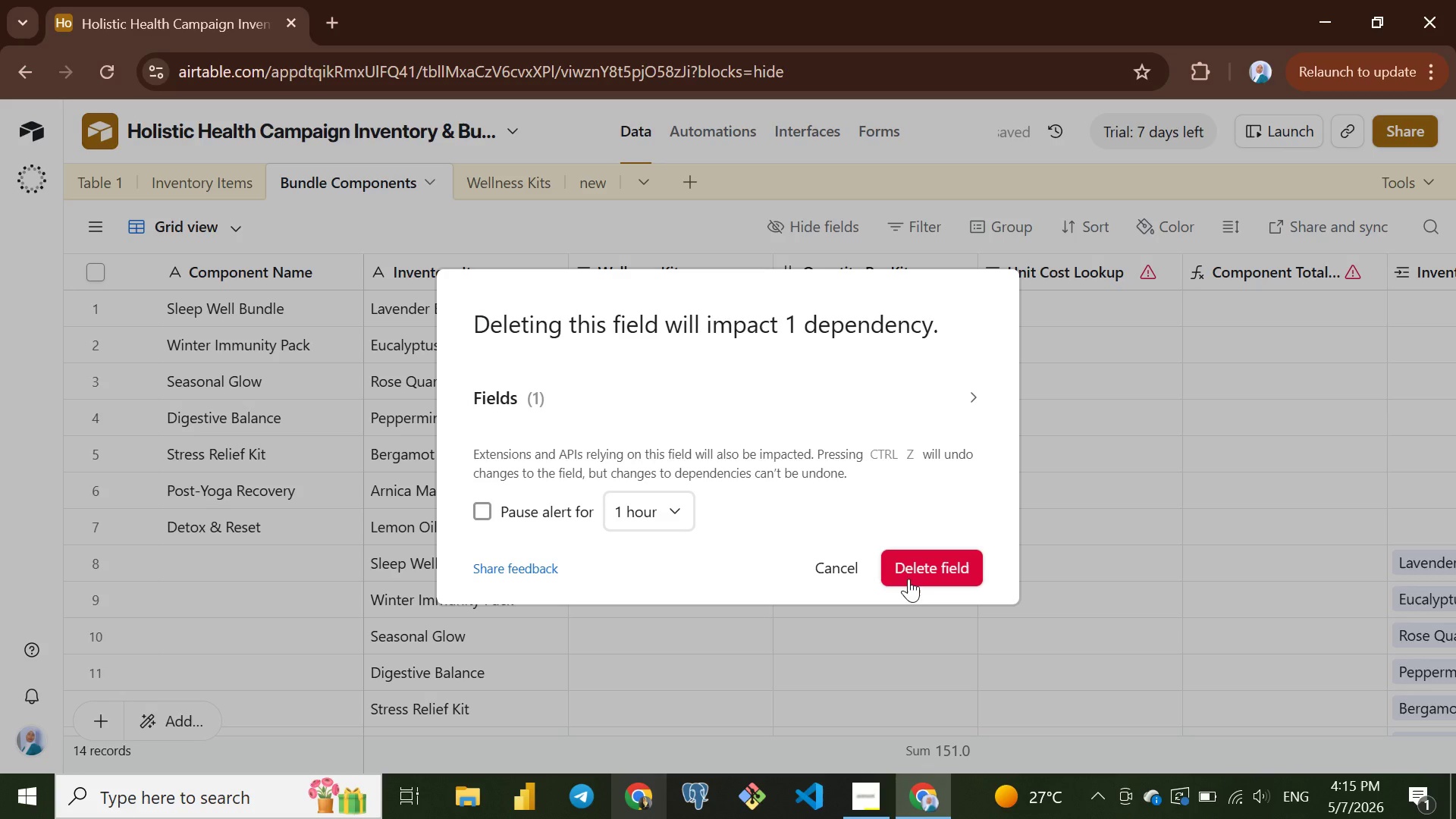 
left_click([925, 573])
 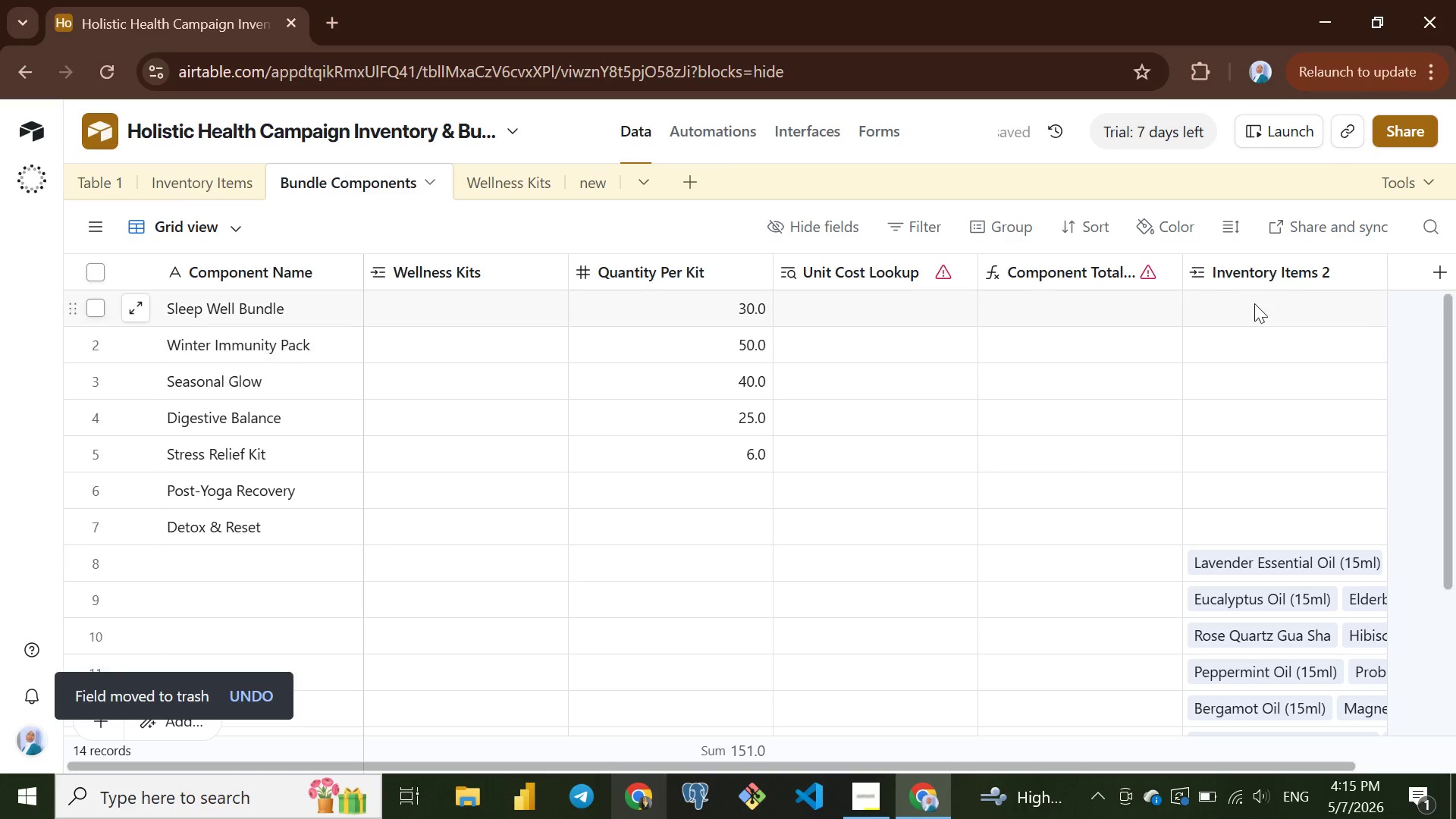 
left_click([1293, 271])
 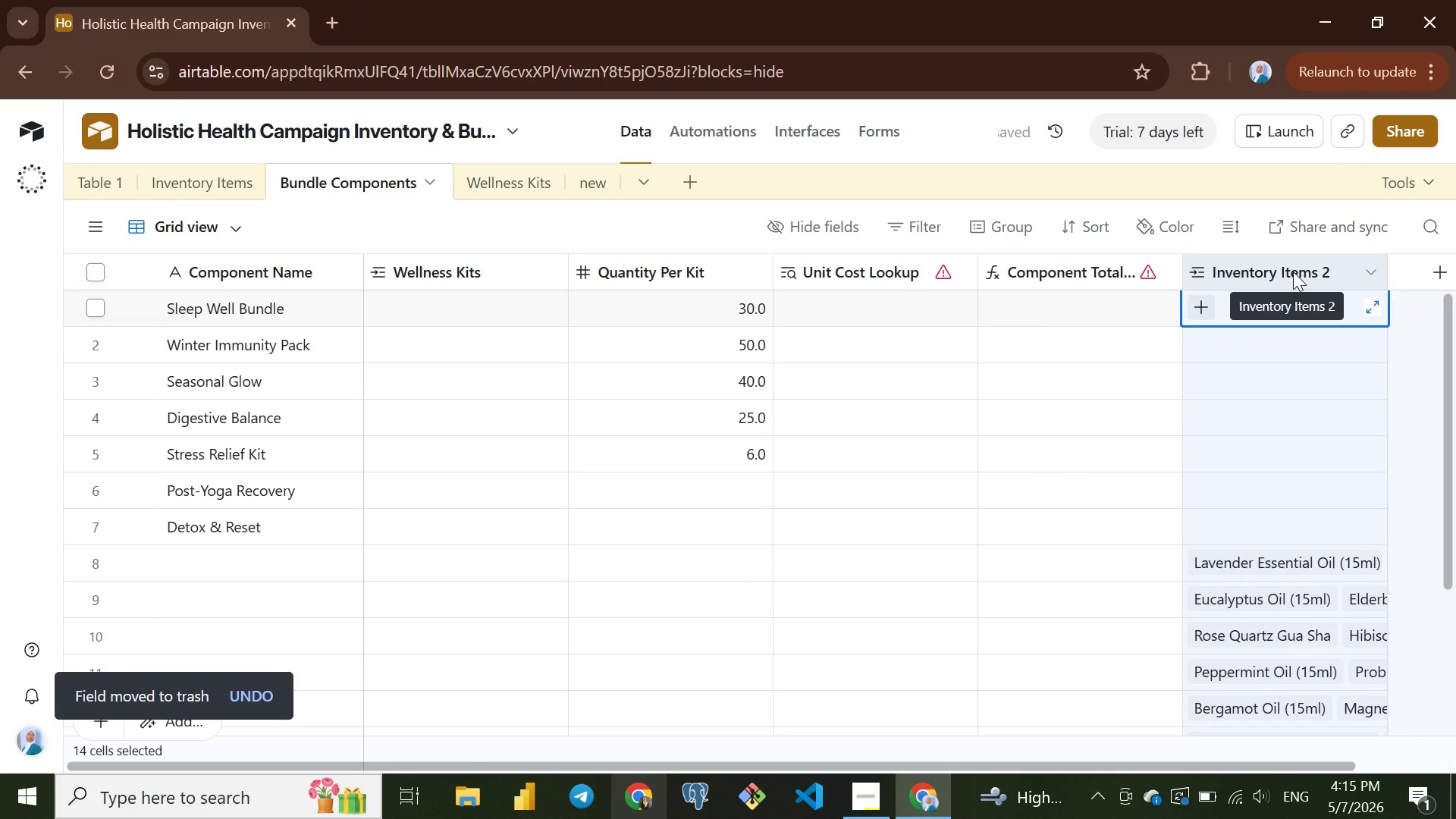 
right_click([1293, 271])
 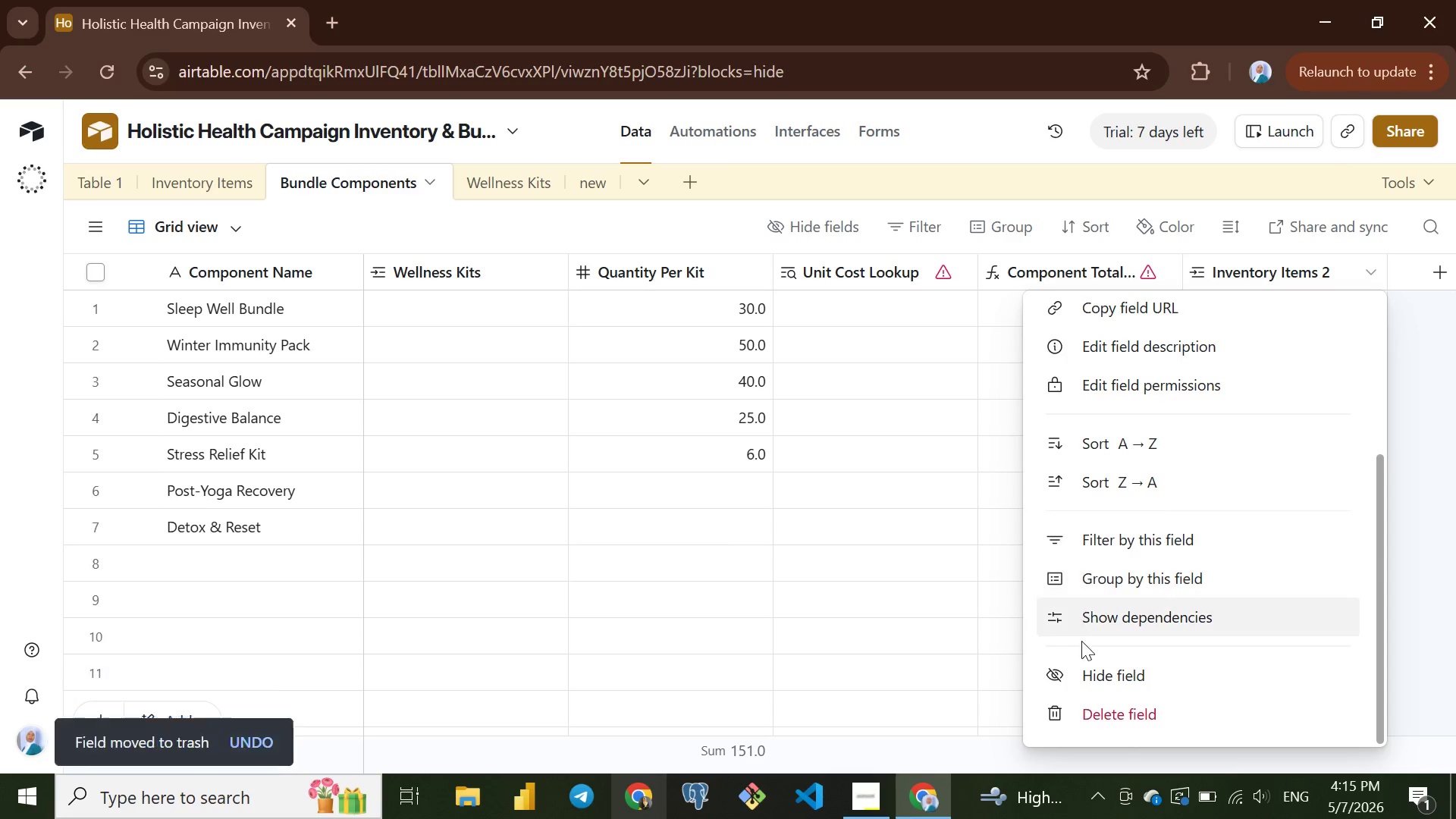 
left_click([1092, 717])
 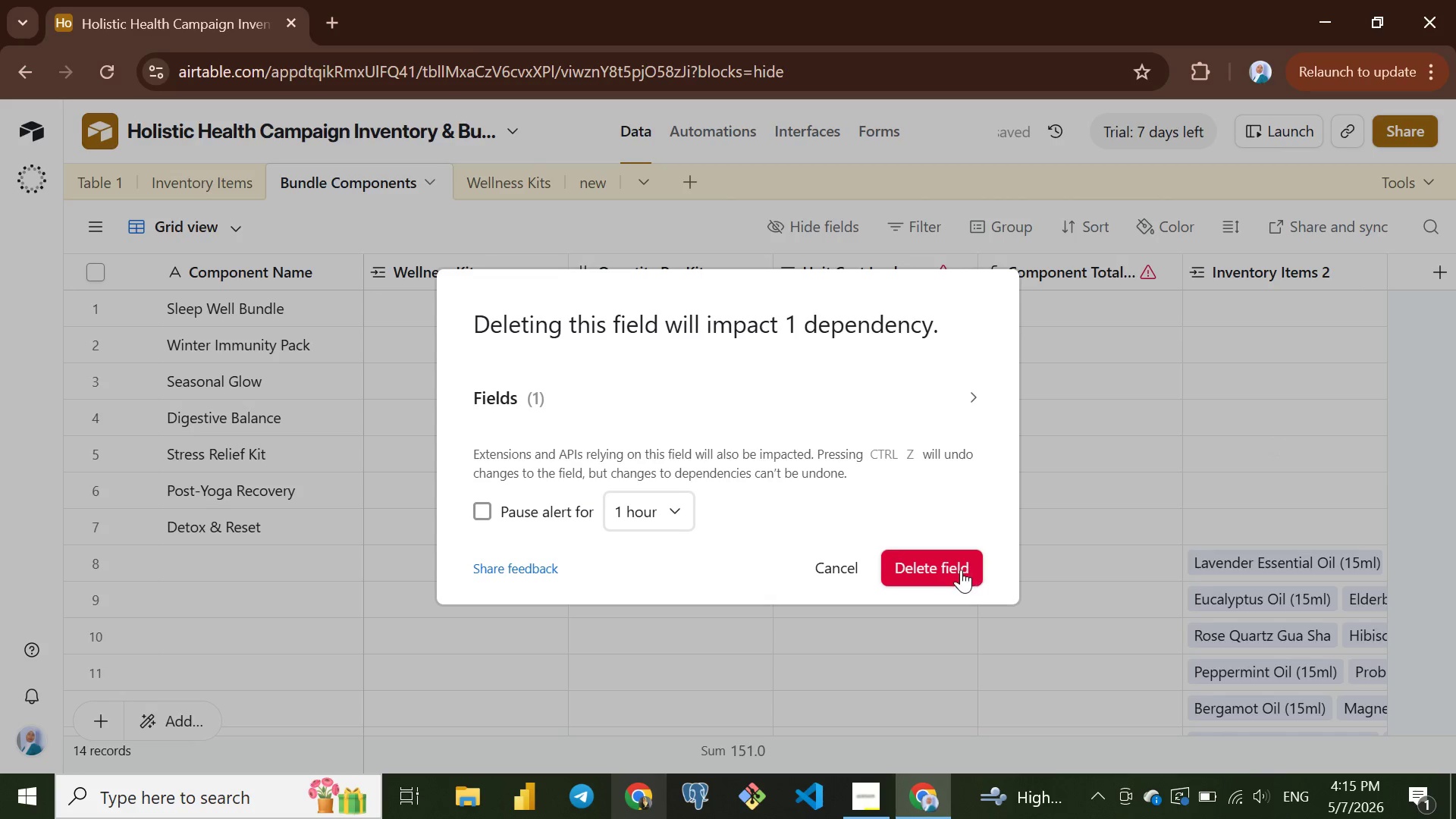 
left_click([951, 573])
 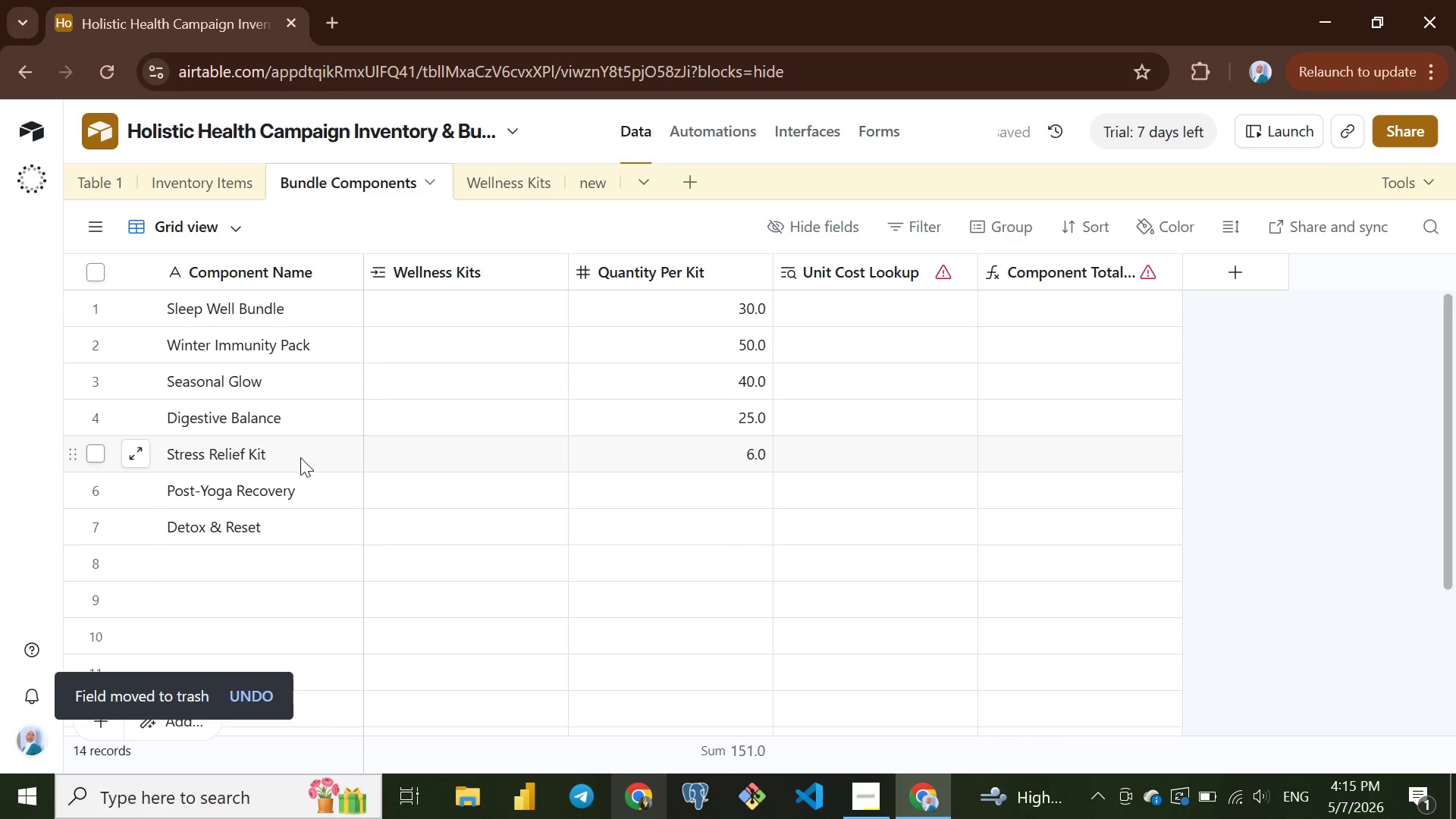 
wait(9.23)
 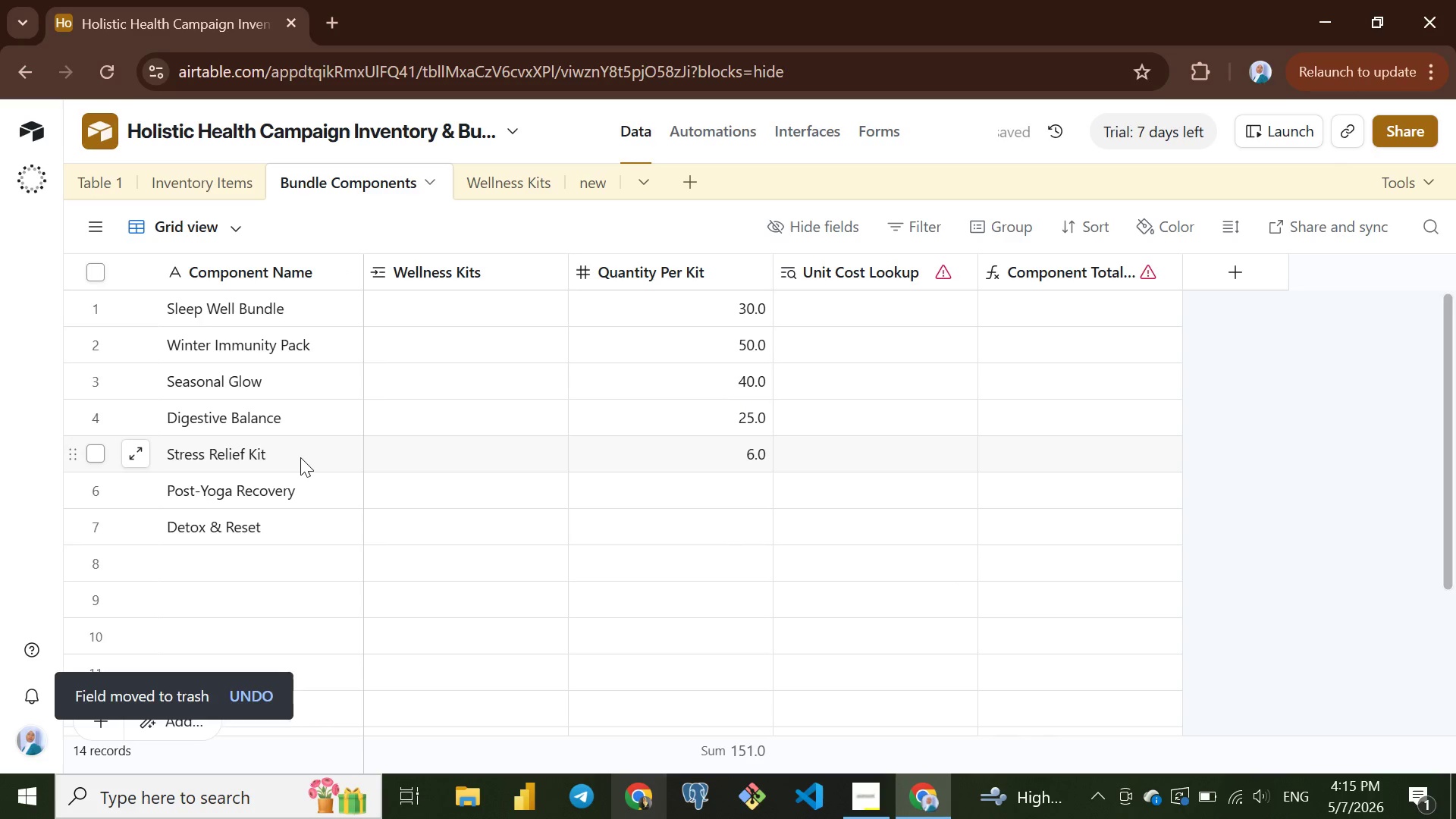 
left_click([785, 265])
 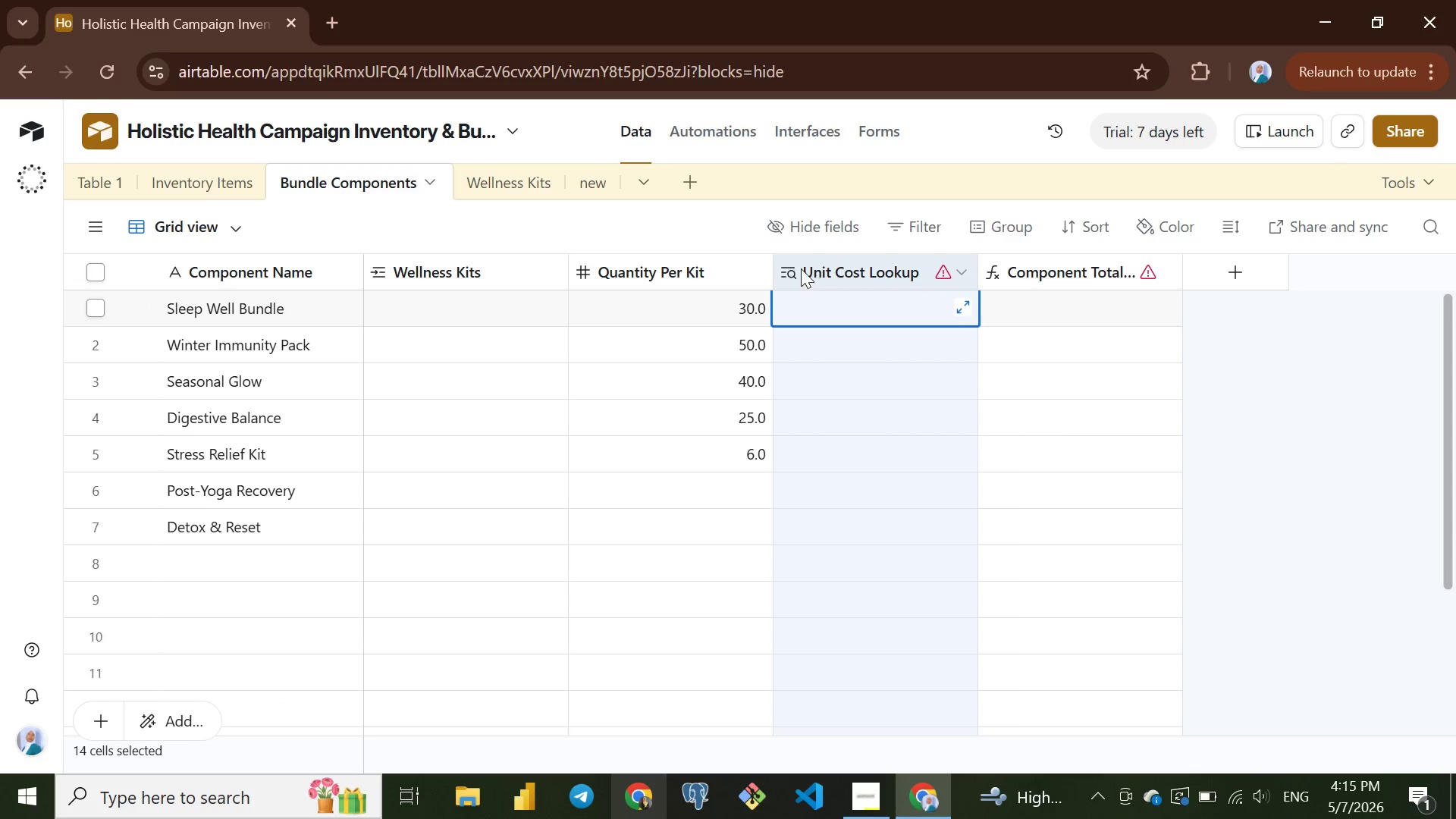 
left_click([785, 262])
 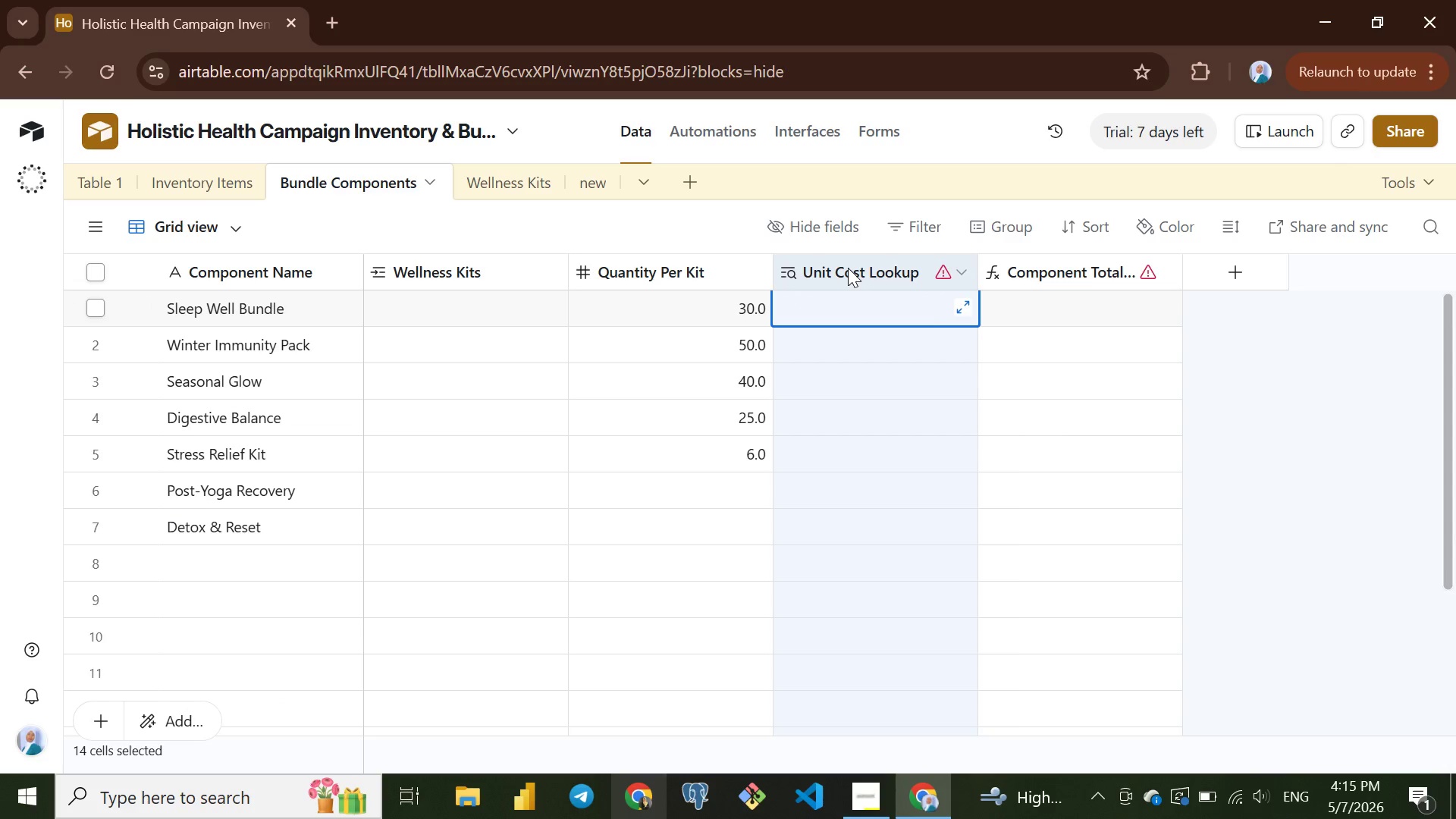 
left_click([848, 268])
 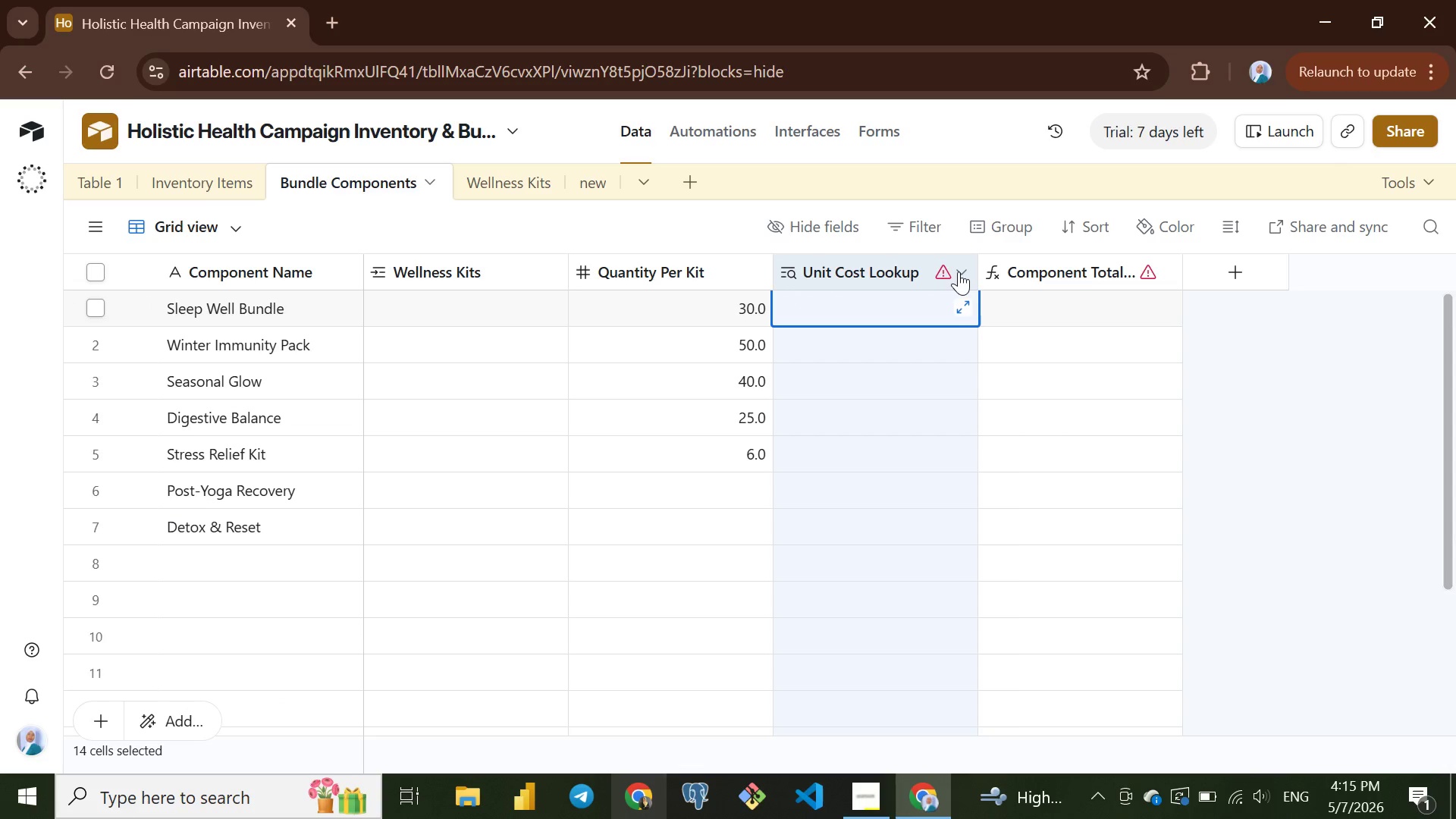 
left_click([959, 270])
 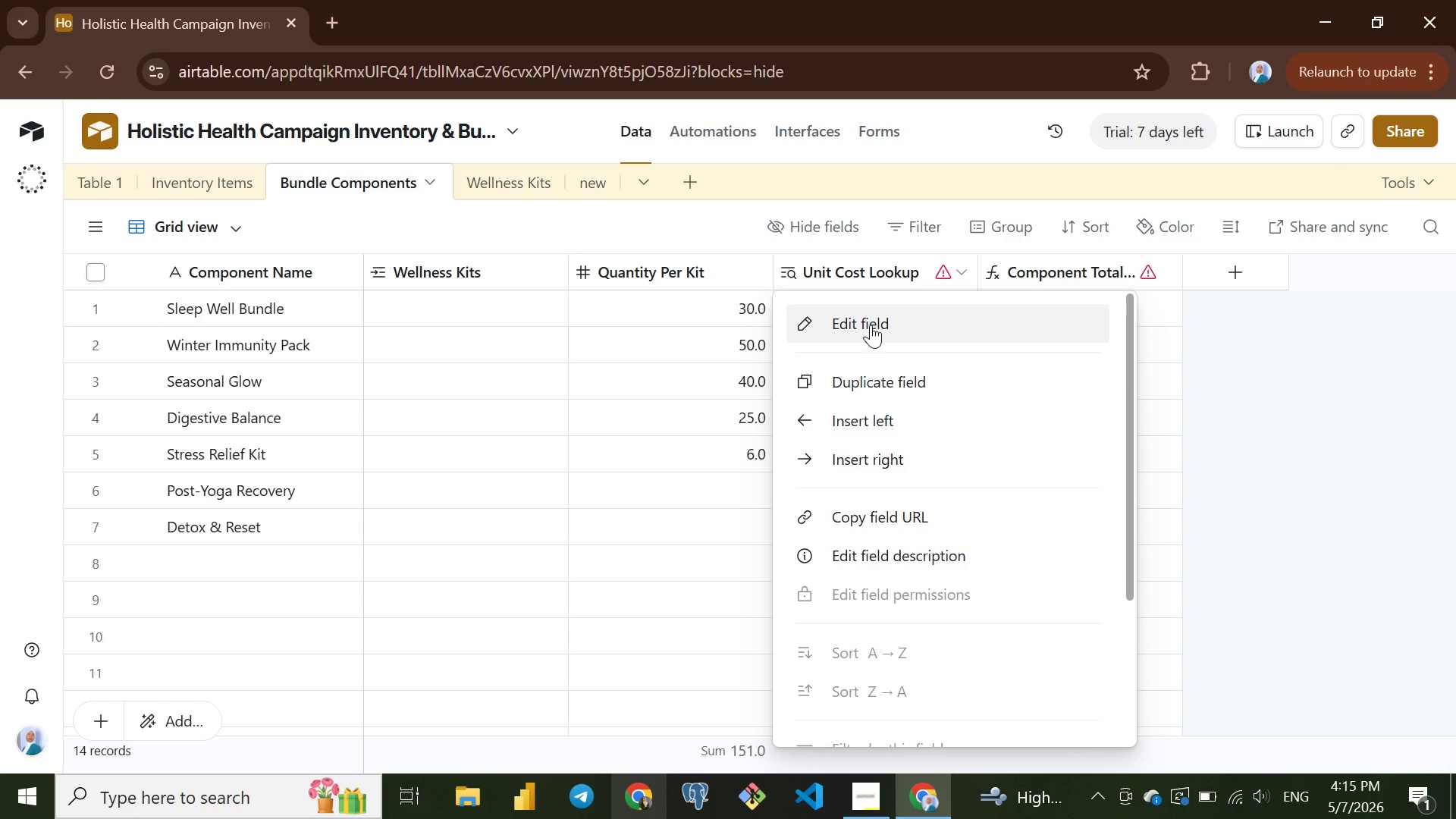 
left_click([871, 325])
 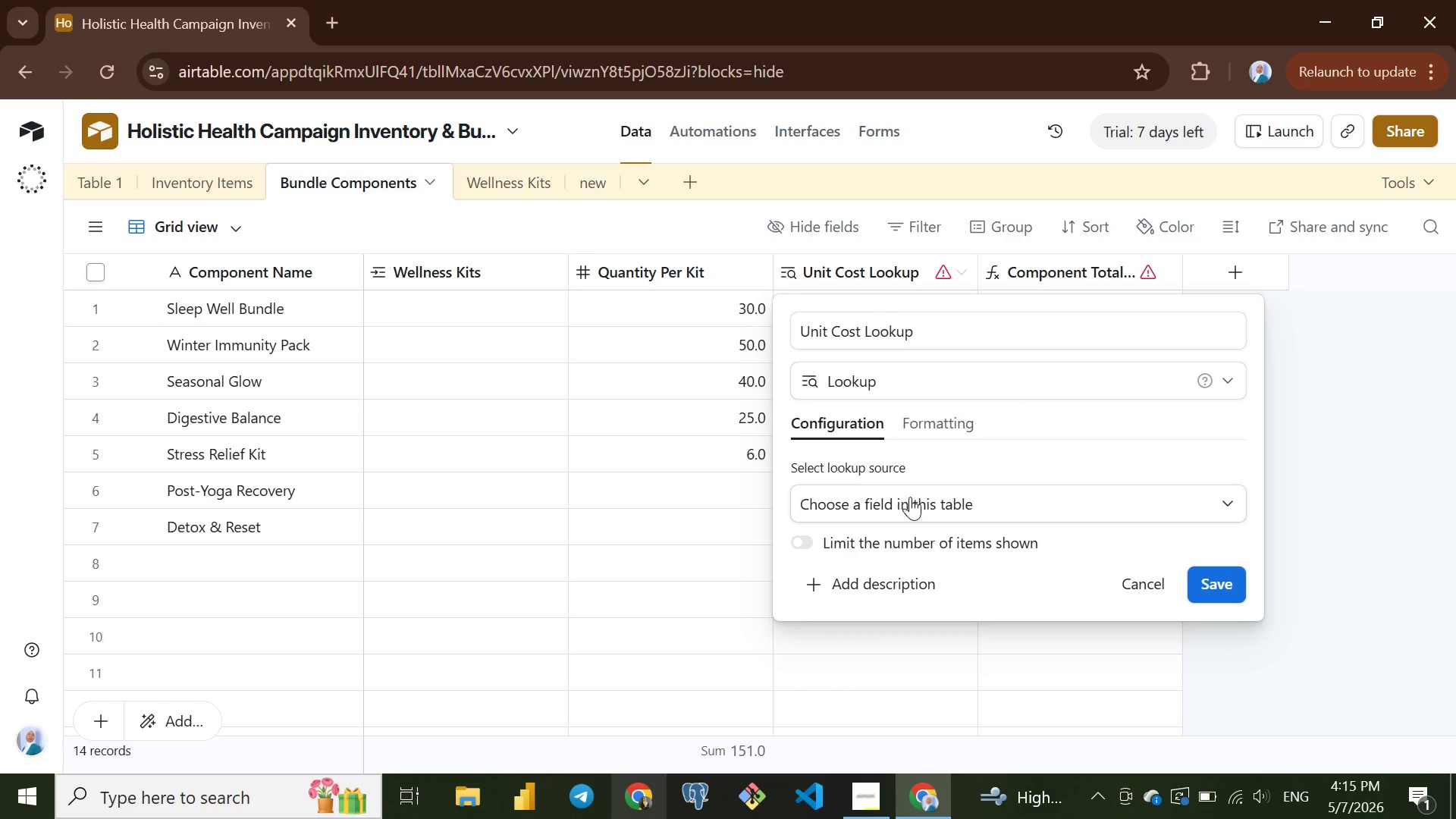 
left_click([914, 500])
 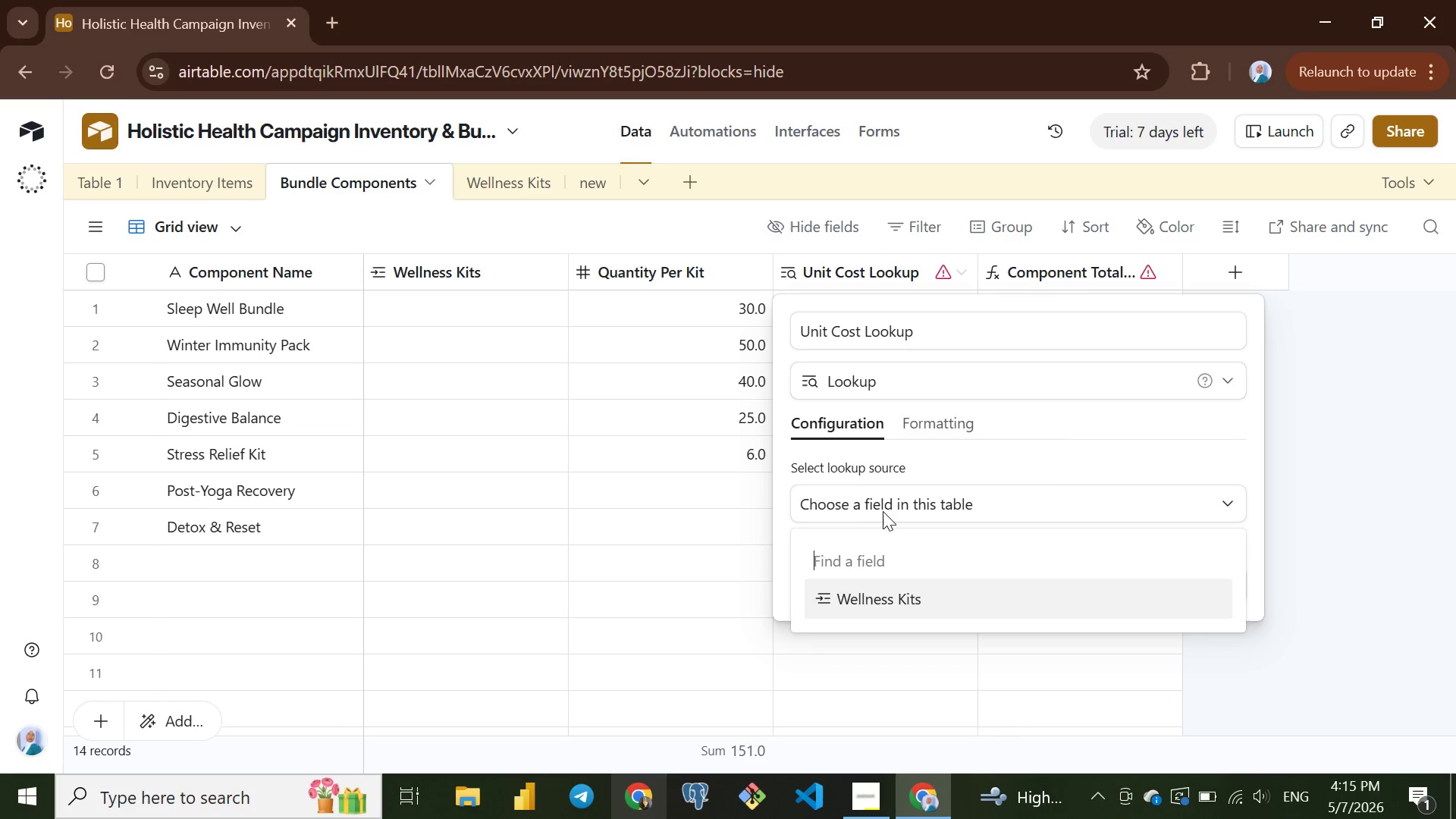 
left_click([905, 502])
 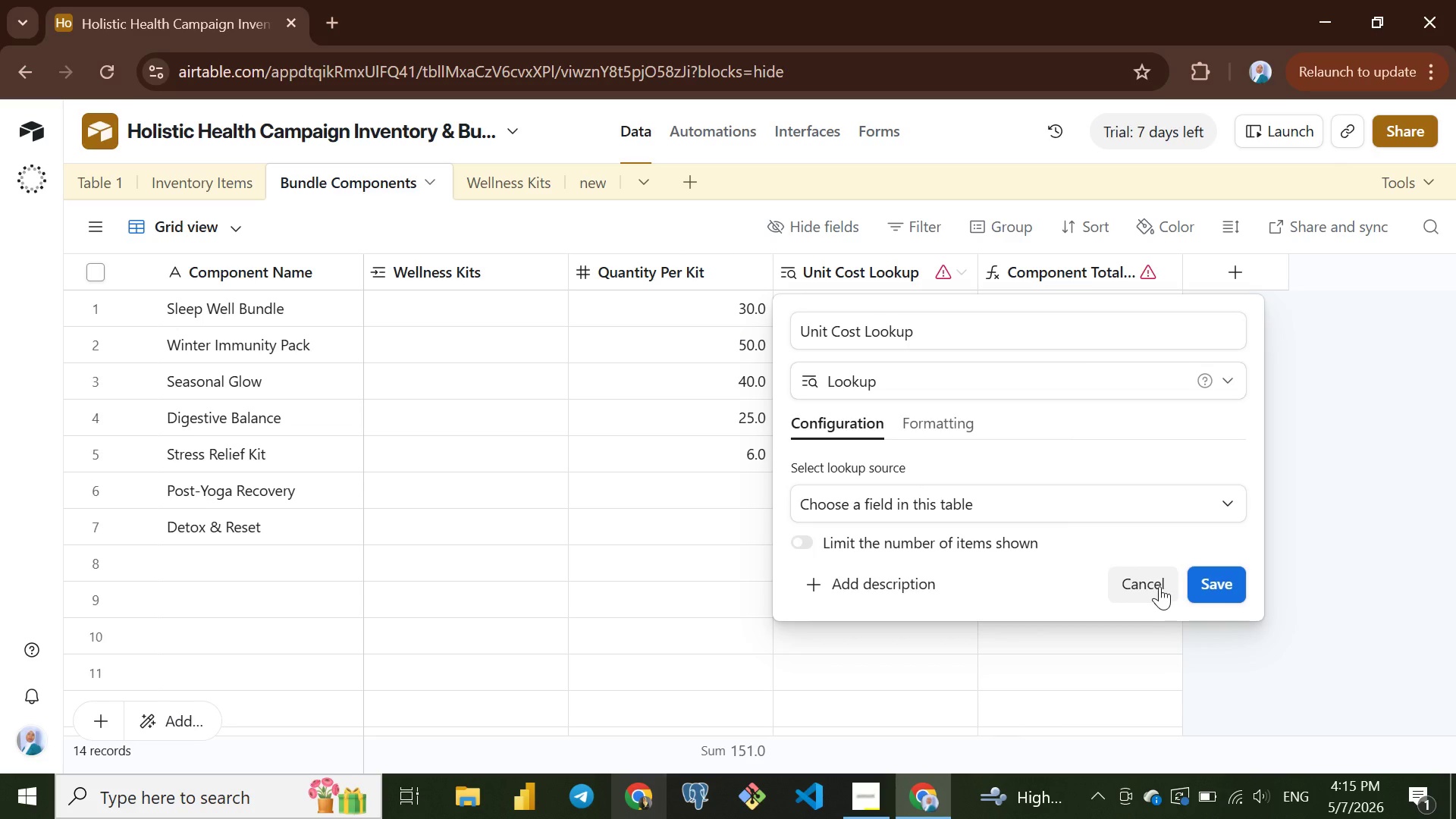 
left_click([1159, 585])
 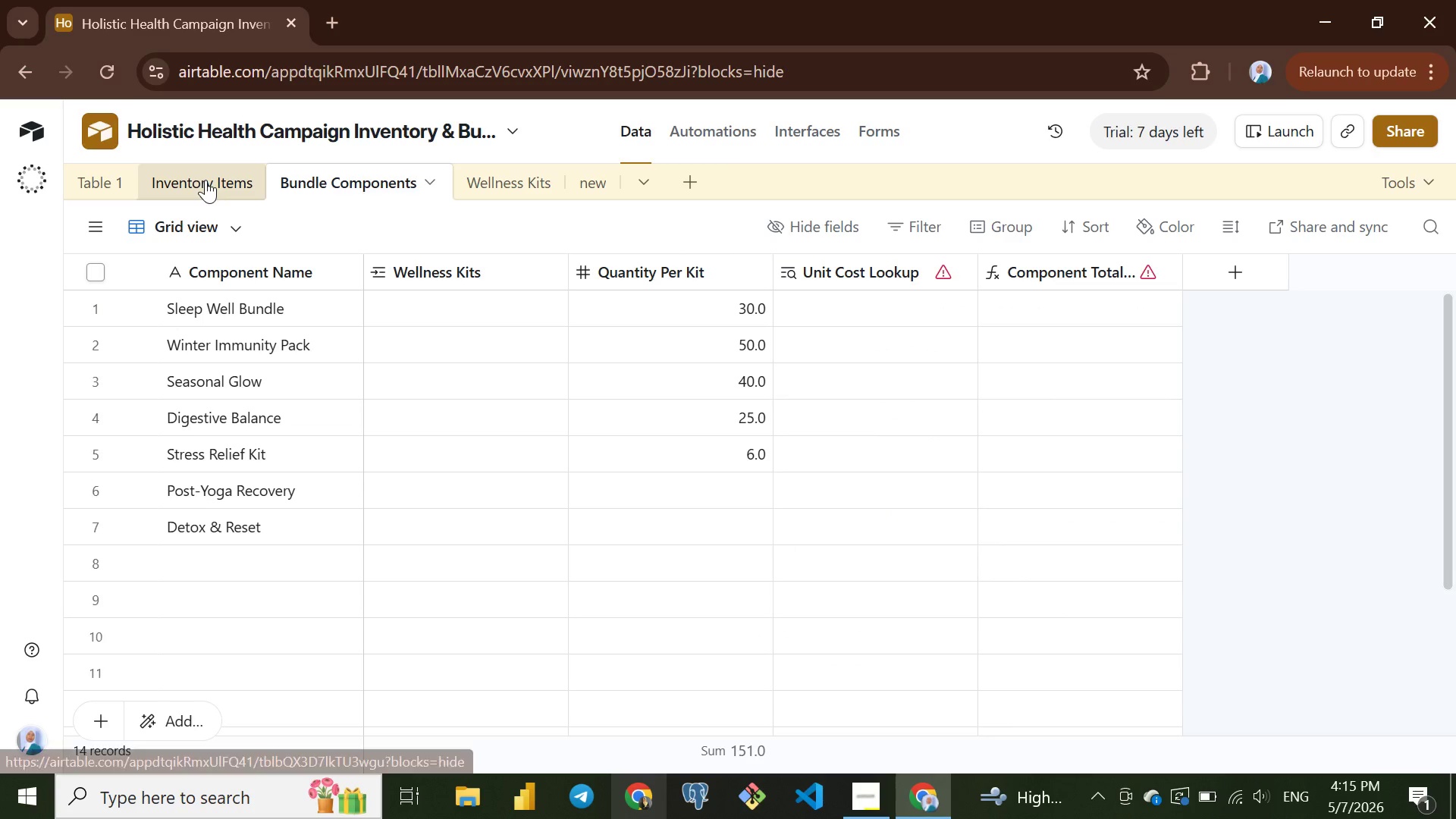 
left_click([206, 180])
 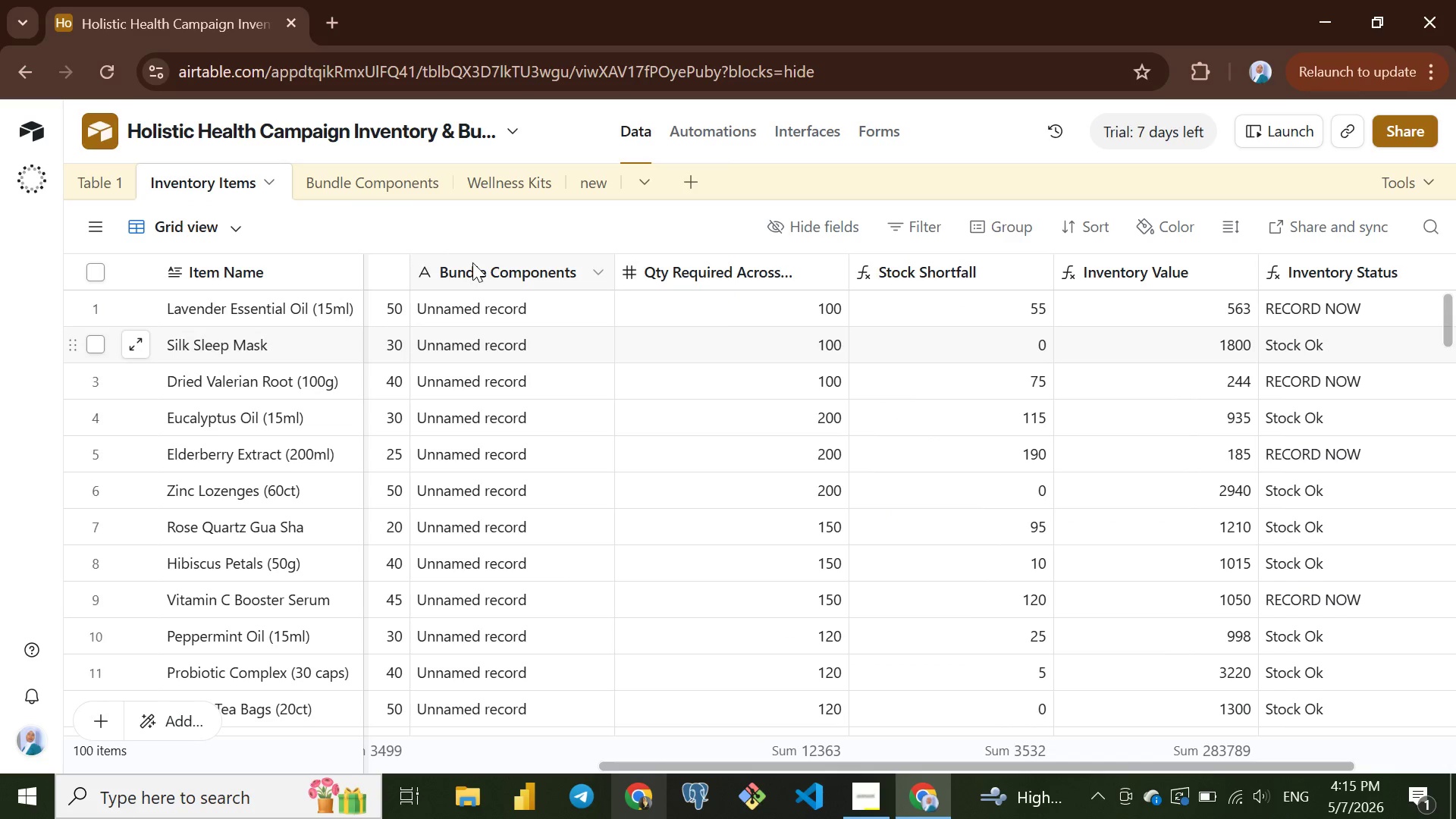 
left_click([516, 265])
 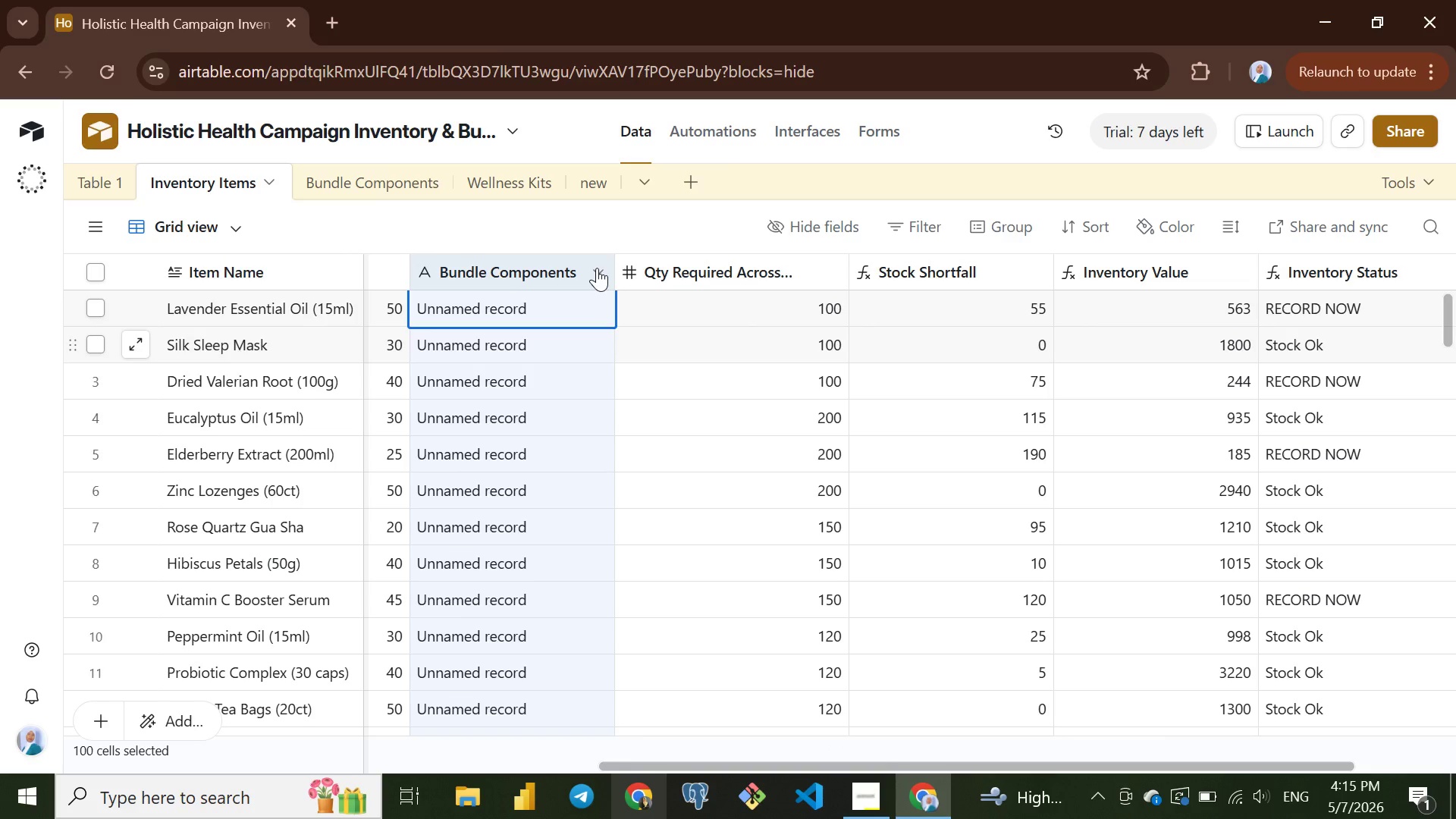 
left_click([597, 268])
 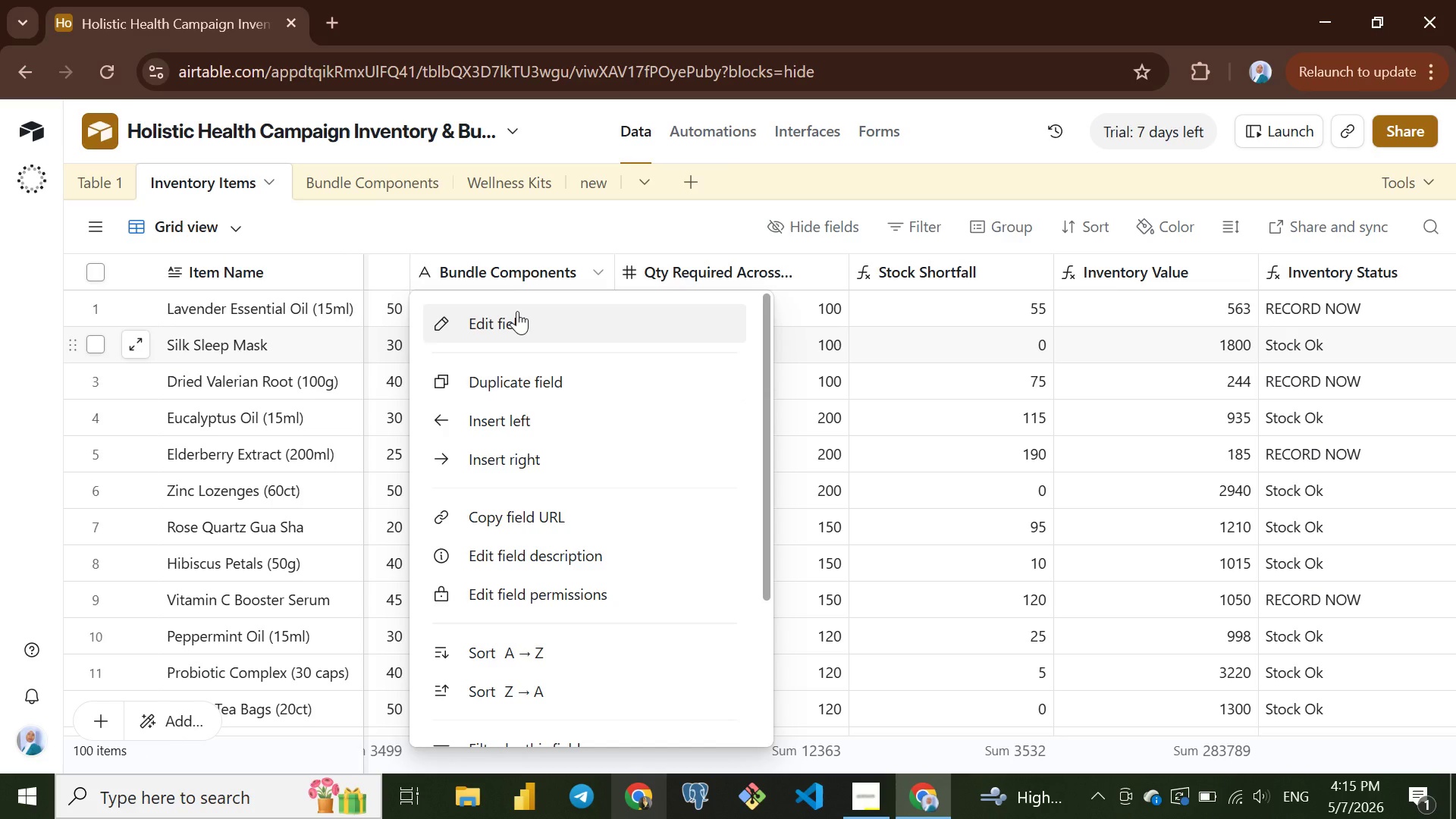 
left_click([517, 311])
 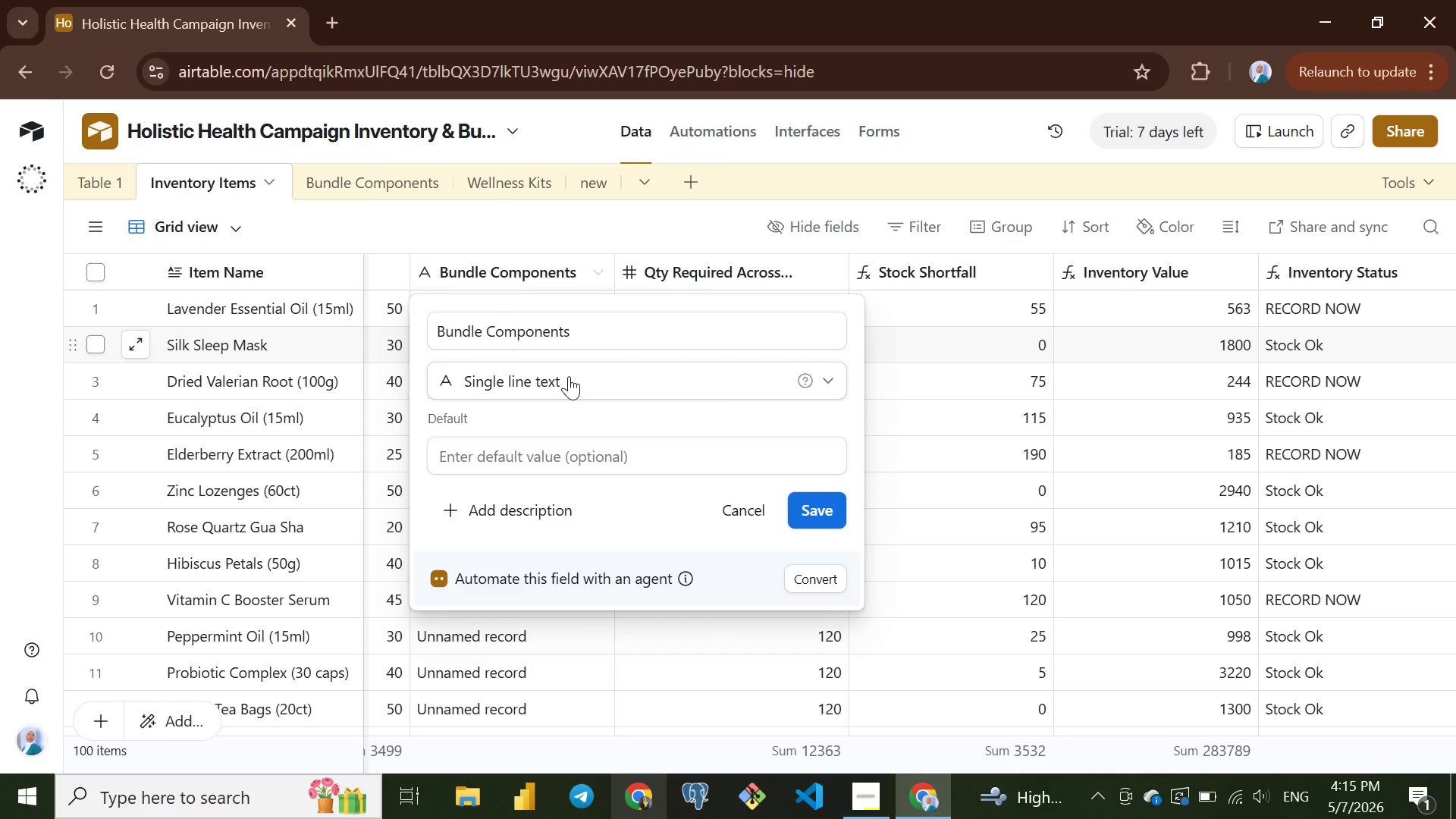 
left_click([573, 374])
 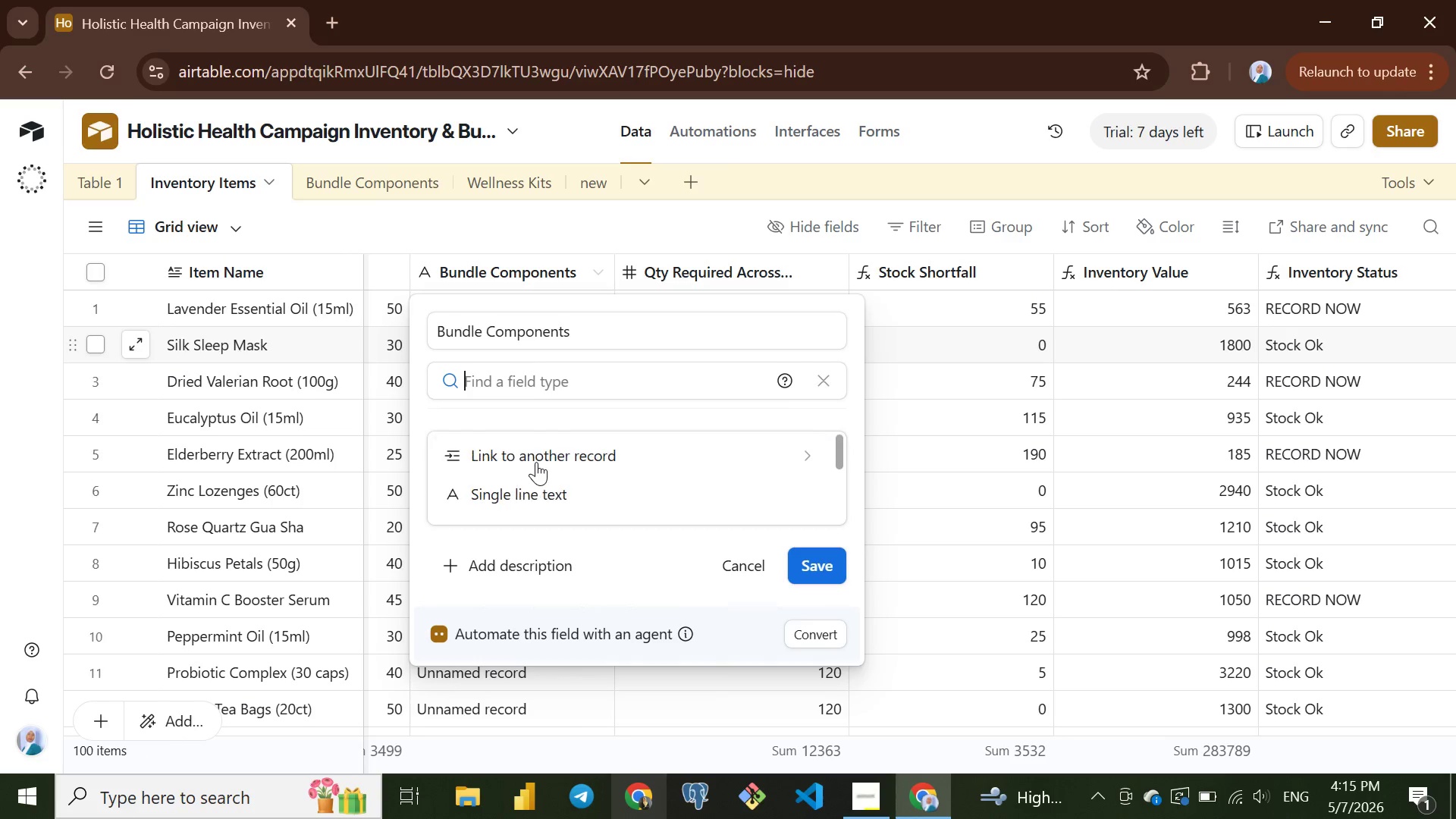 
left_click([522, 455])
 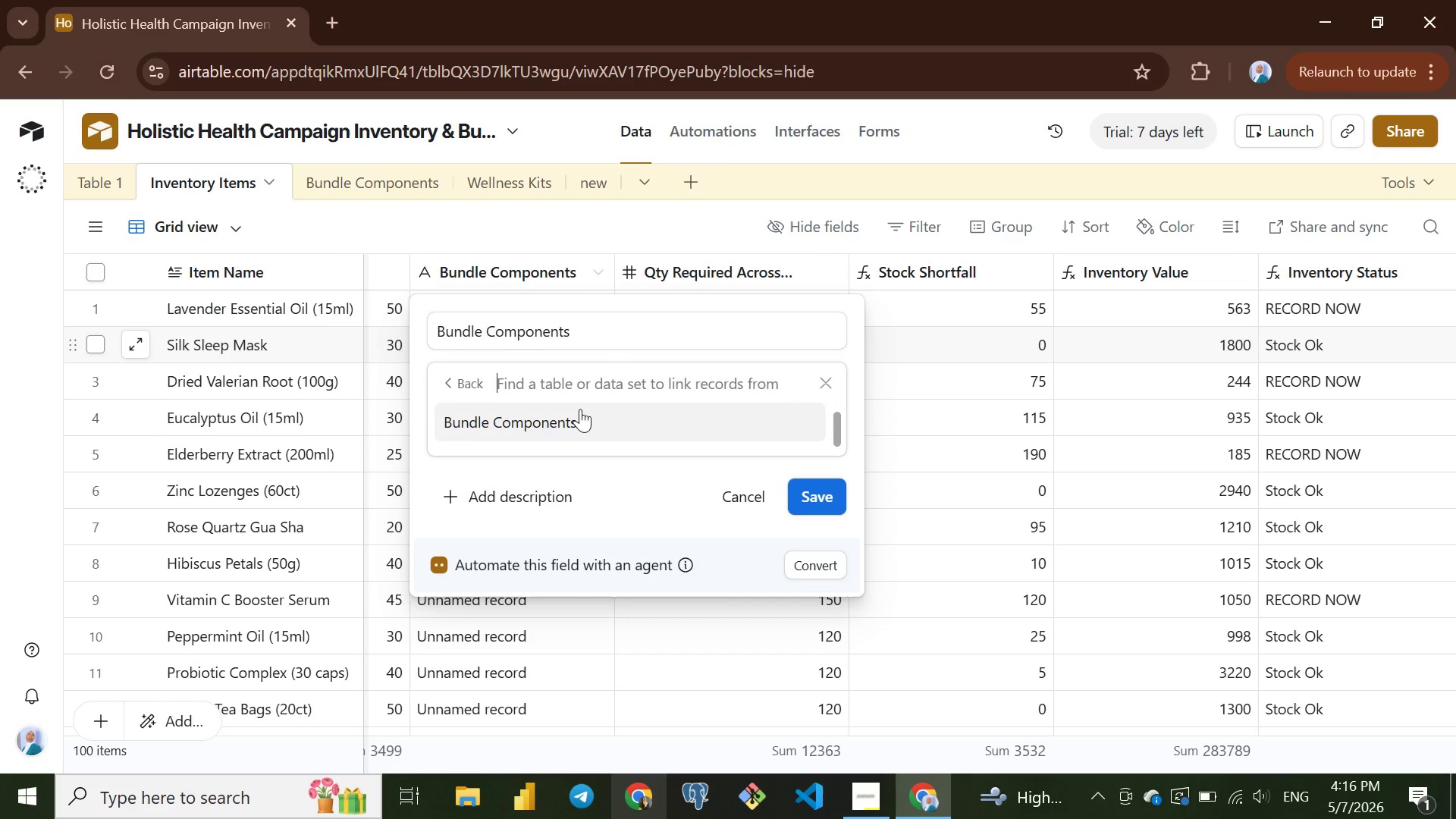 
left_click([563, 412])
 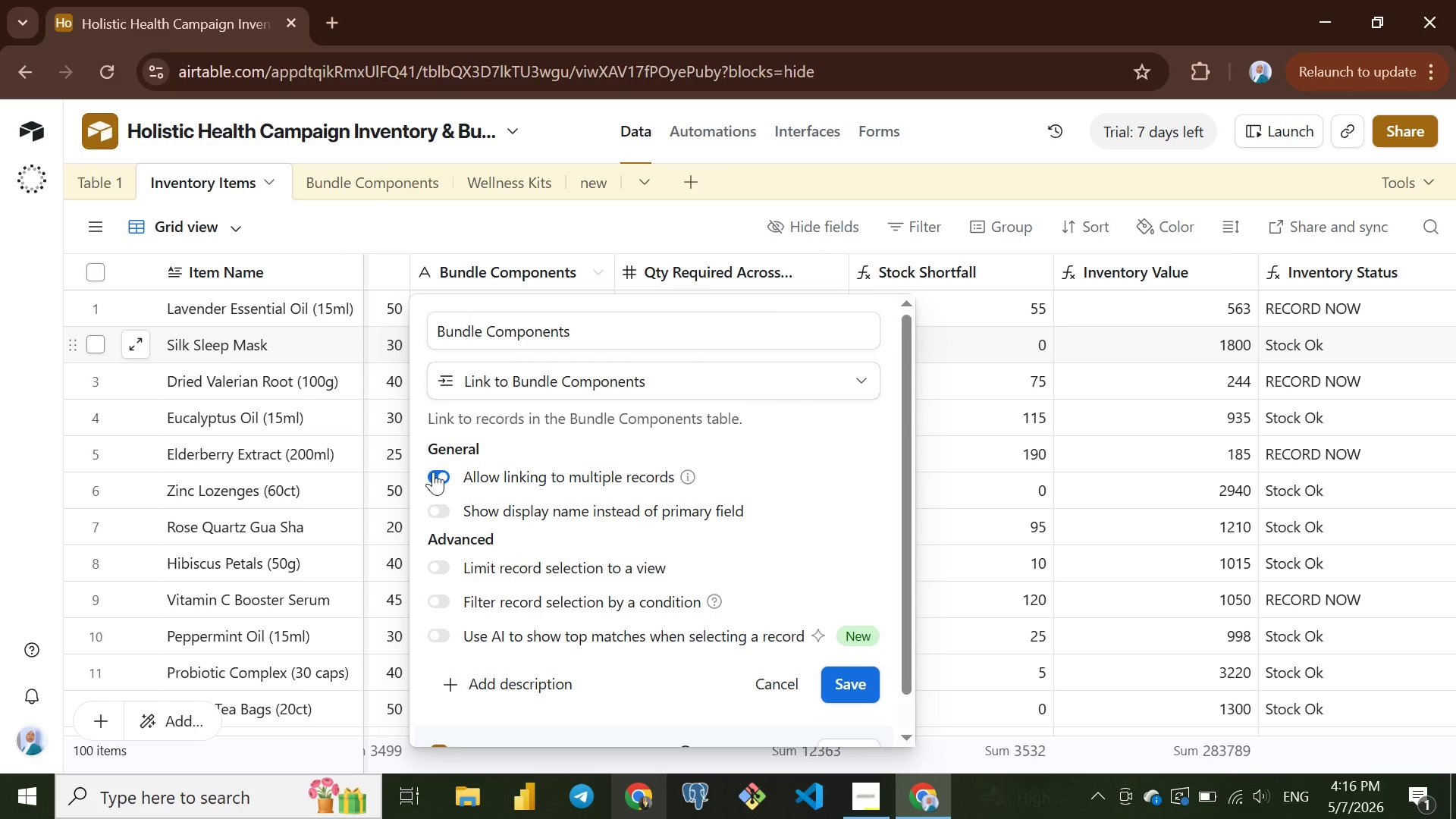 
left_click([433, 472])
 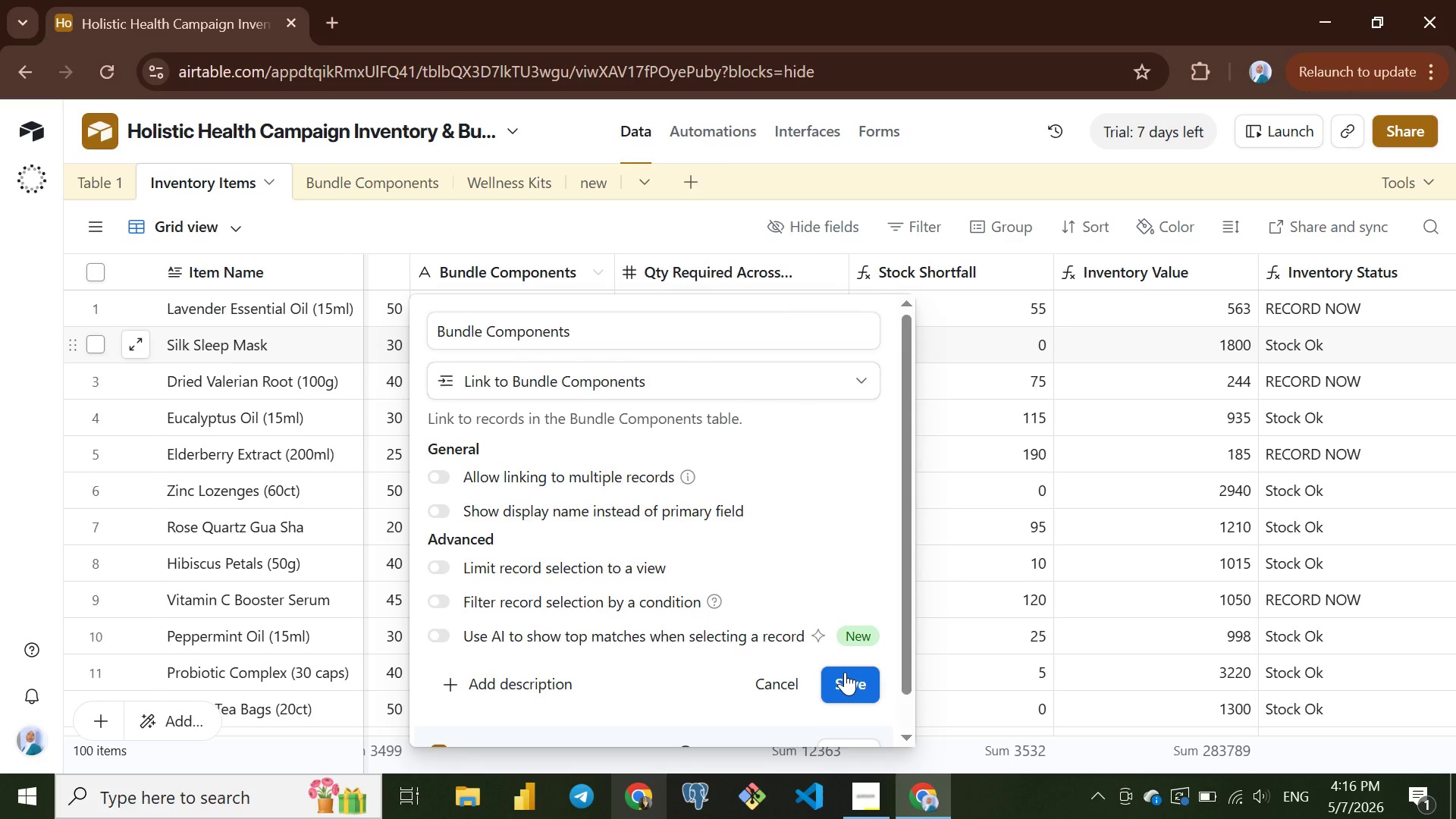 
left_click([847, 673])
 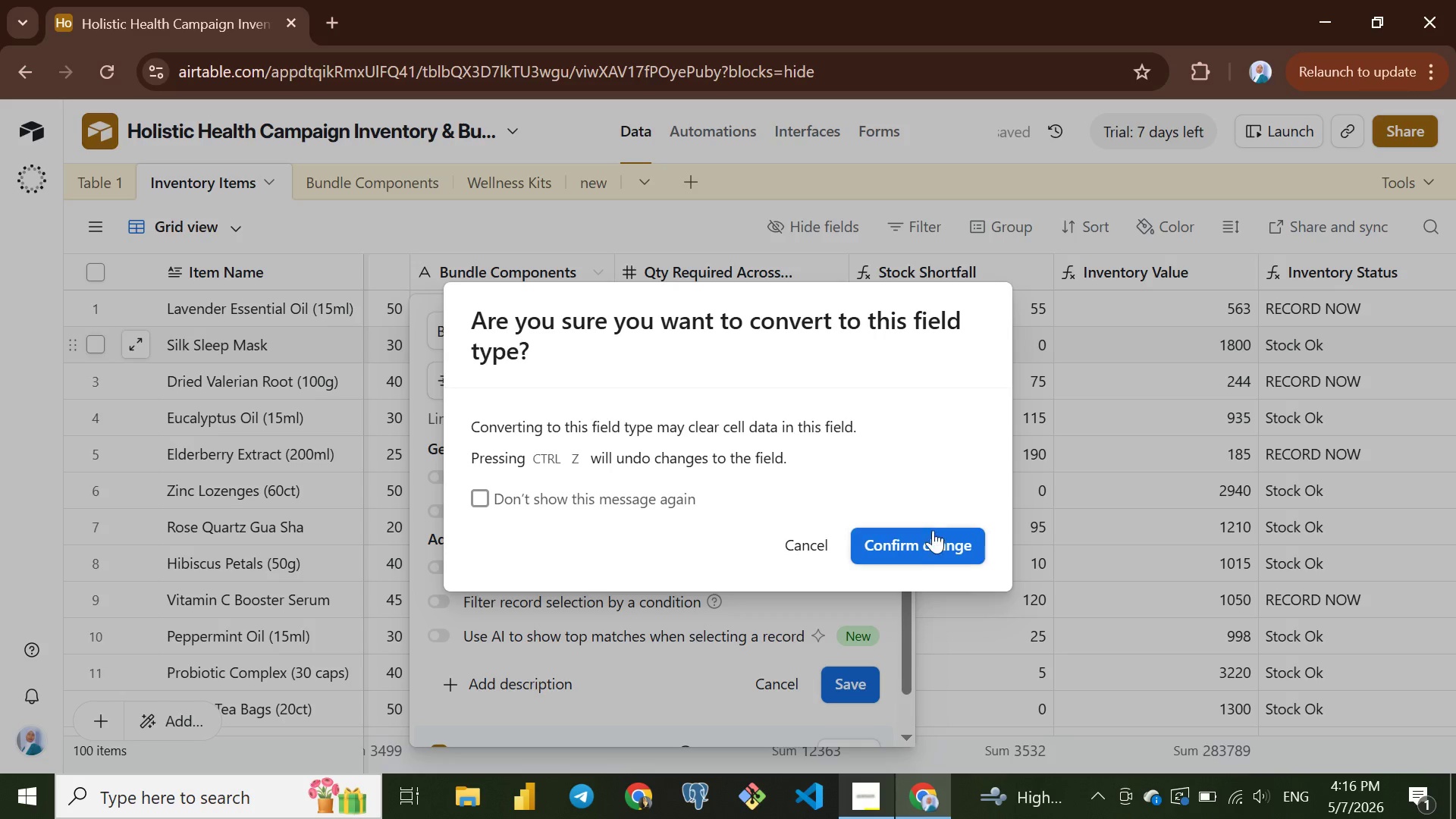 
left_click([921, 544])
 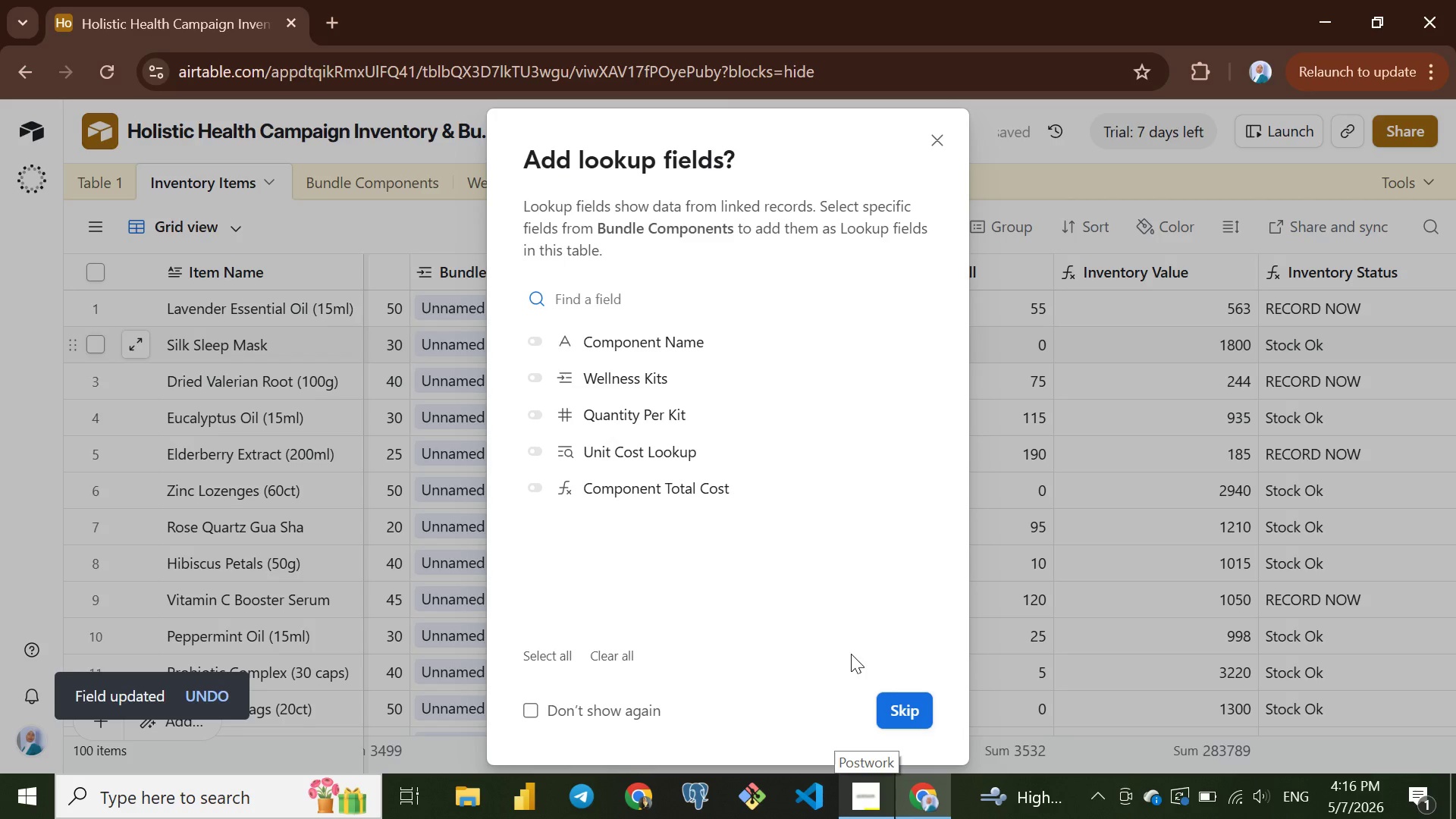 
wait(8.64)
 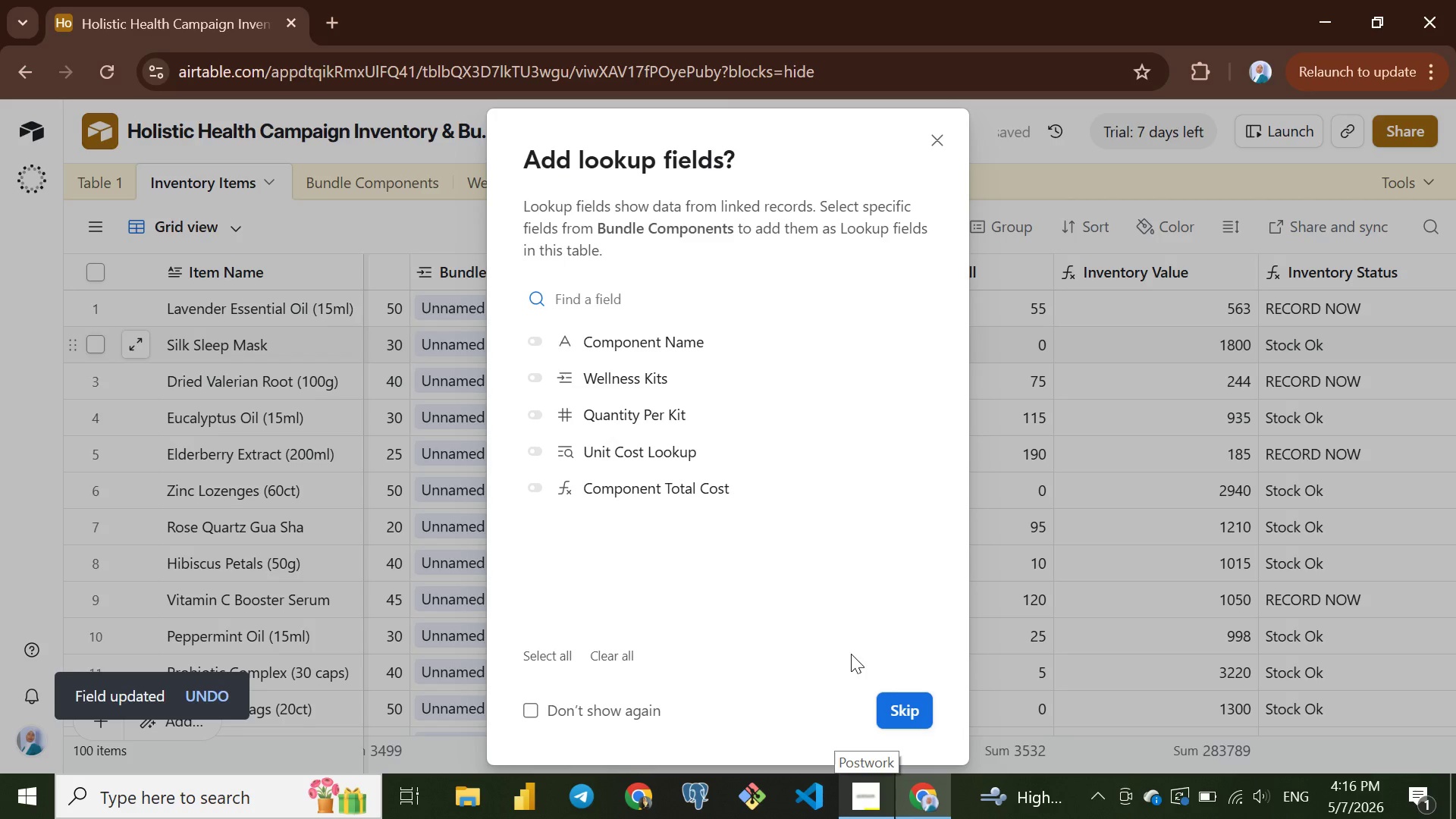 
left_click([911, 711])
 